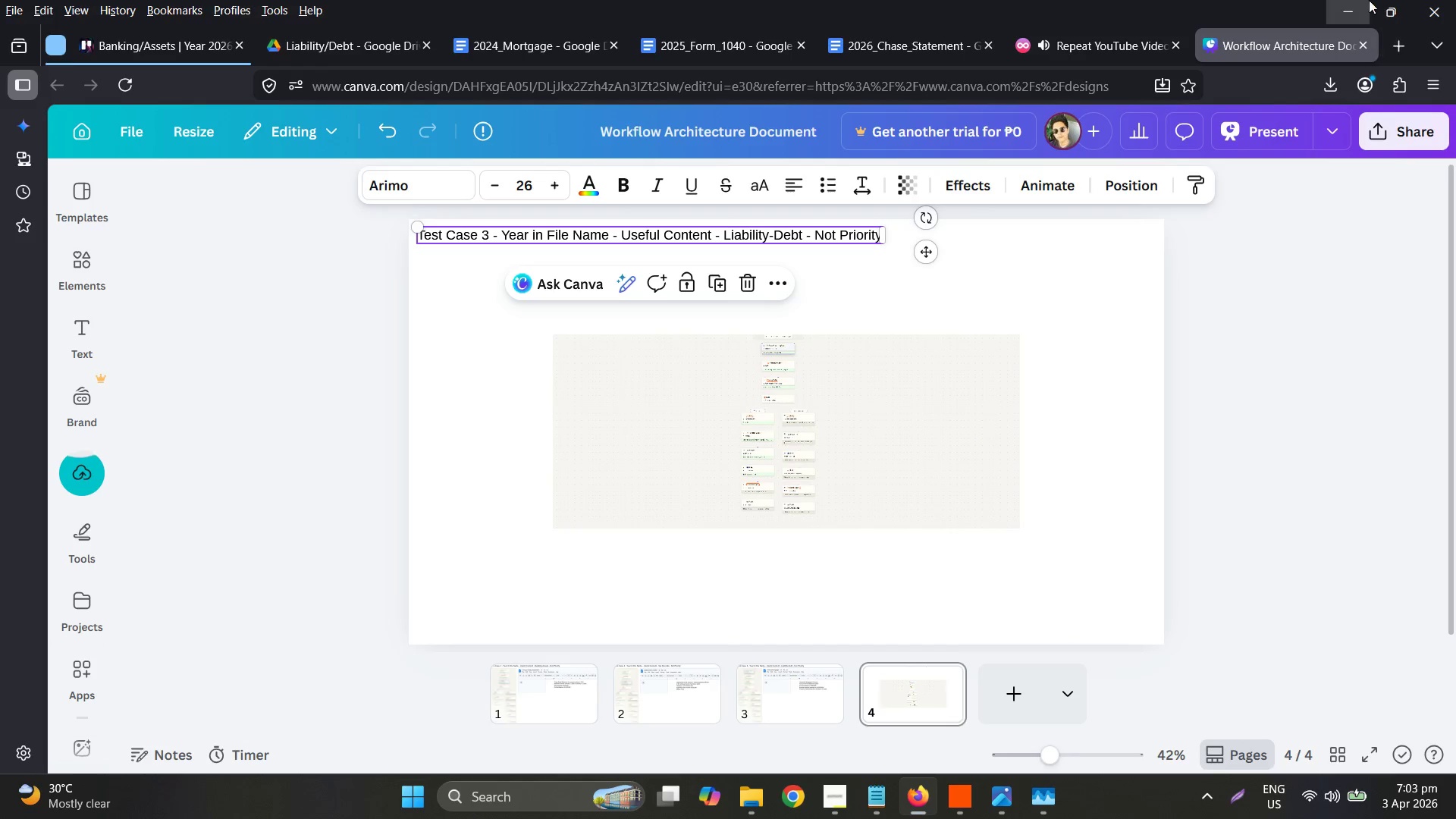 
left_click_drag(start_coordinate=[1109, 0], to_coordinate=[0, 254])
 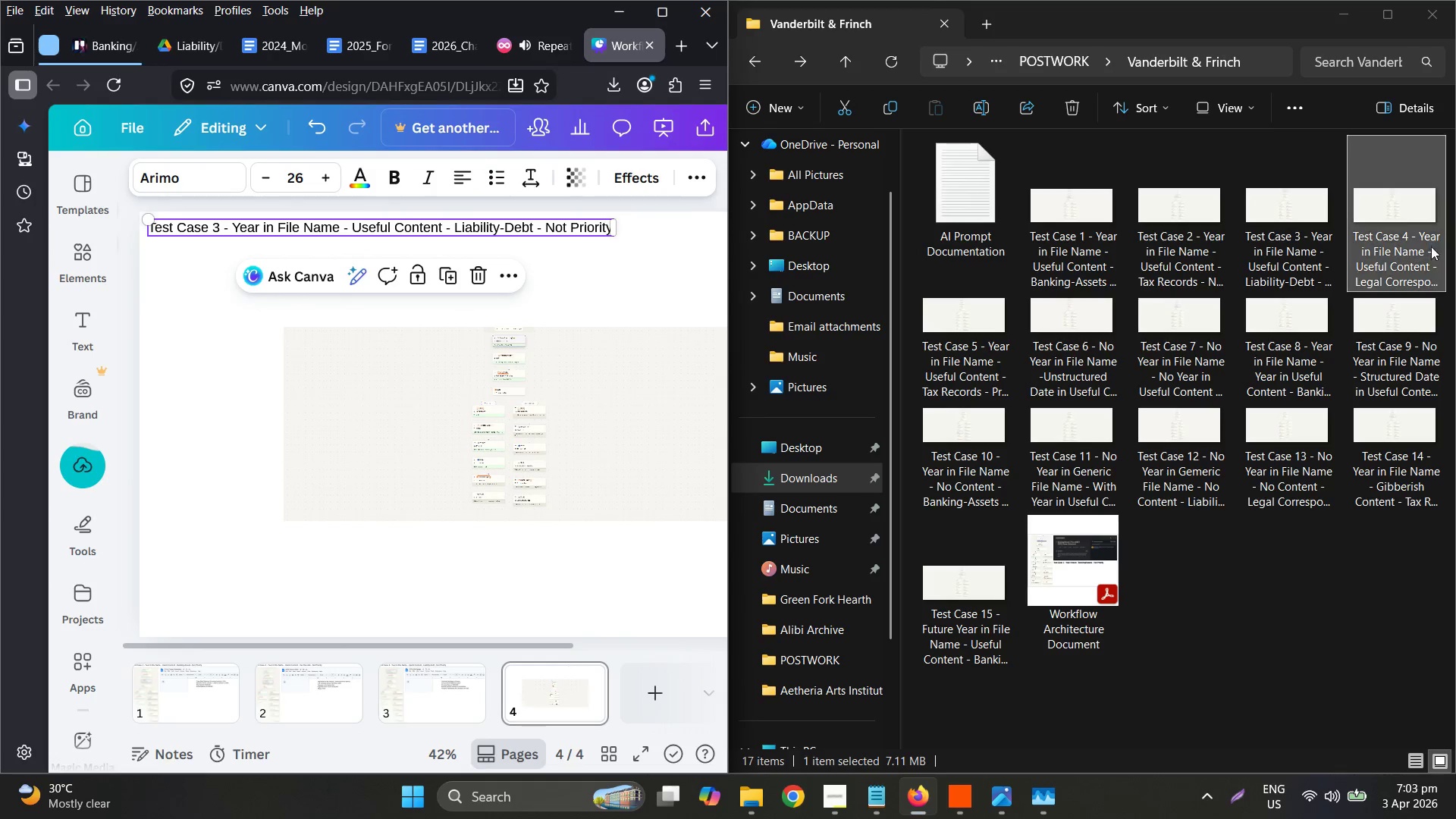 
left_click([1405, 231])
 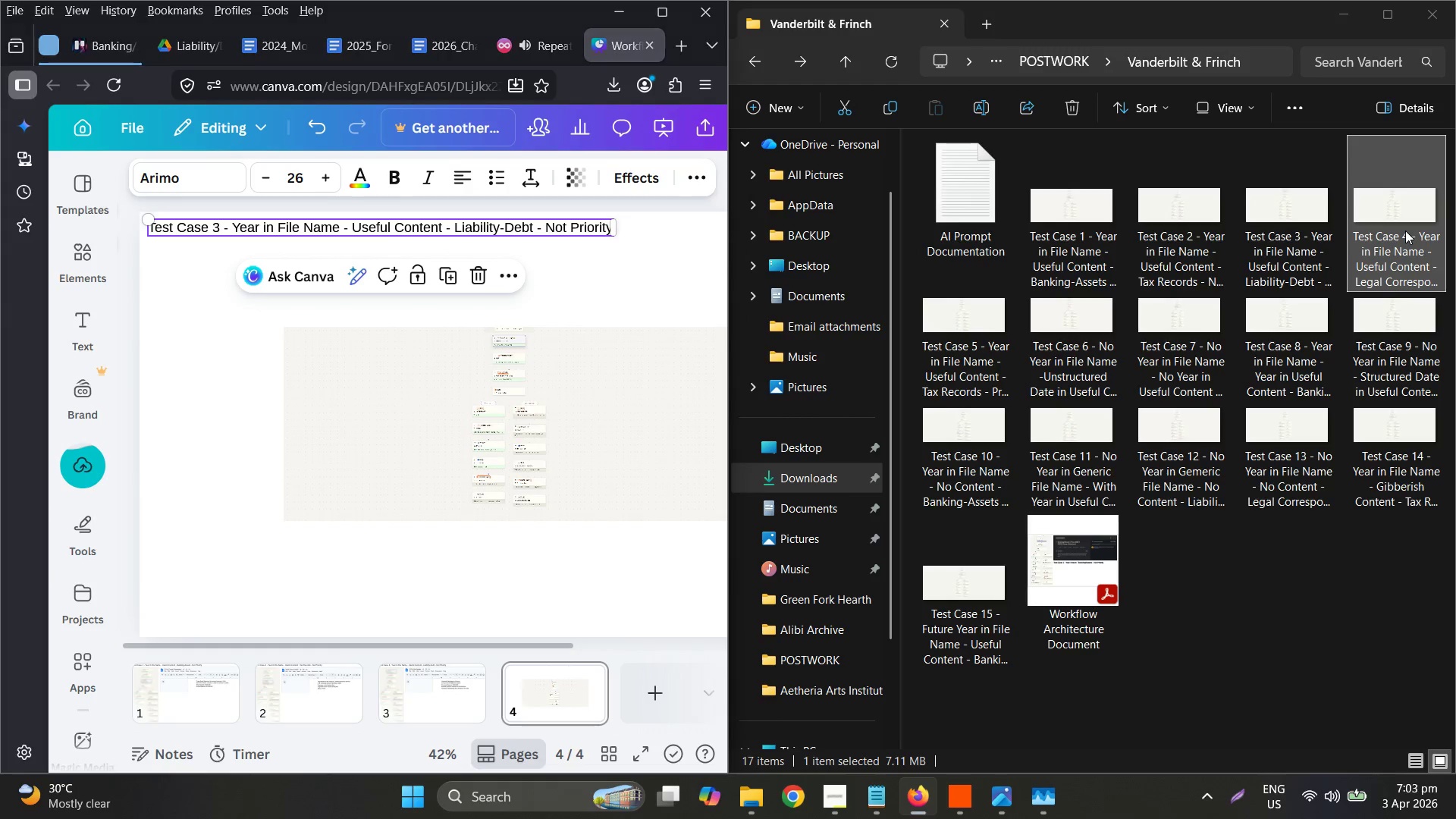 
right_click([1405, 231])
 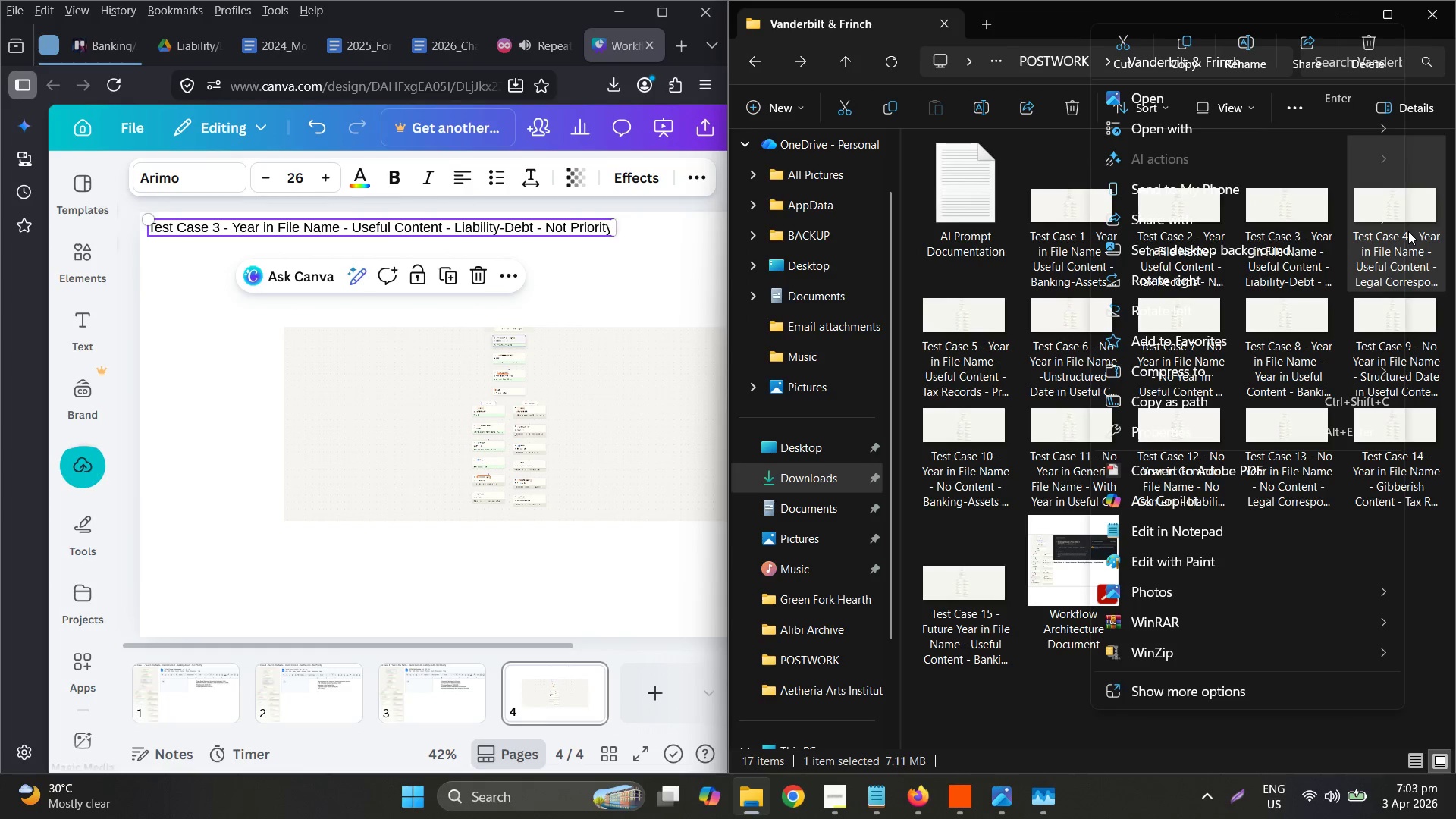 
left_click_drag(start_coordinate=[1272, 44], to_coordinate=[1257, 48])
 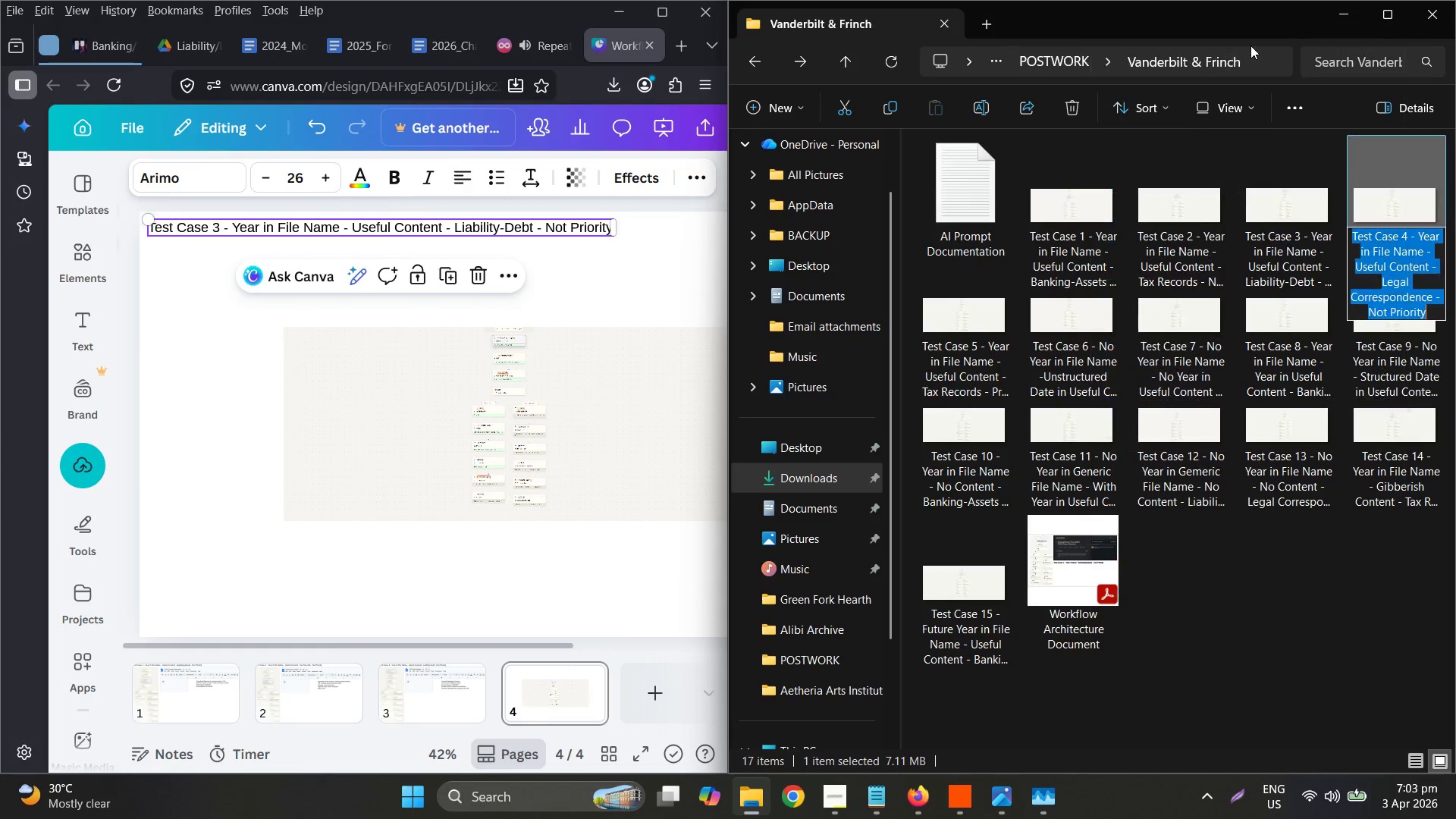 
key(Control+ControlLeft)
 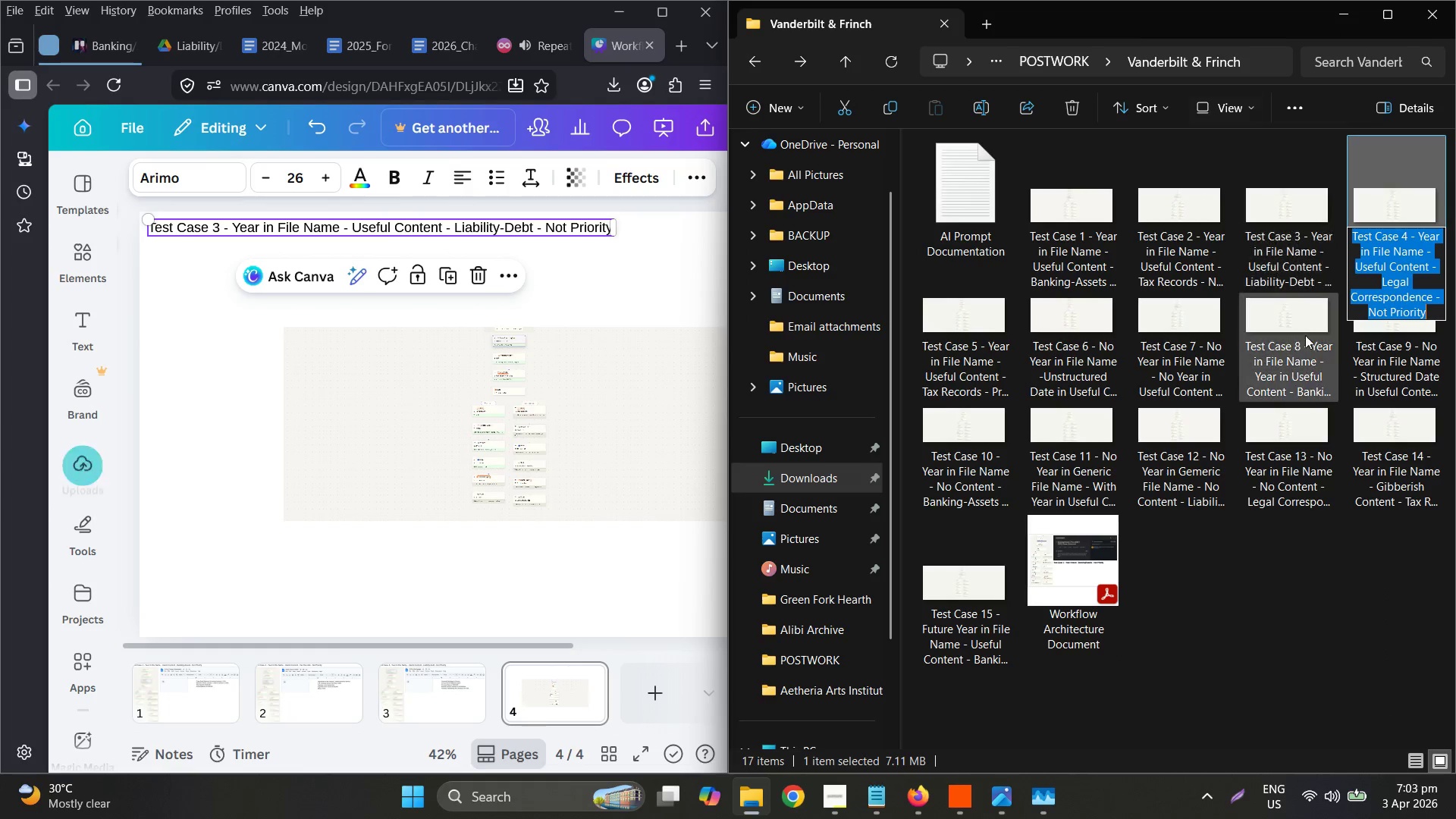 
key(Control+C)
 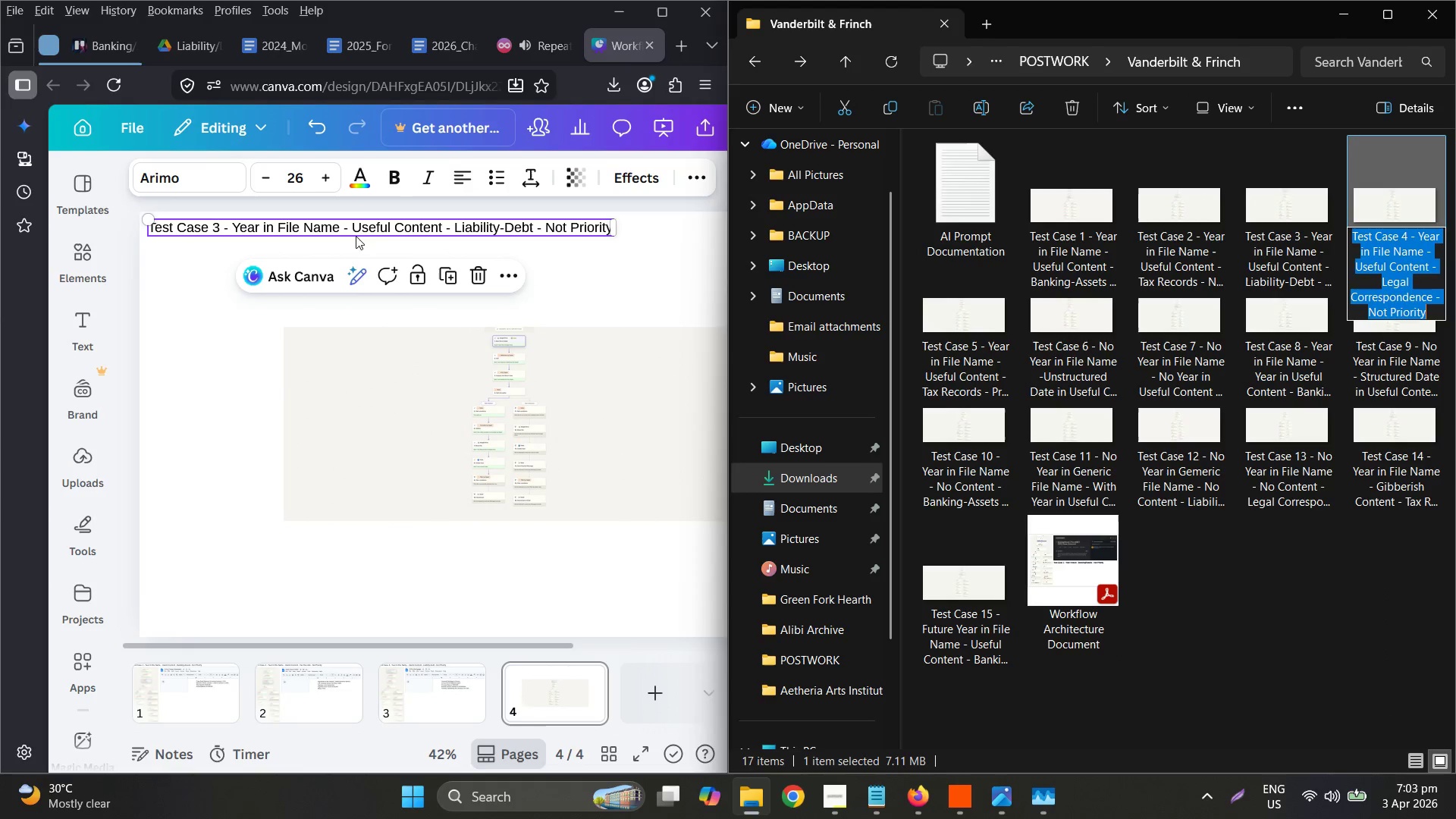 
double_click([347, 233])
 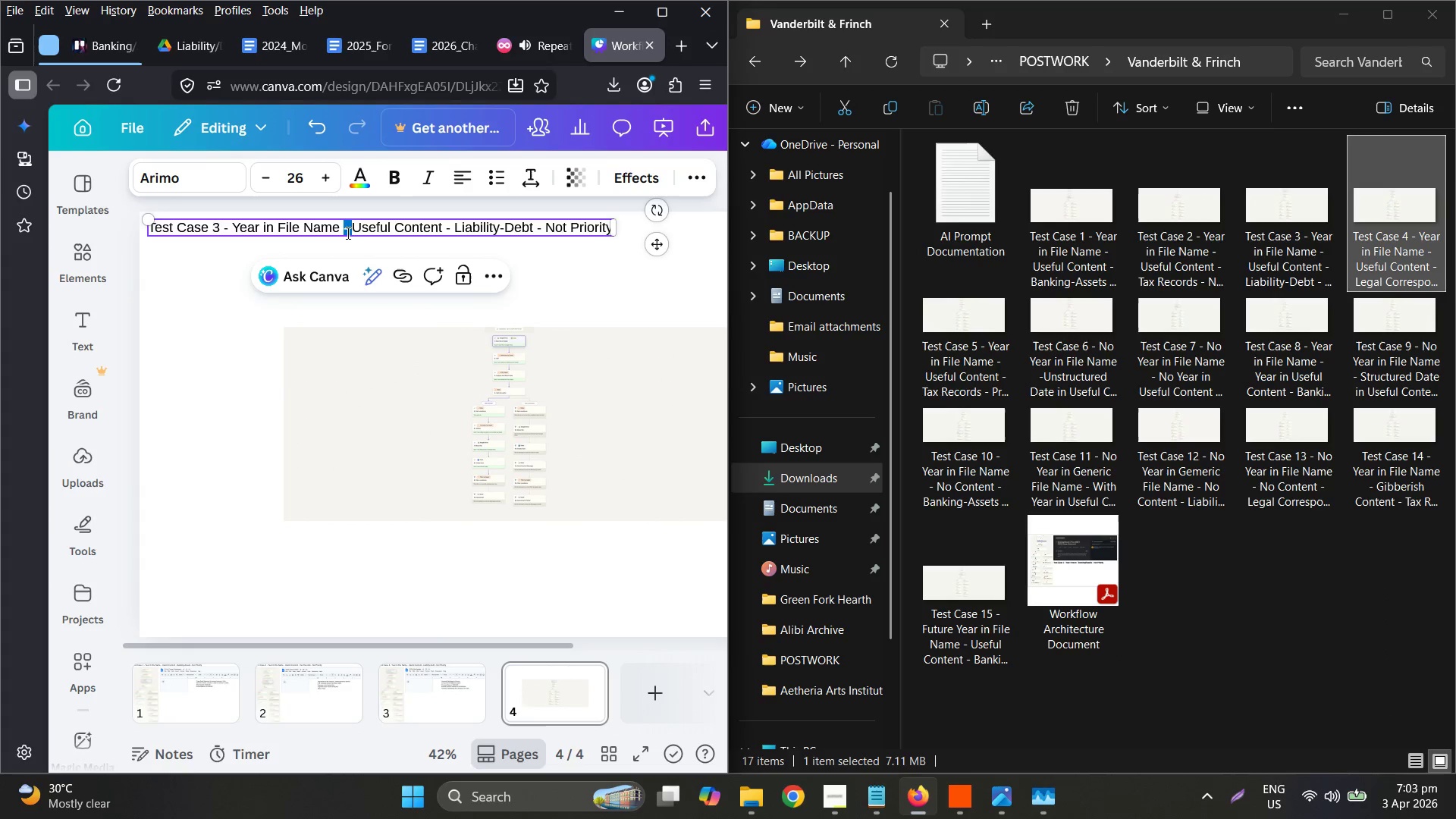 
triple_click([347, 233])
 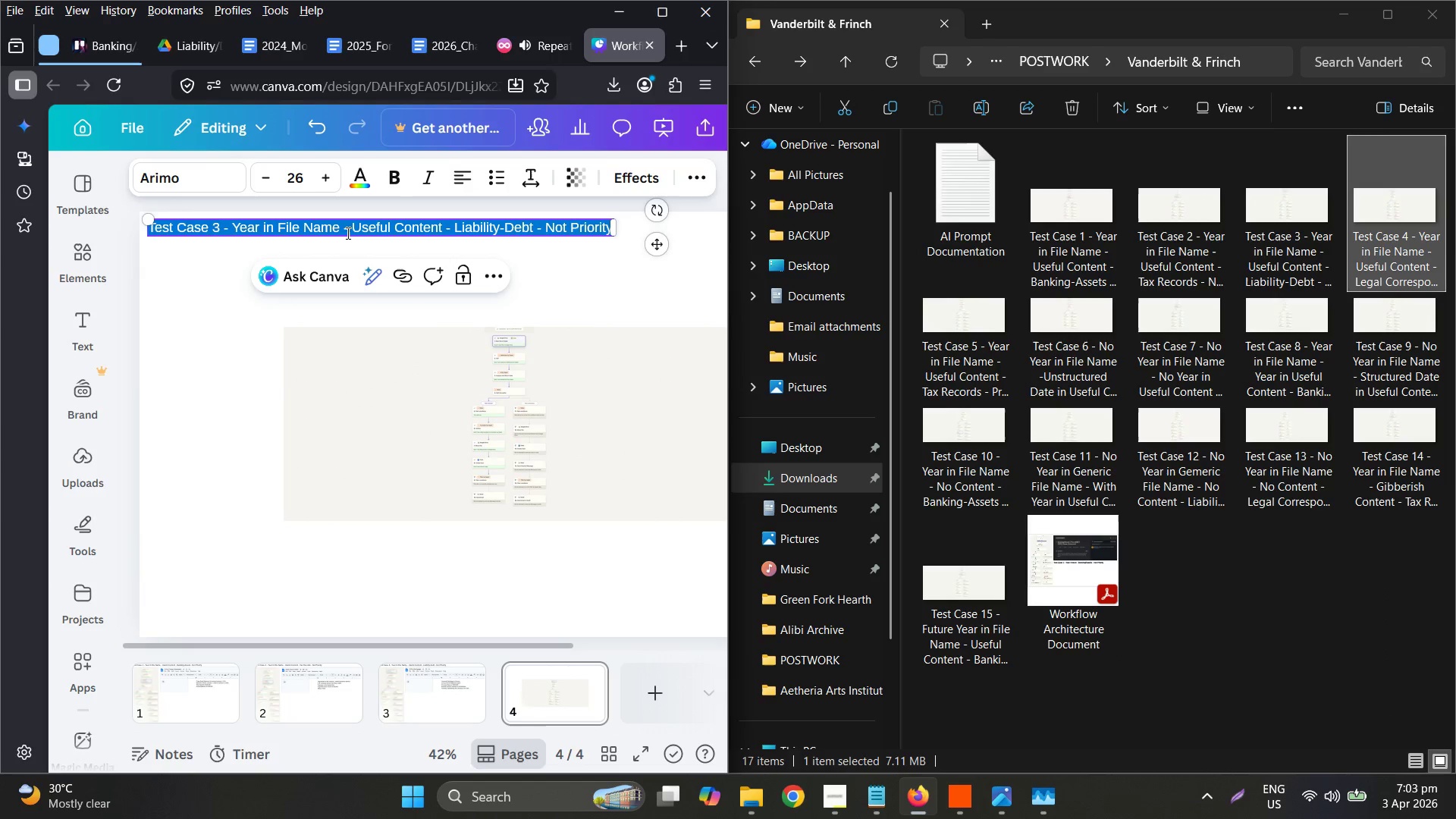 
key(Control+ControlLeft)
 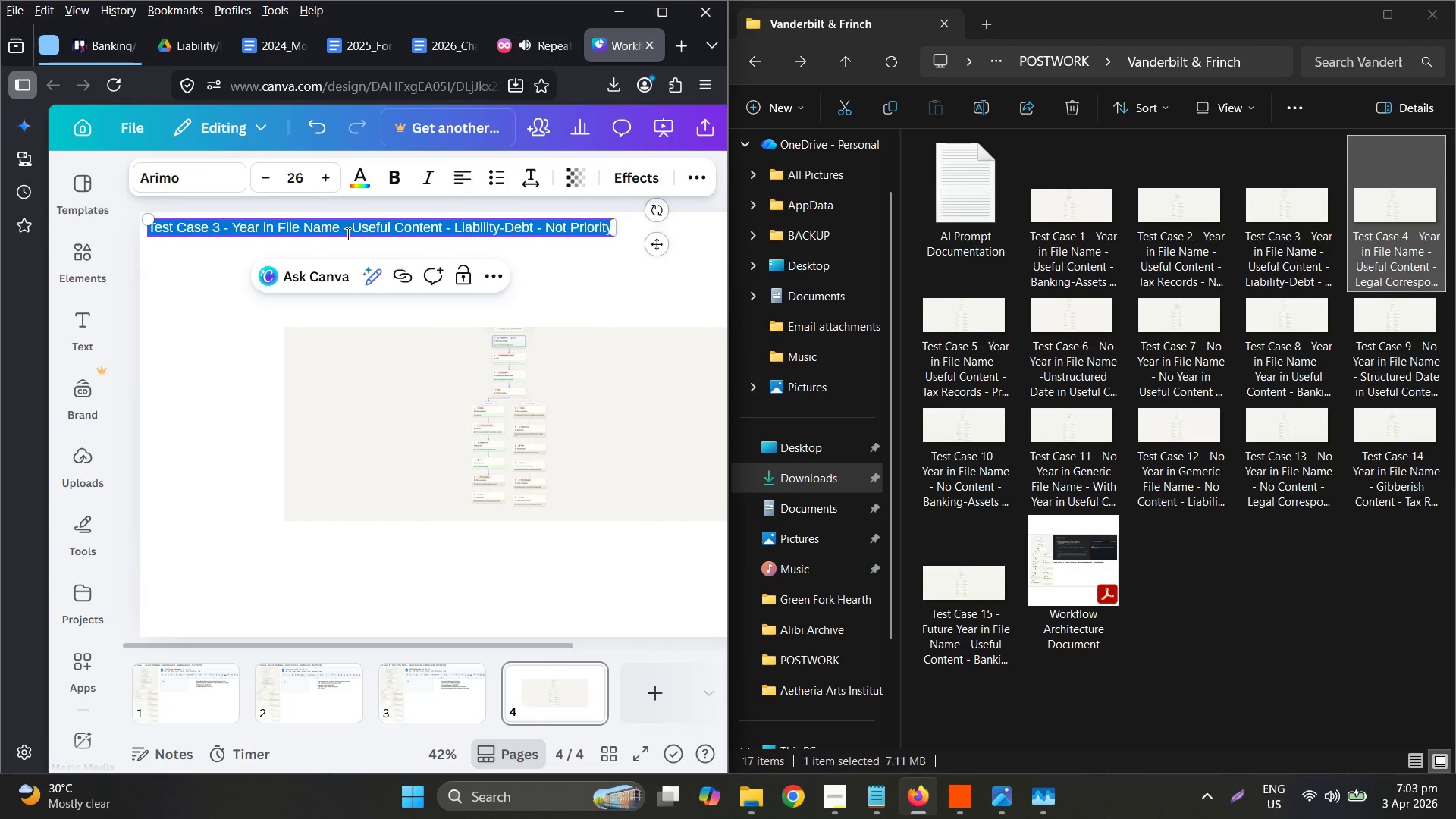 
key(Control+V)
 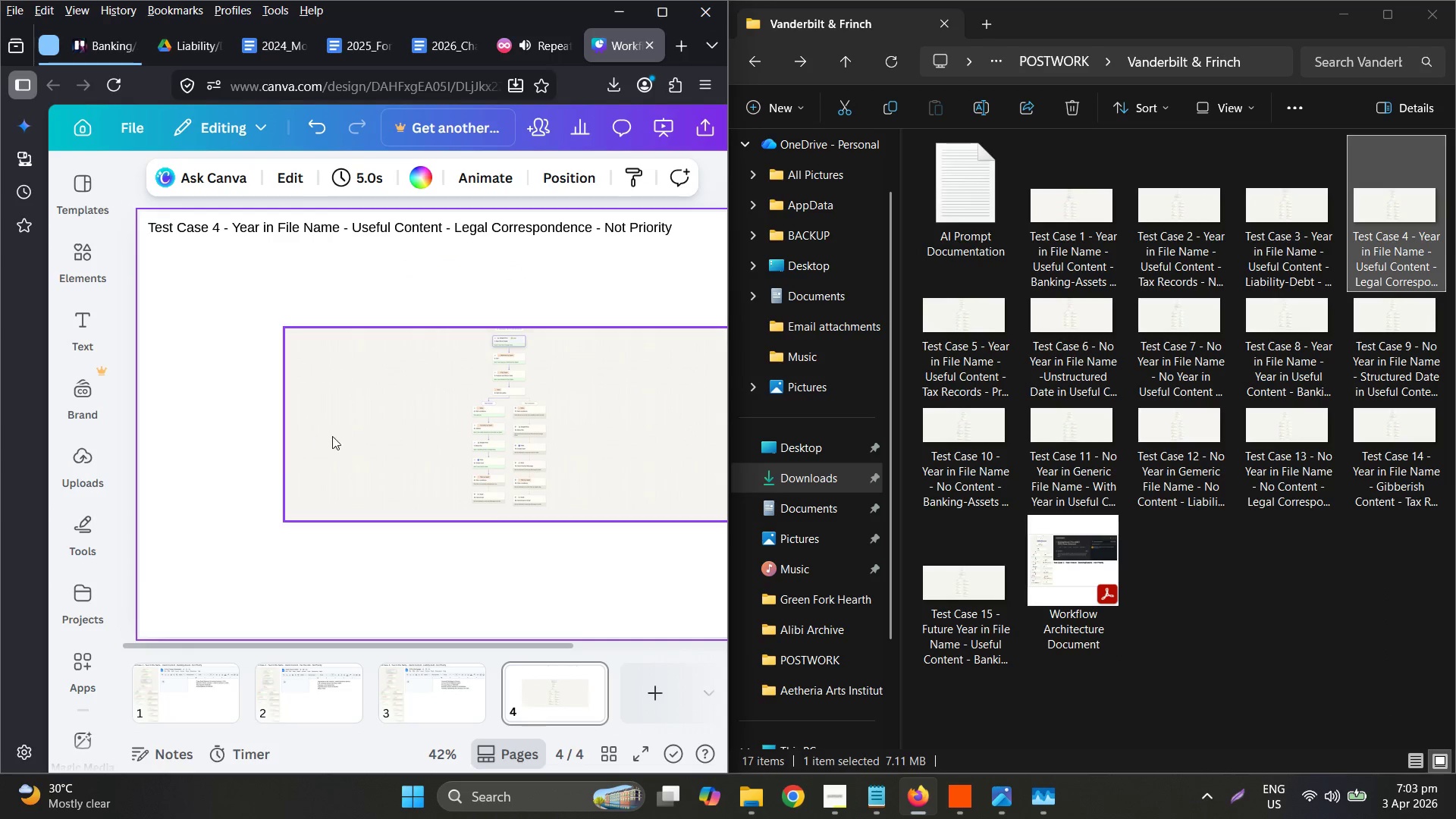 
double_click([339, 431])
 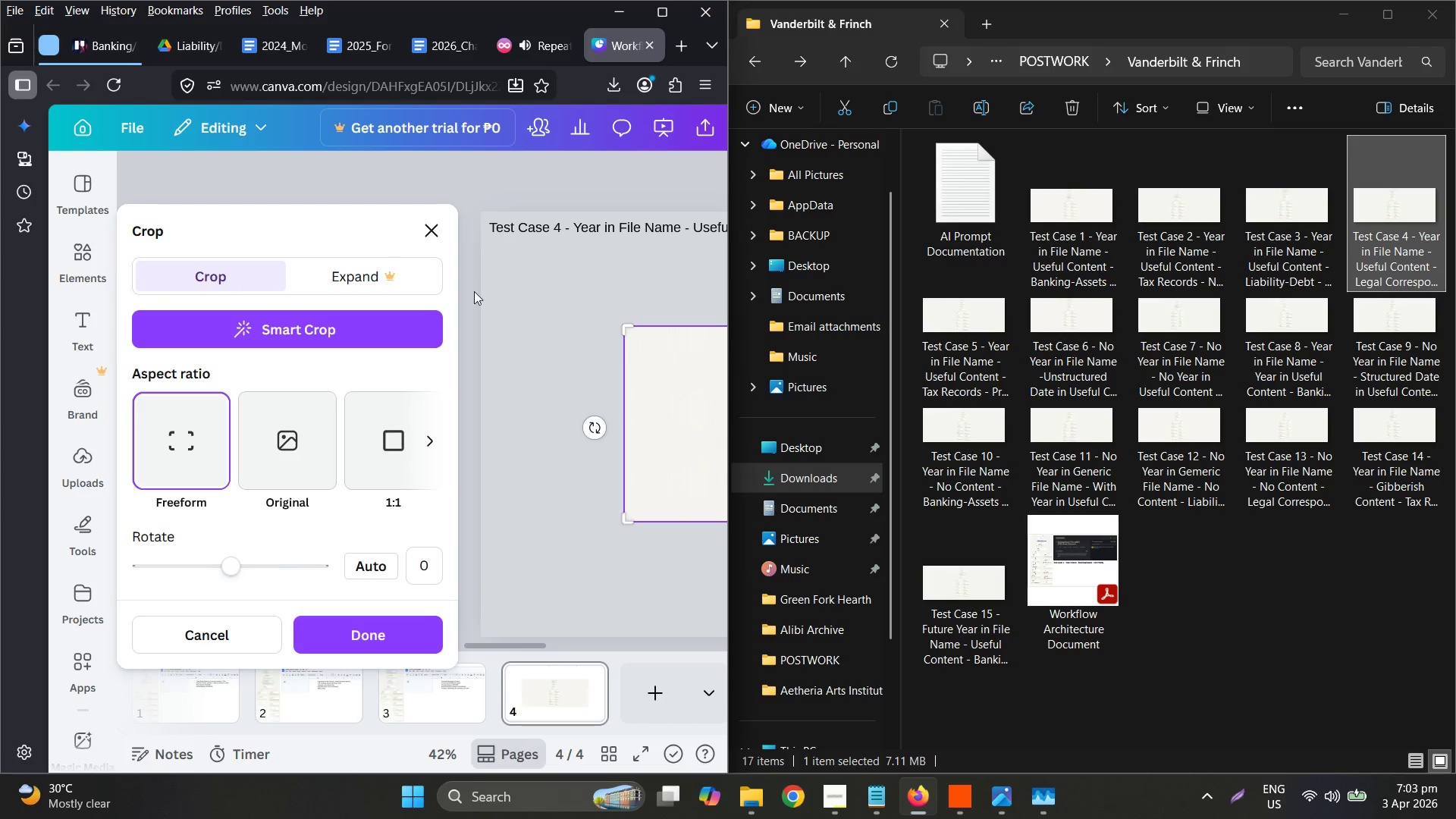 
left_click_drag(start_coordinate=[351, 231], to_coordinate=[223, 241])
 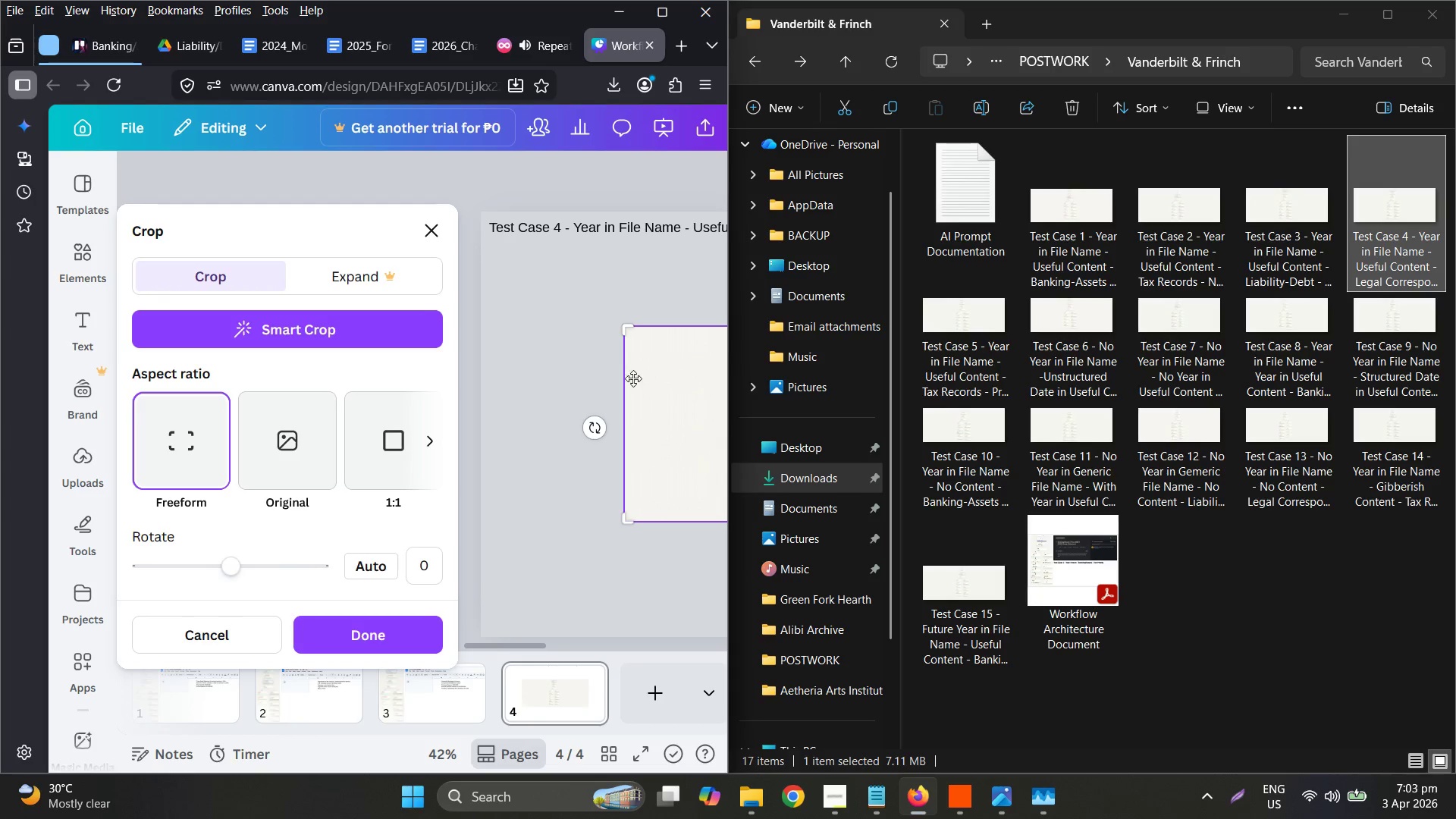 
left_click_drag(start_coordinate=[675, 378], to_coordinate=[518, 372])
 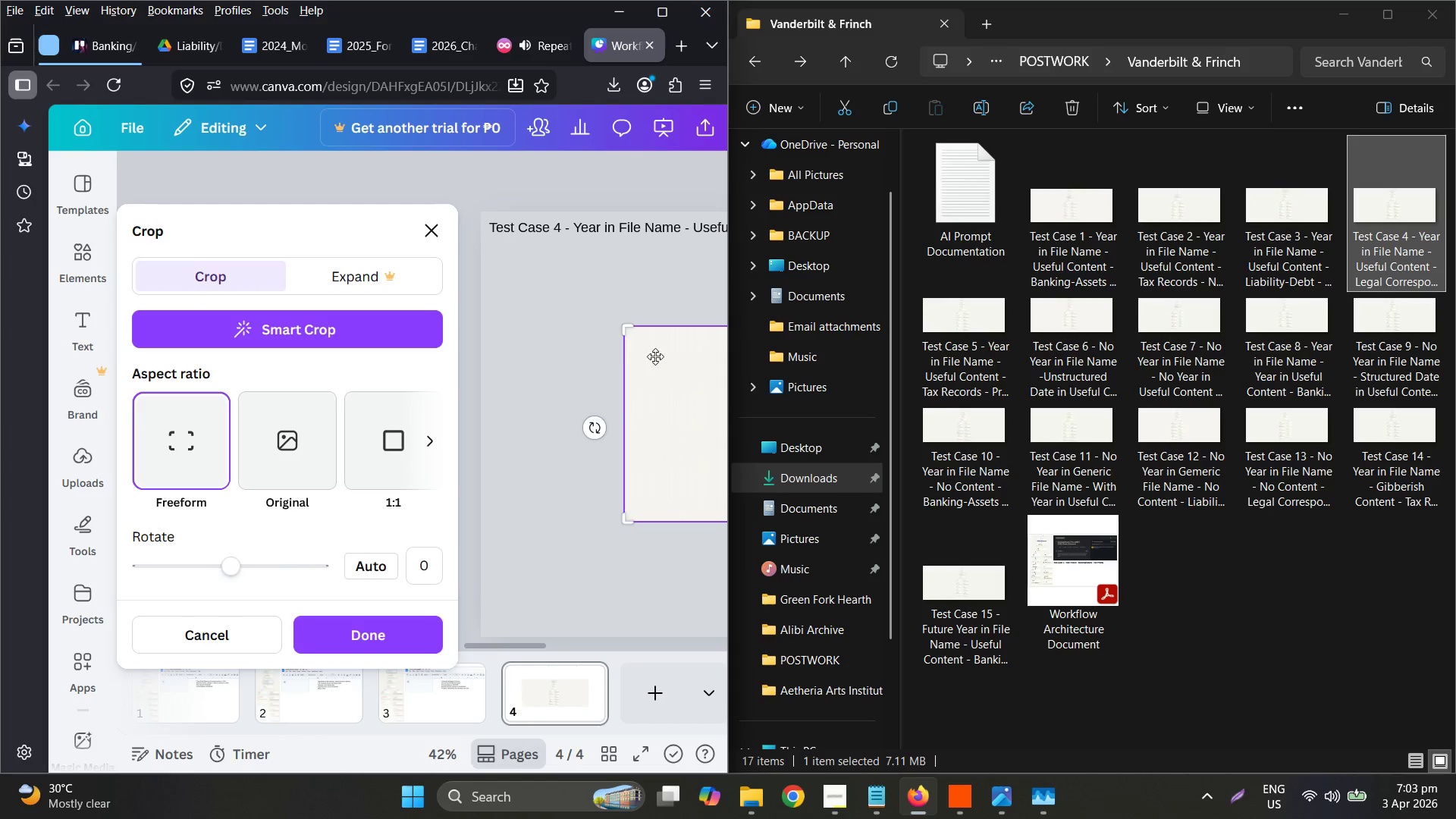 
hold_key(key=ControlLeft, duration=0.34)
 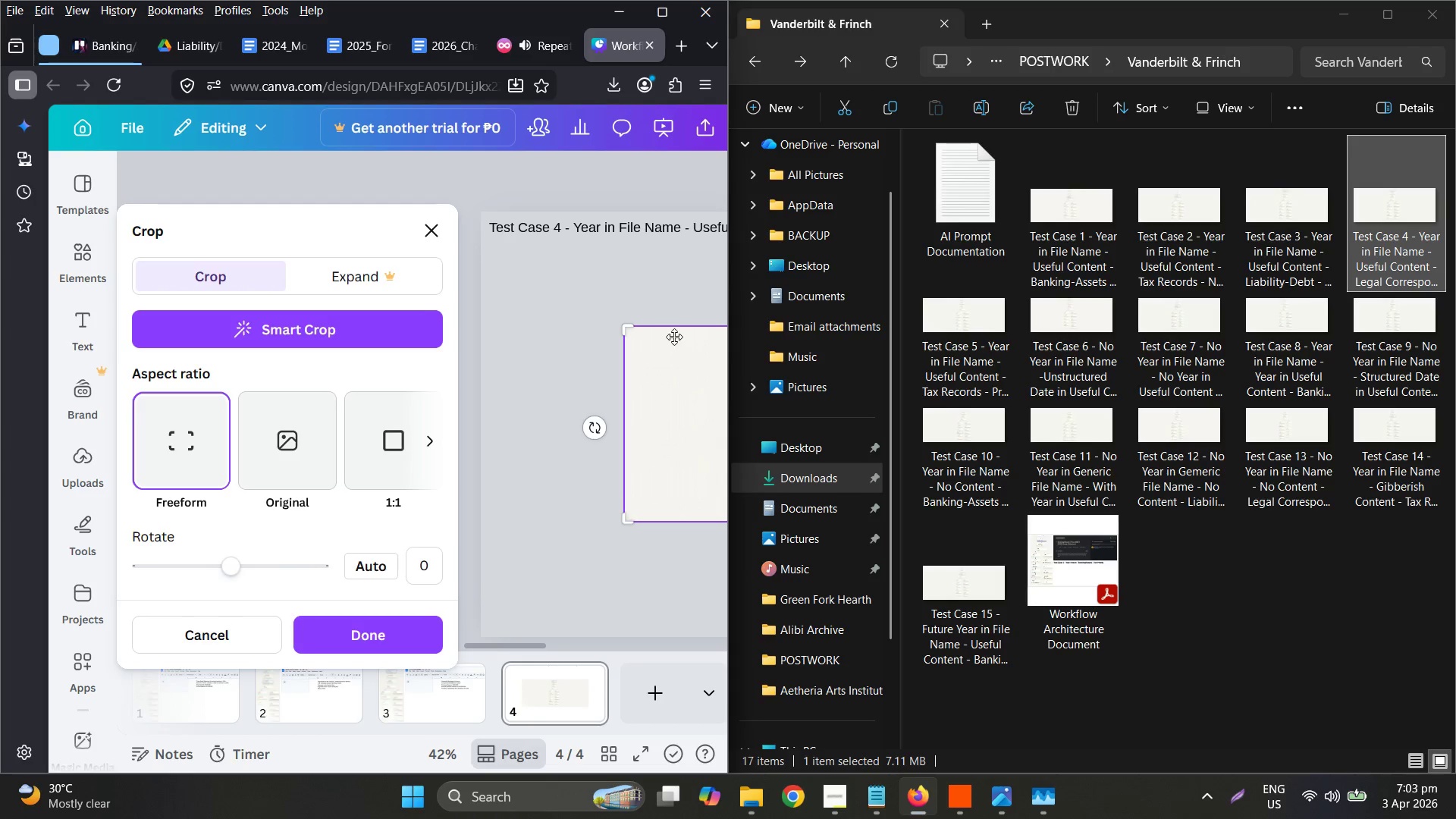 
left_click_drag(start_coordinate=[674, 336], to_coordinate=[636, 348])
 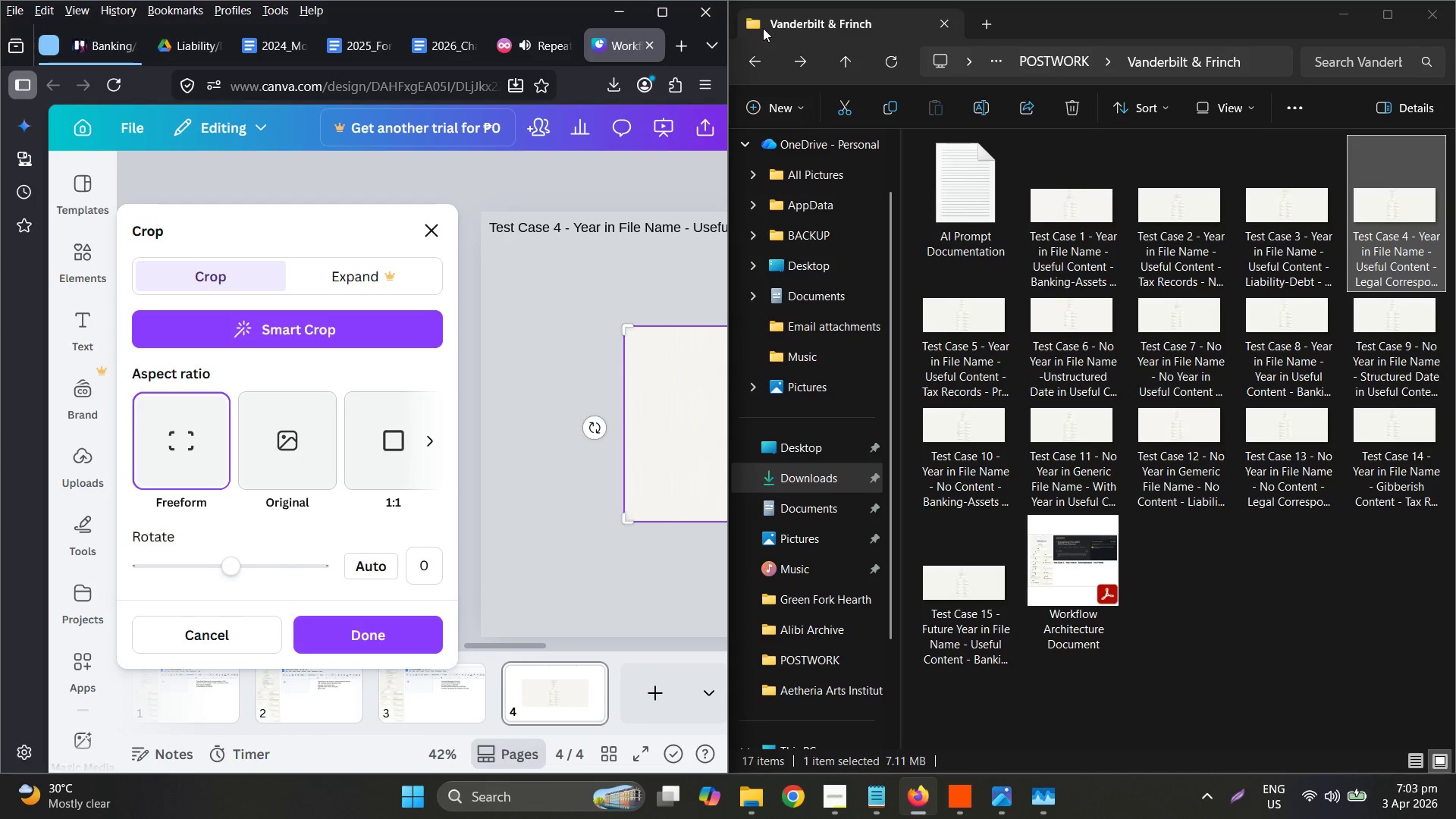 
left_click([652, 23])
 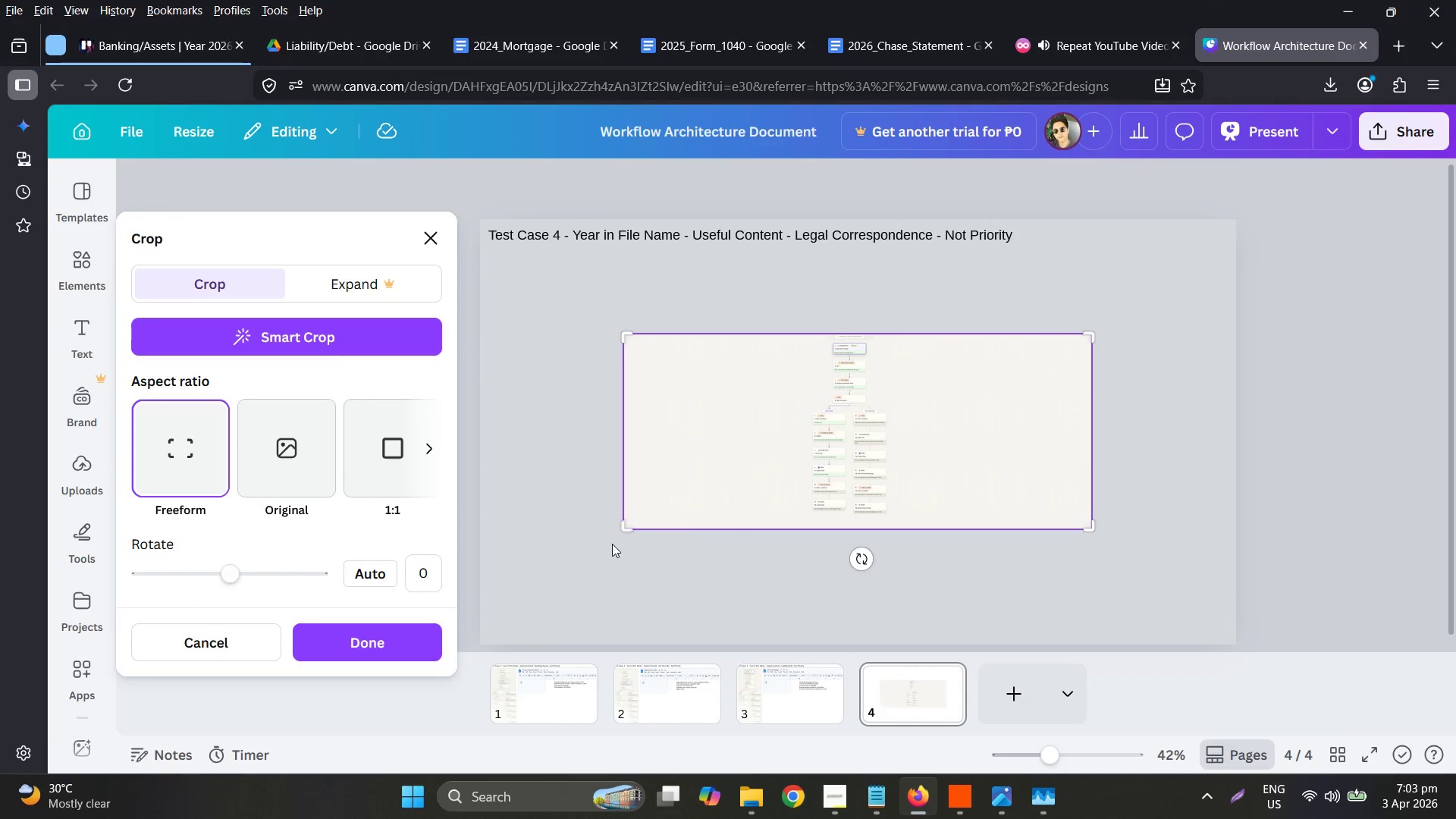 
left_click_drag(start_coordinate=[624, 534], to_coordinate=[810, 517])
 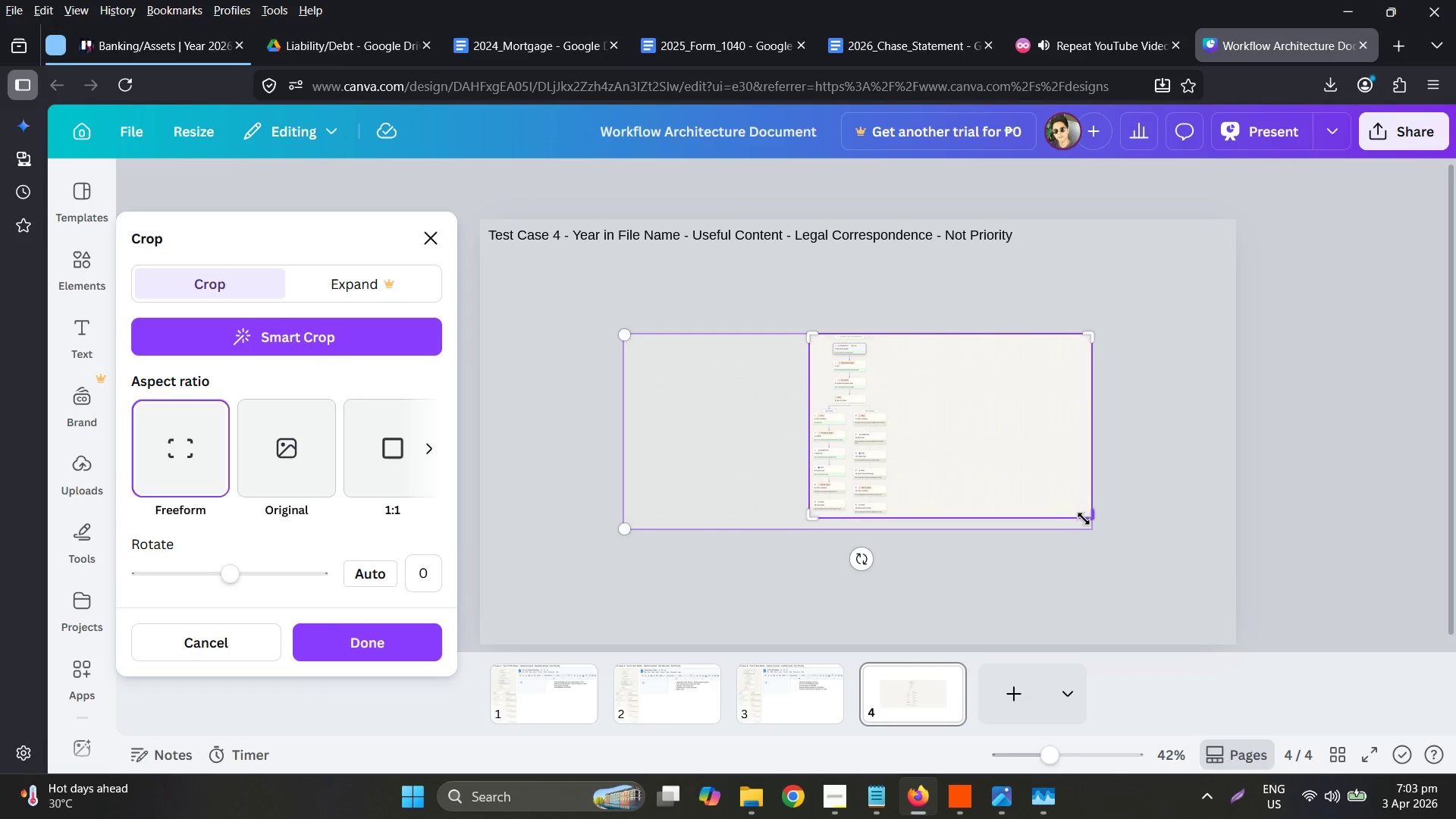 
left_click_drag(start_coordinate=[1088, 519], to_coordinate=[893, 519])
 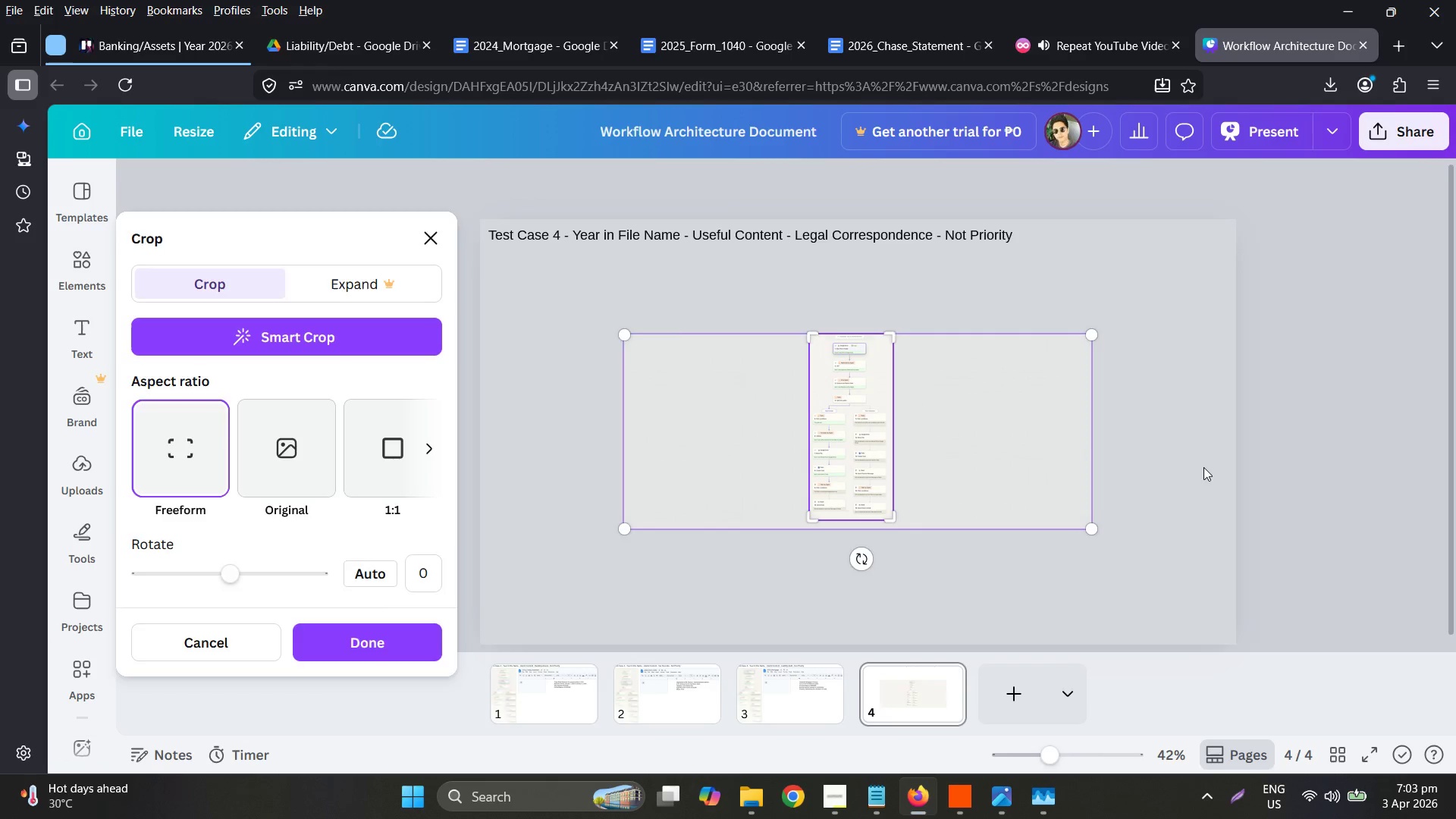 
left_click([1206, 465])
 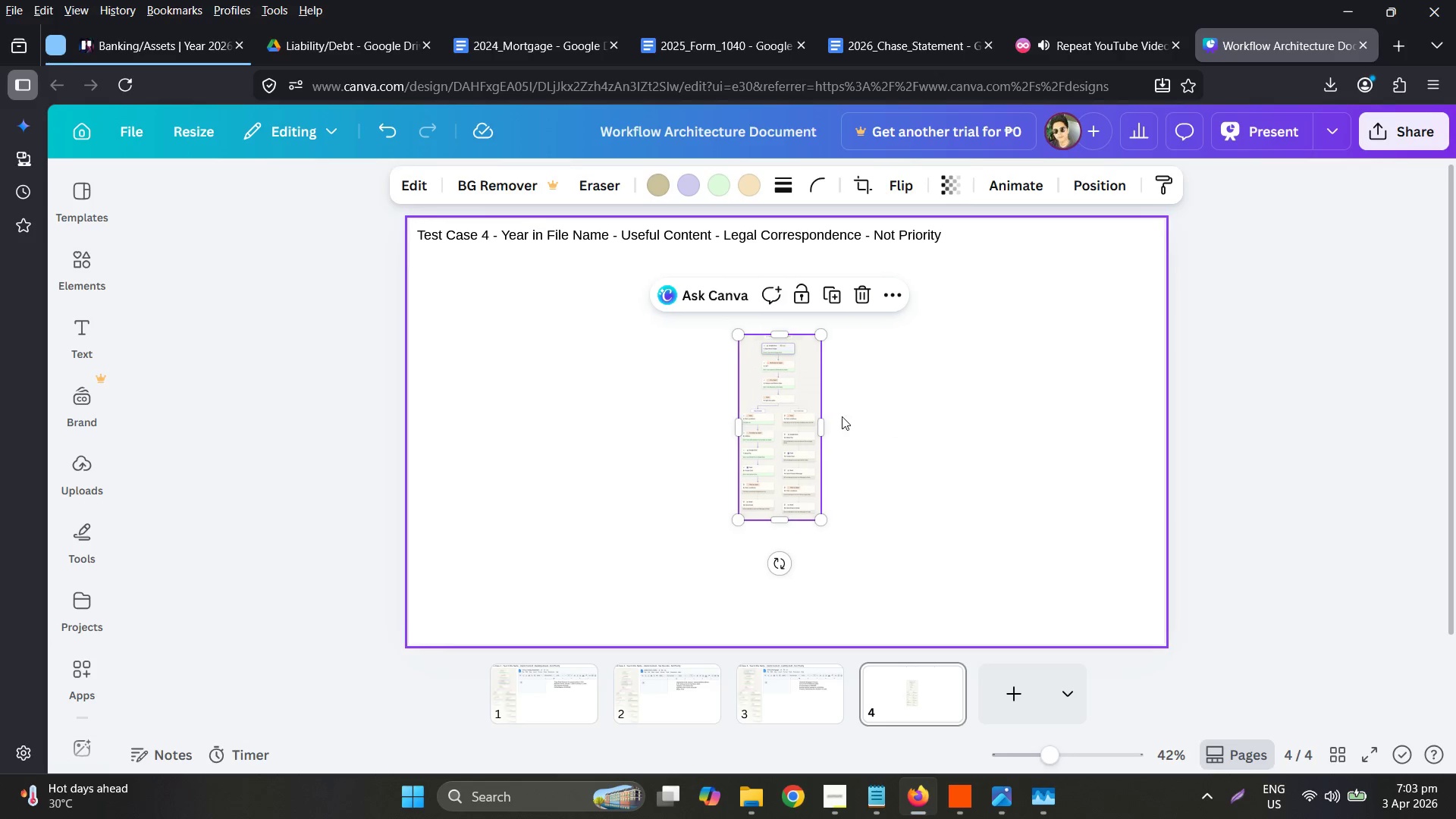 
left_click_drag(start_coordinate=[795, 416], to_coordinate=[476, 333])
 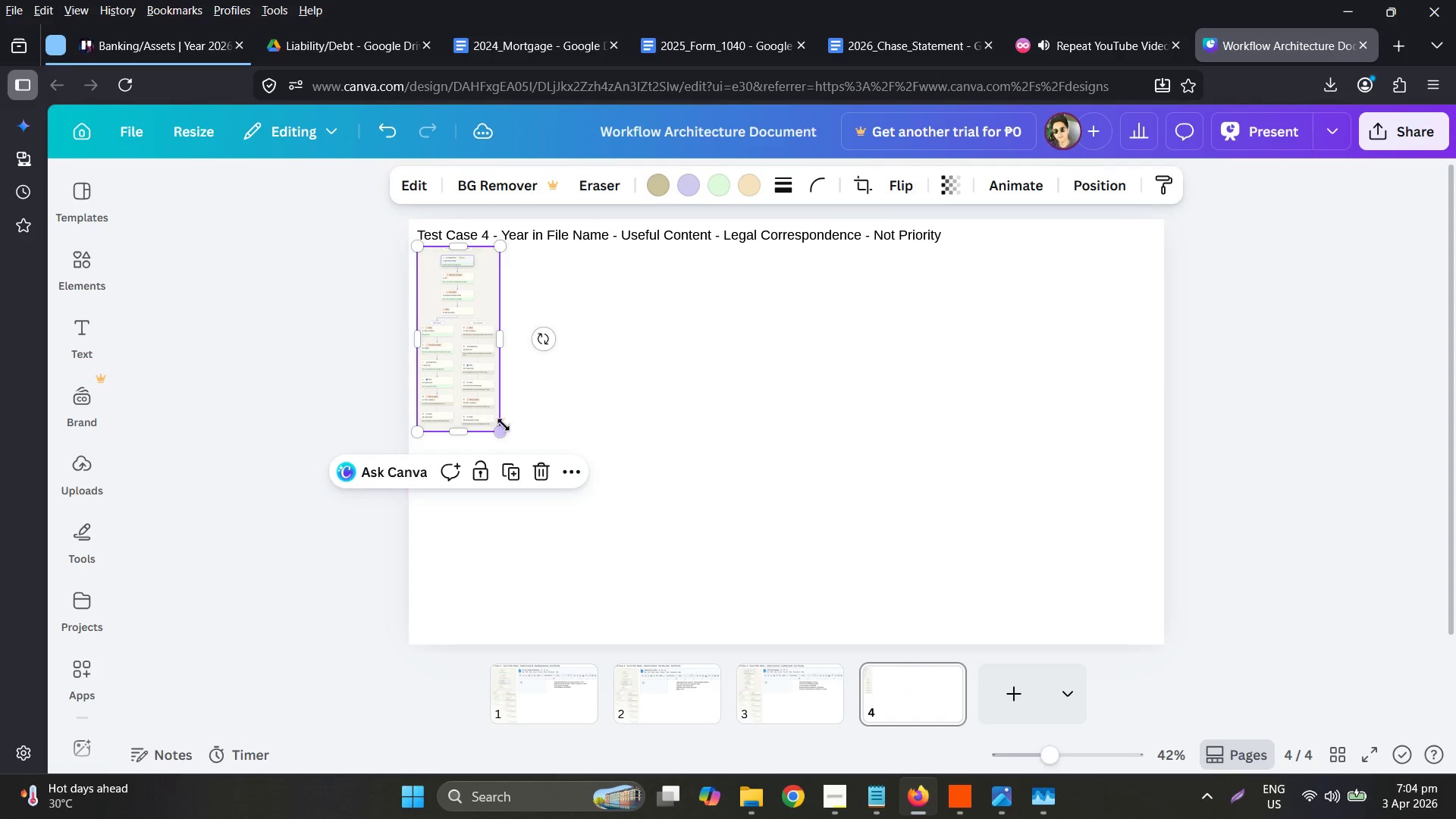 
left_click_drag(start_coordinate=[503, 425], to_coordinate=[615, 622])
 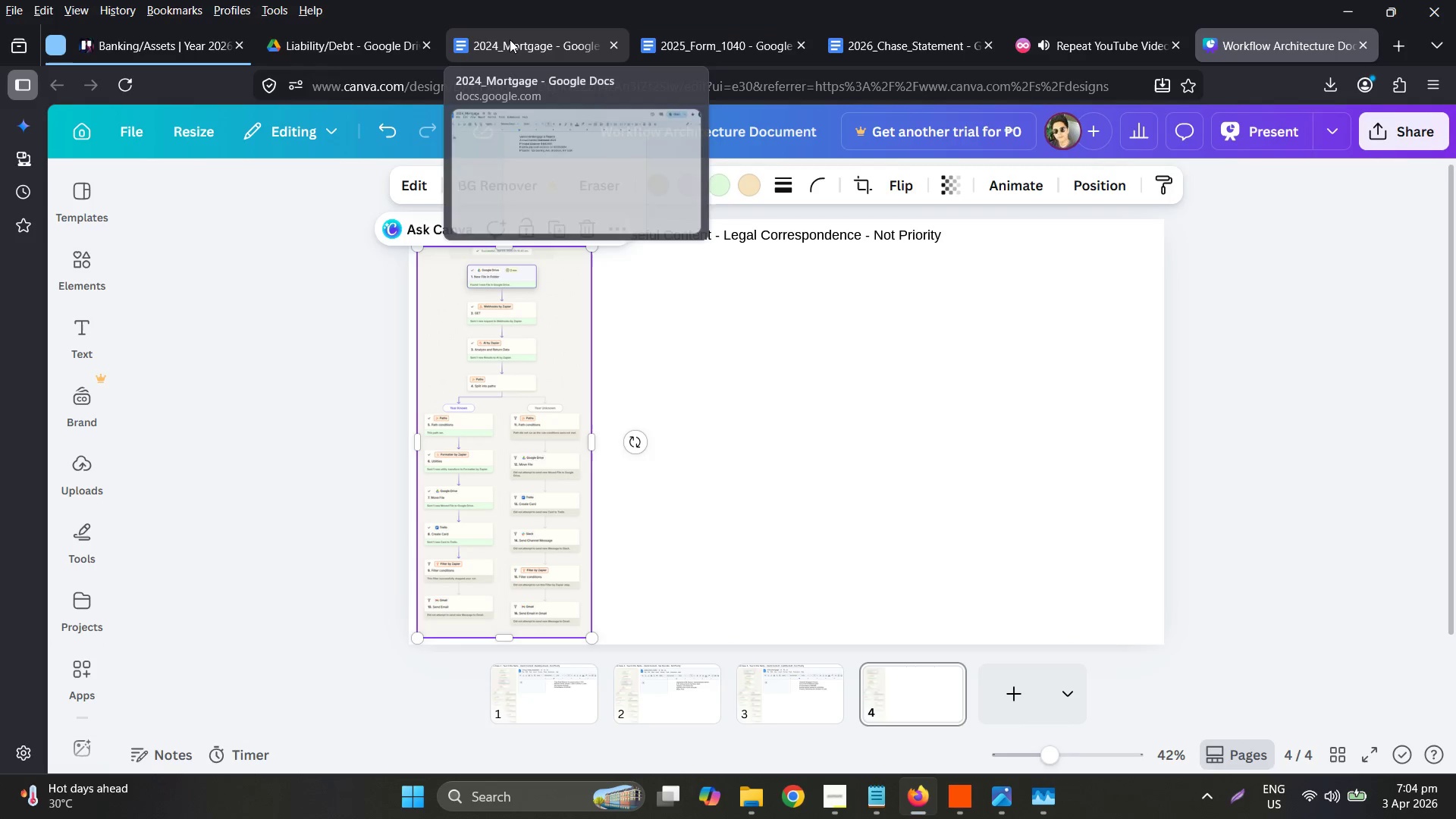 
left_click([318, 33])
 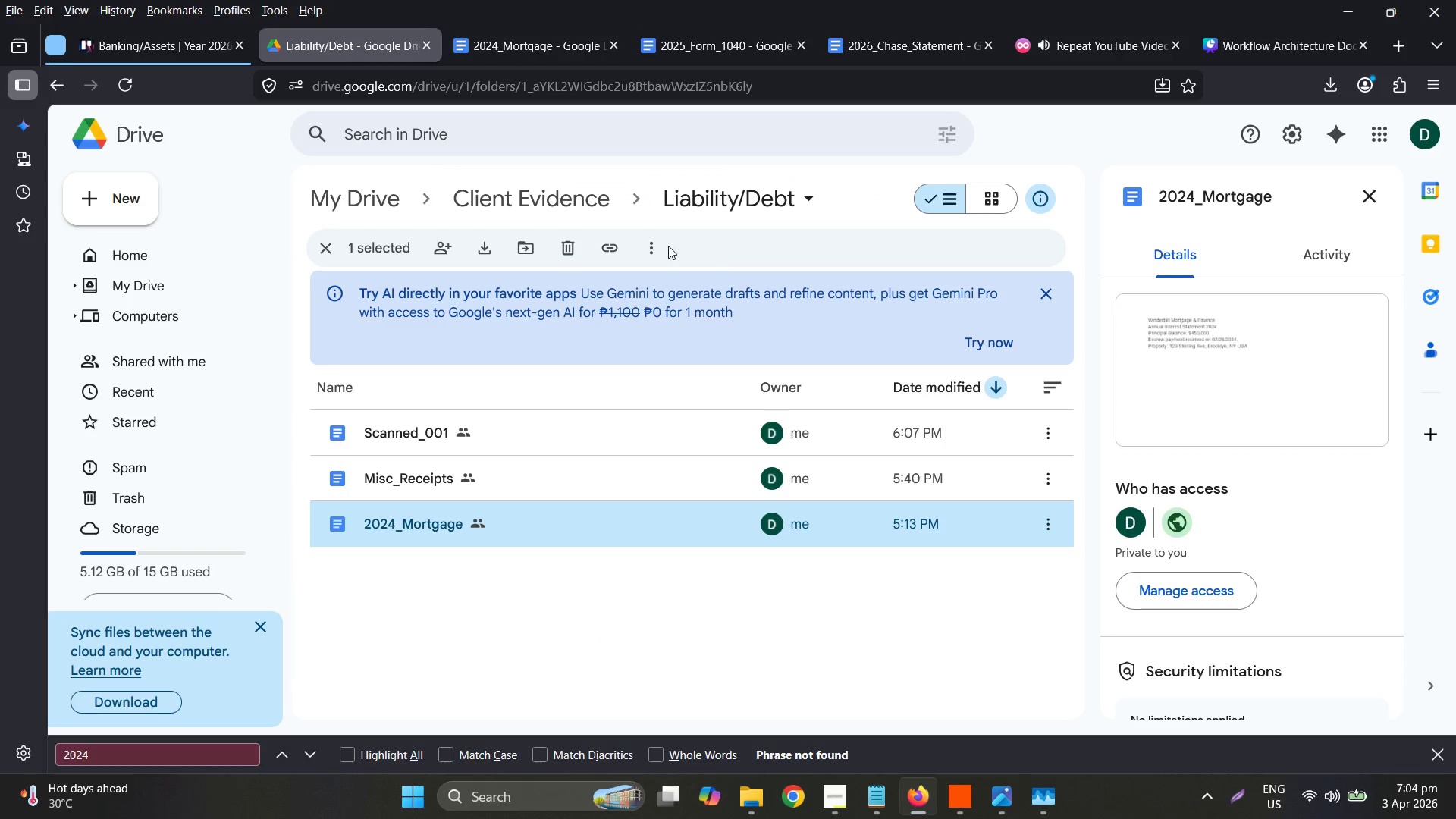 
left_click([504, 203])
 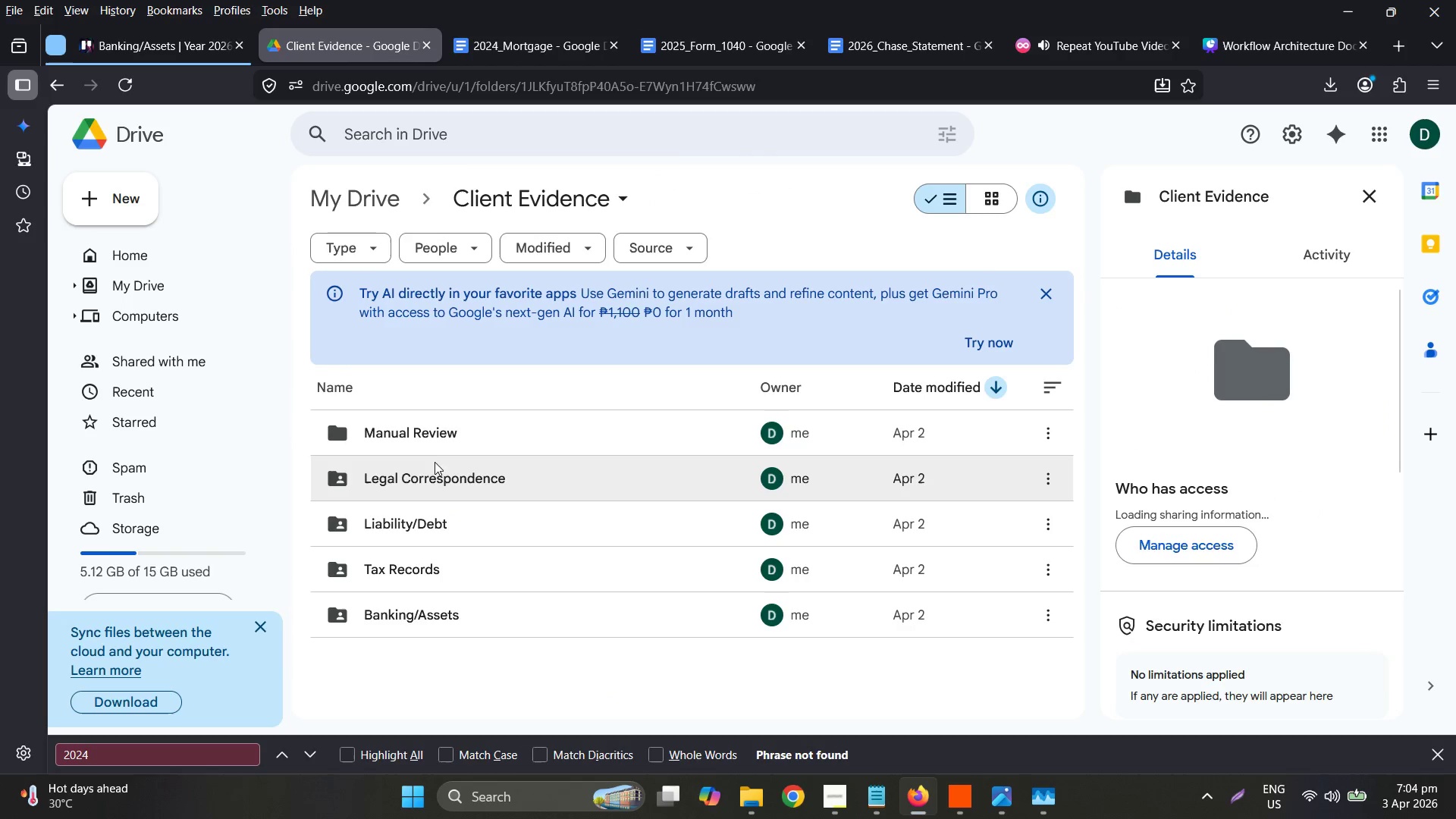 
left_click([432, 494])
 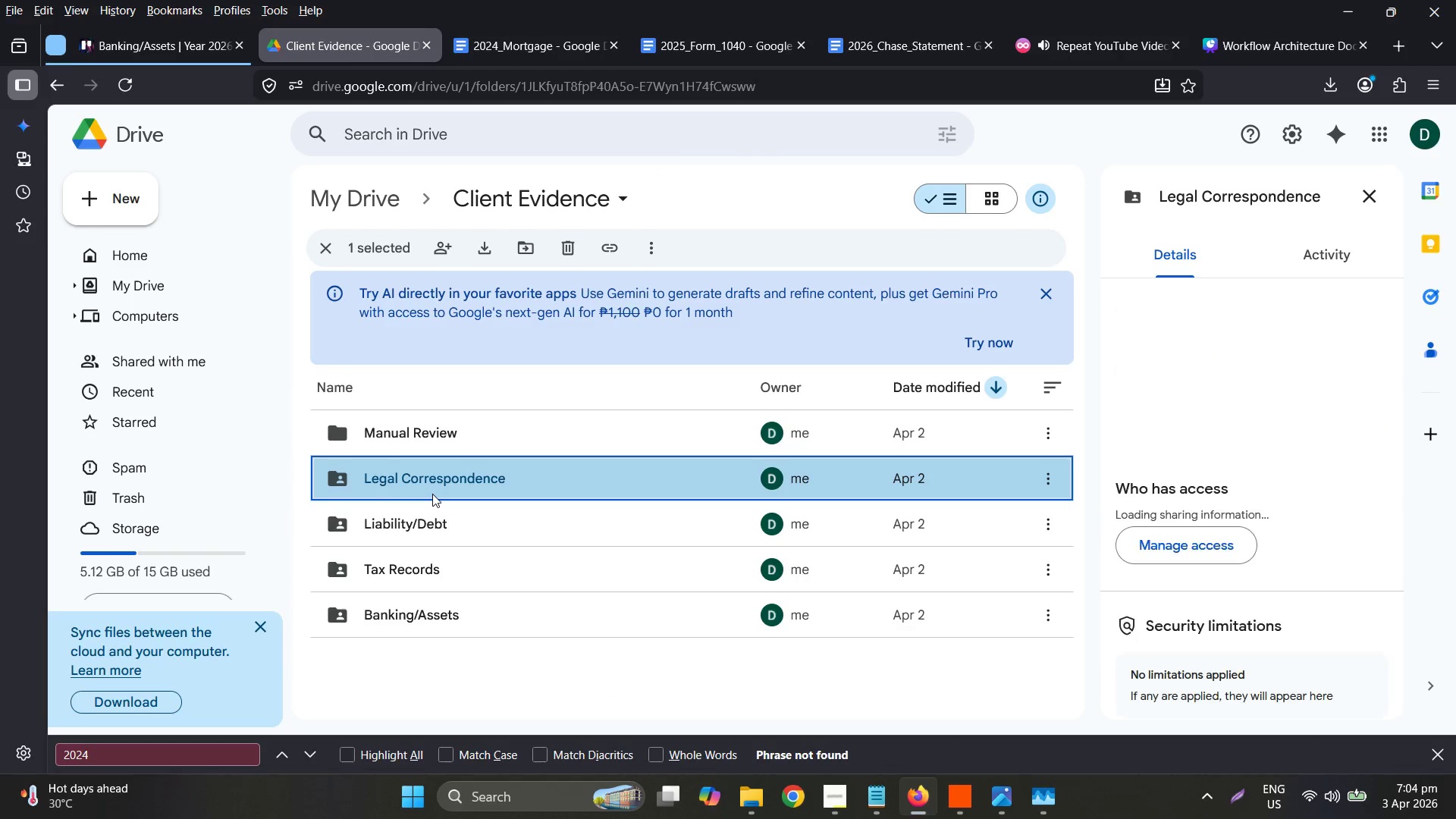 
double_click([432, 494])
 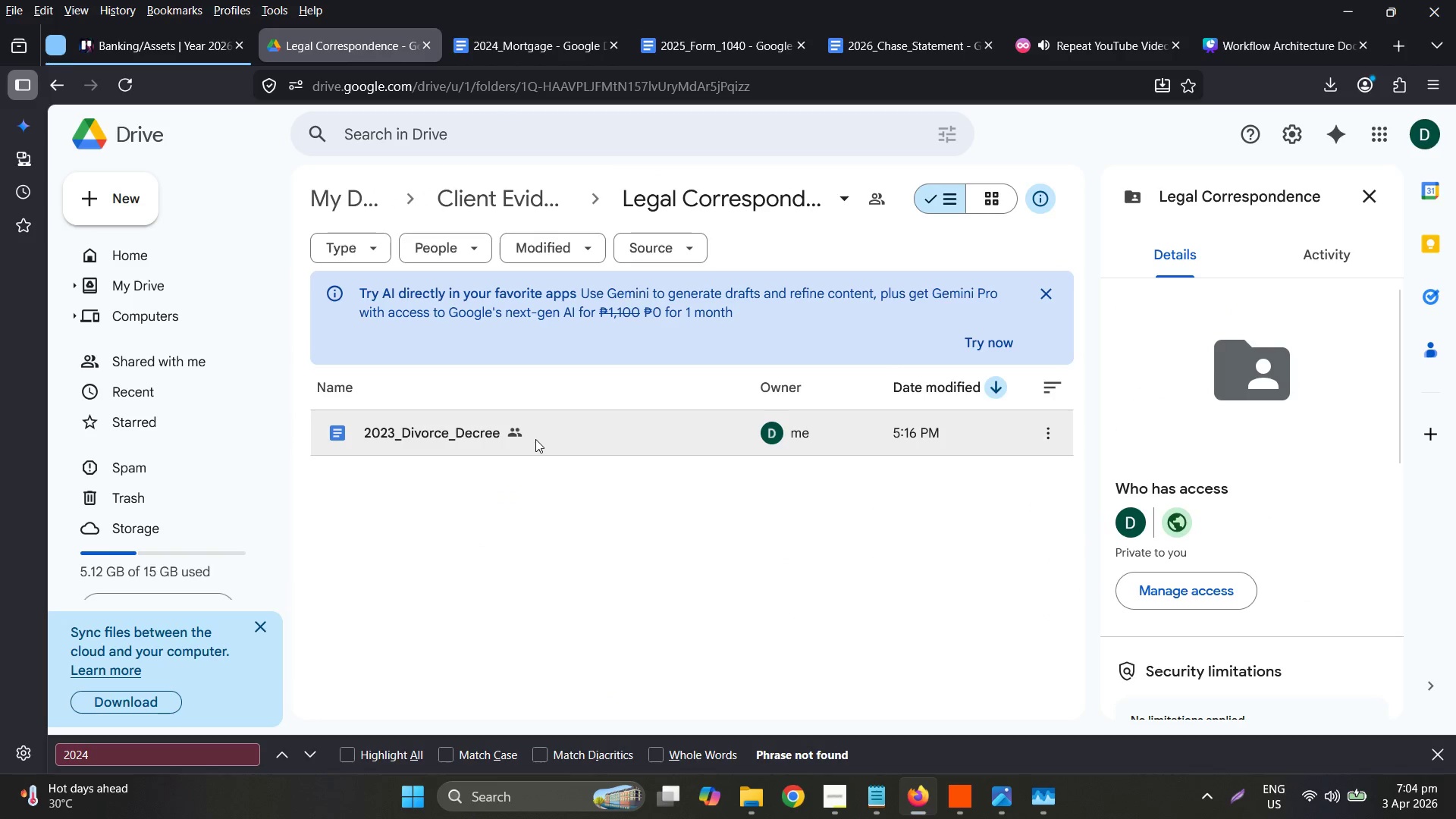 
double_click([535, 438])
 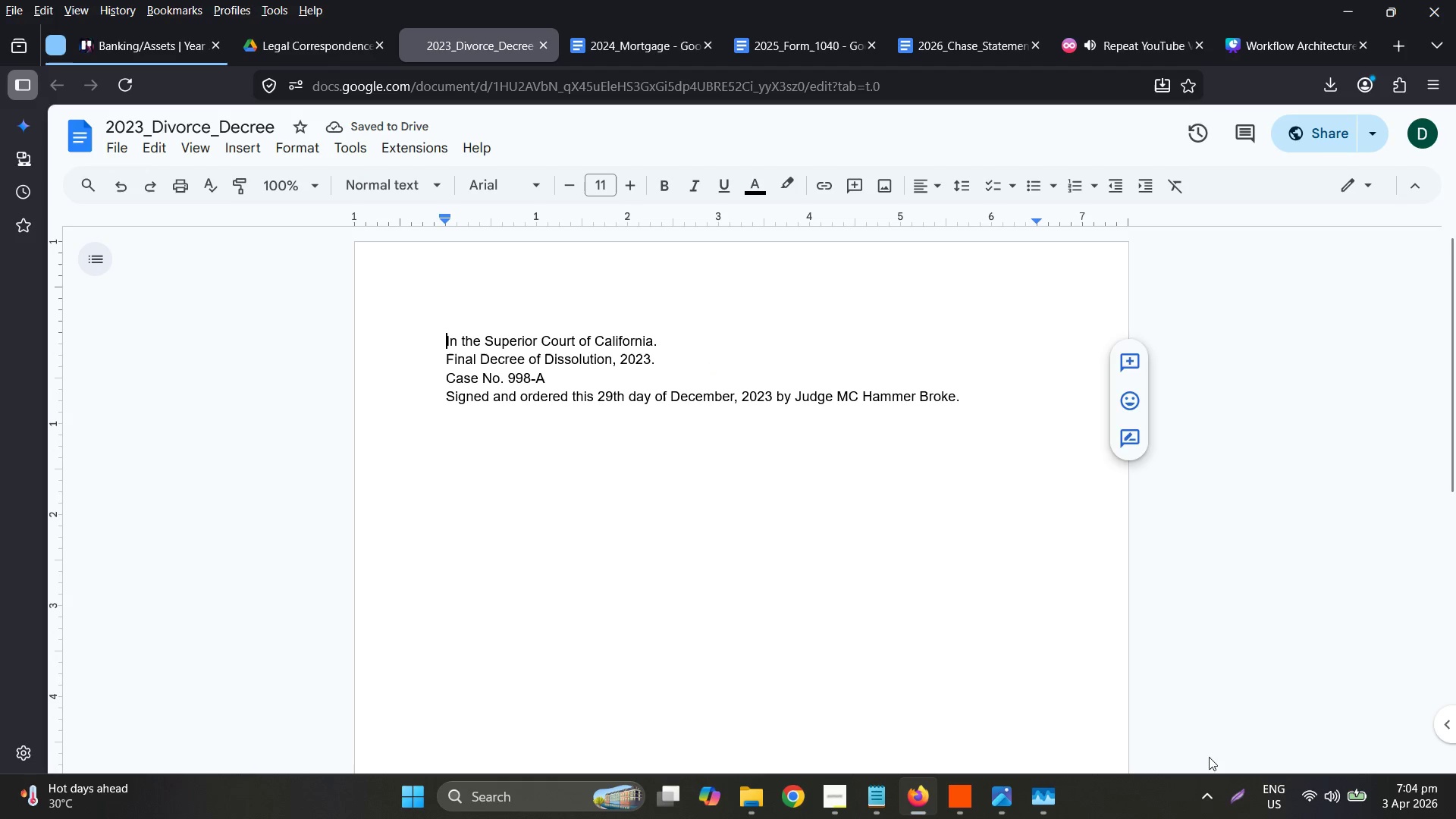 
scroll: coordinate [853, 523], scroll_direction: down, amount: 1.0
 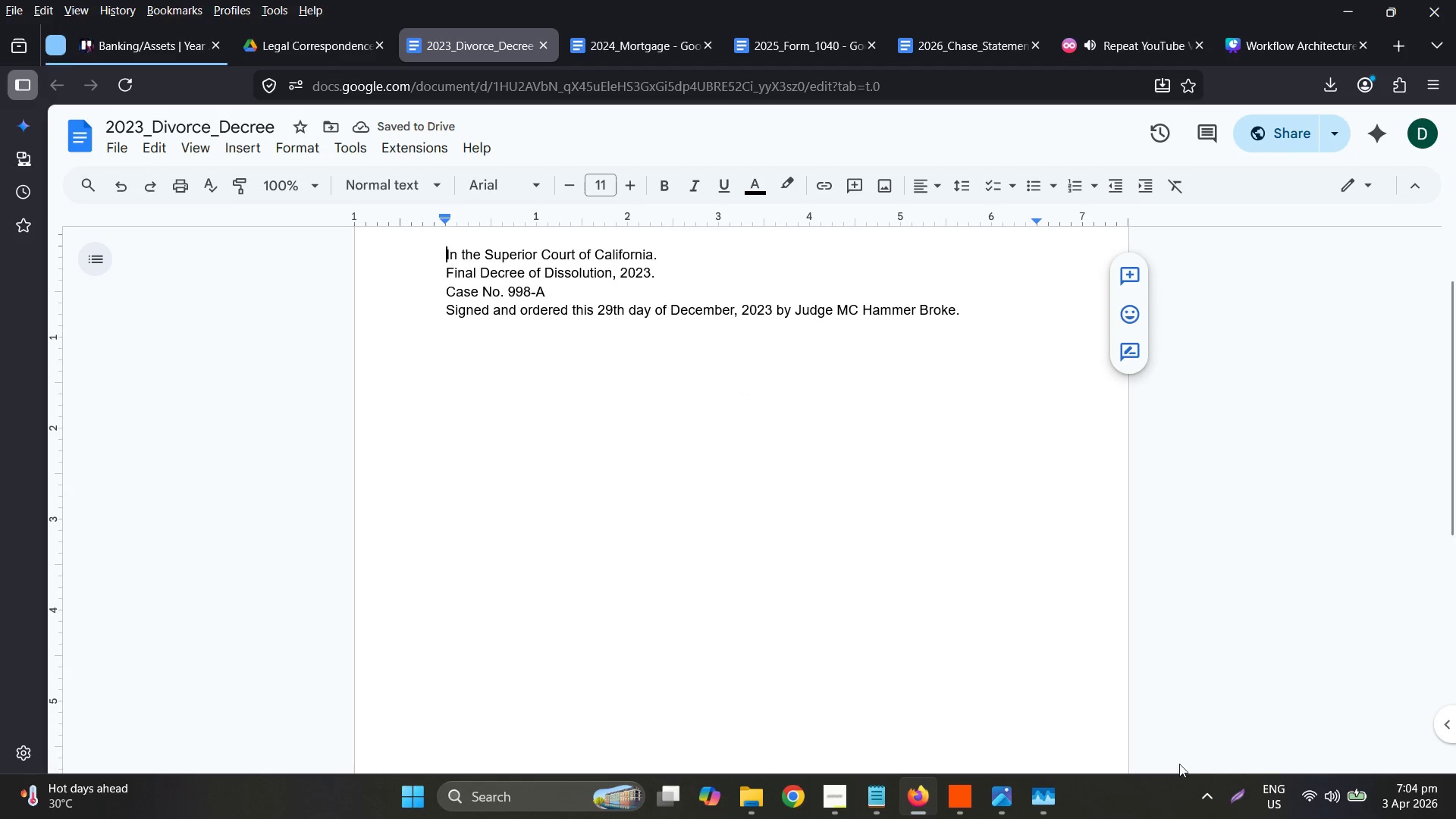 
left_click([1236, 801])
 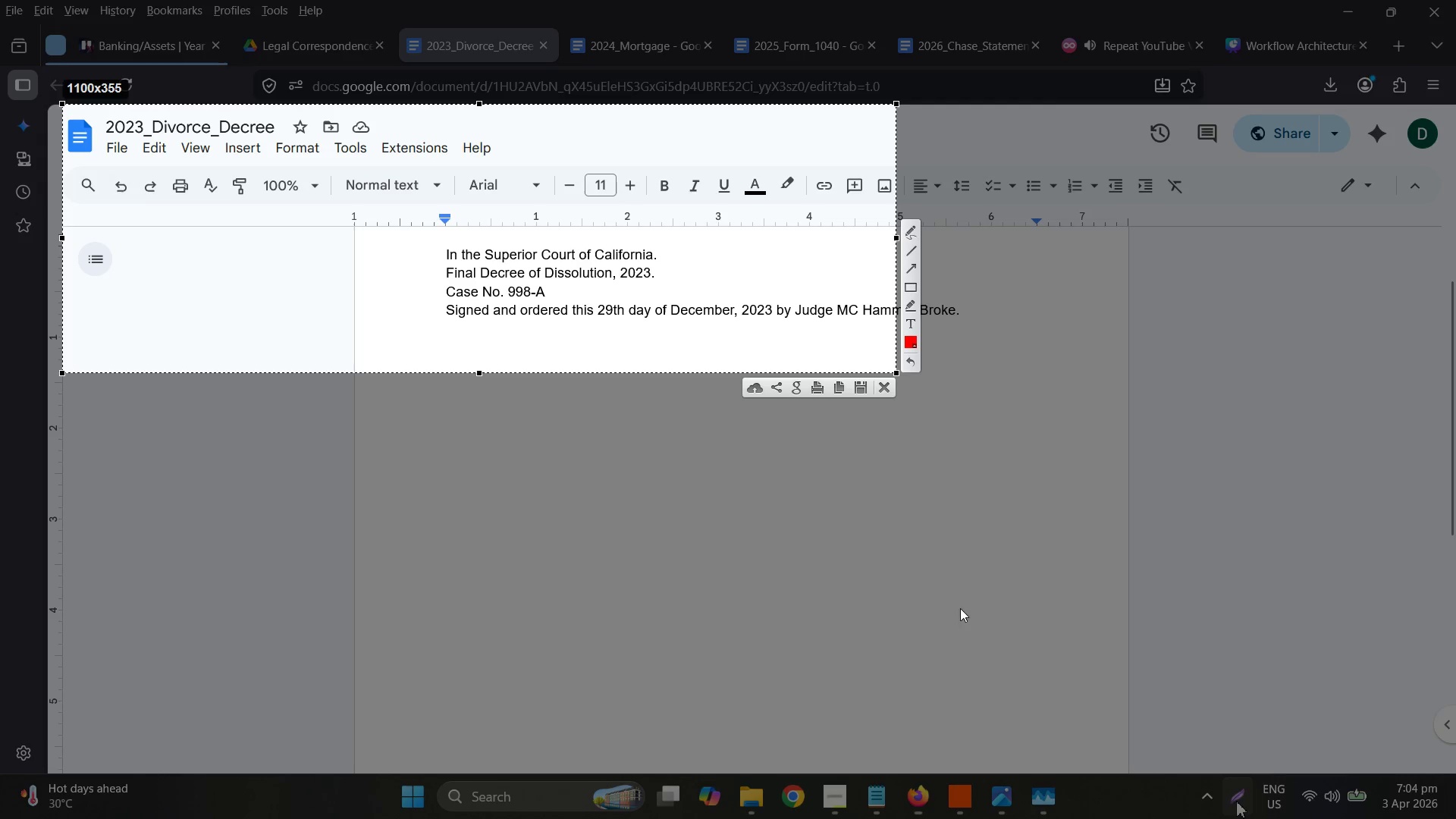 
key(Control+ControlLeft)
 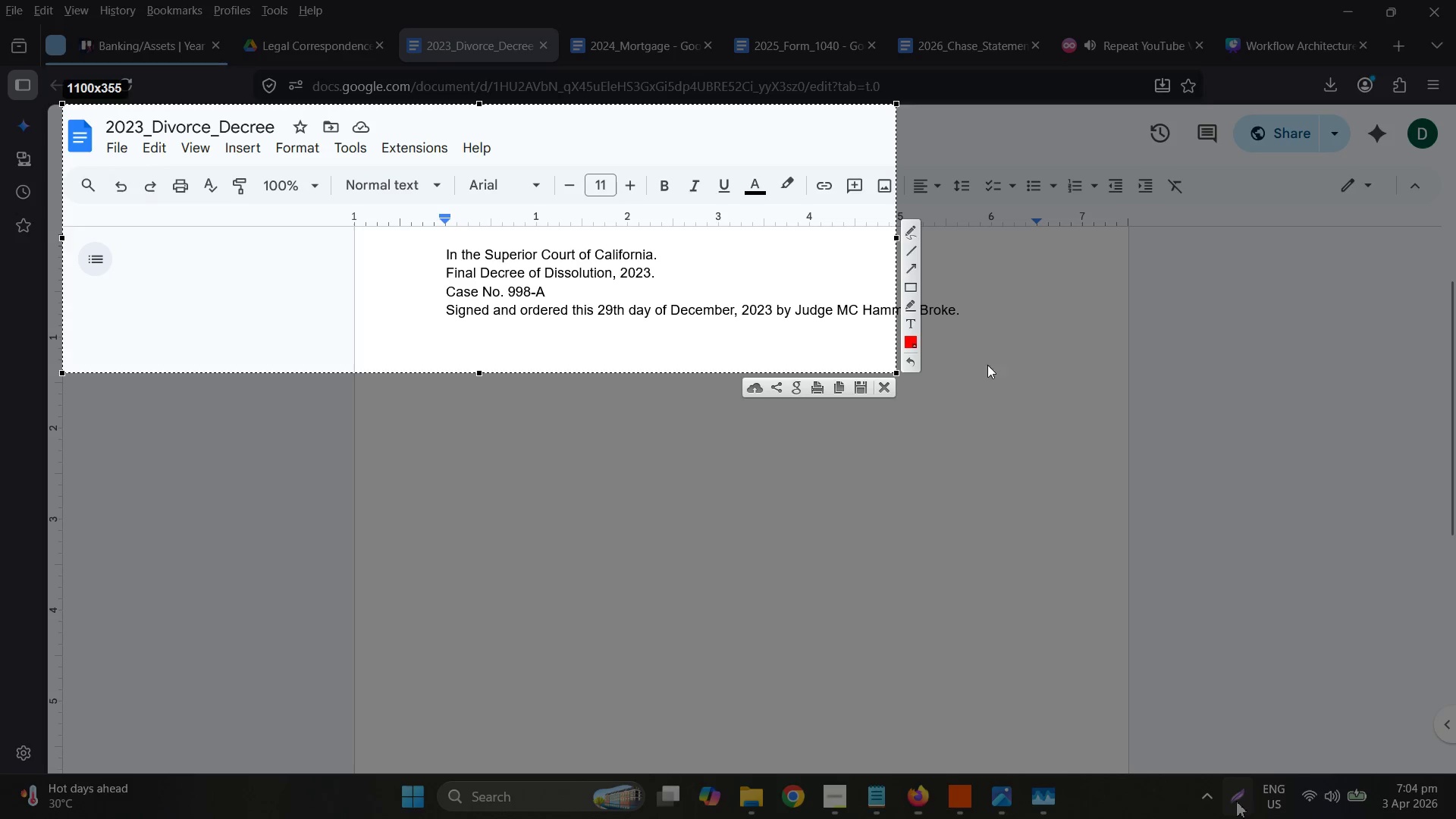 
key(Control+C)
 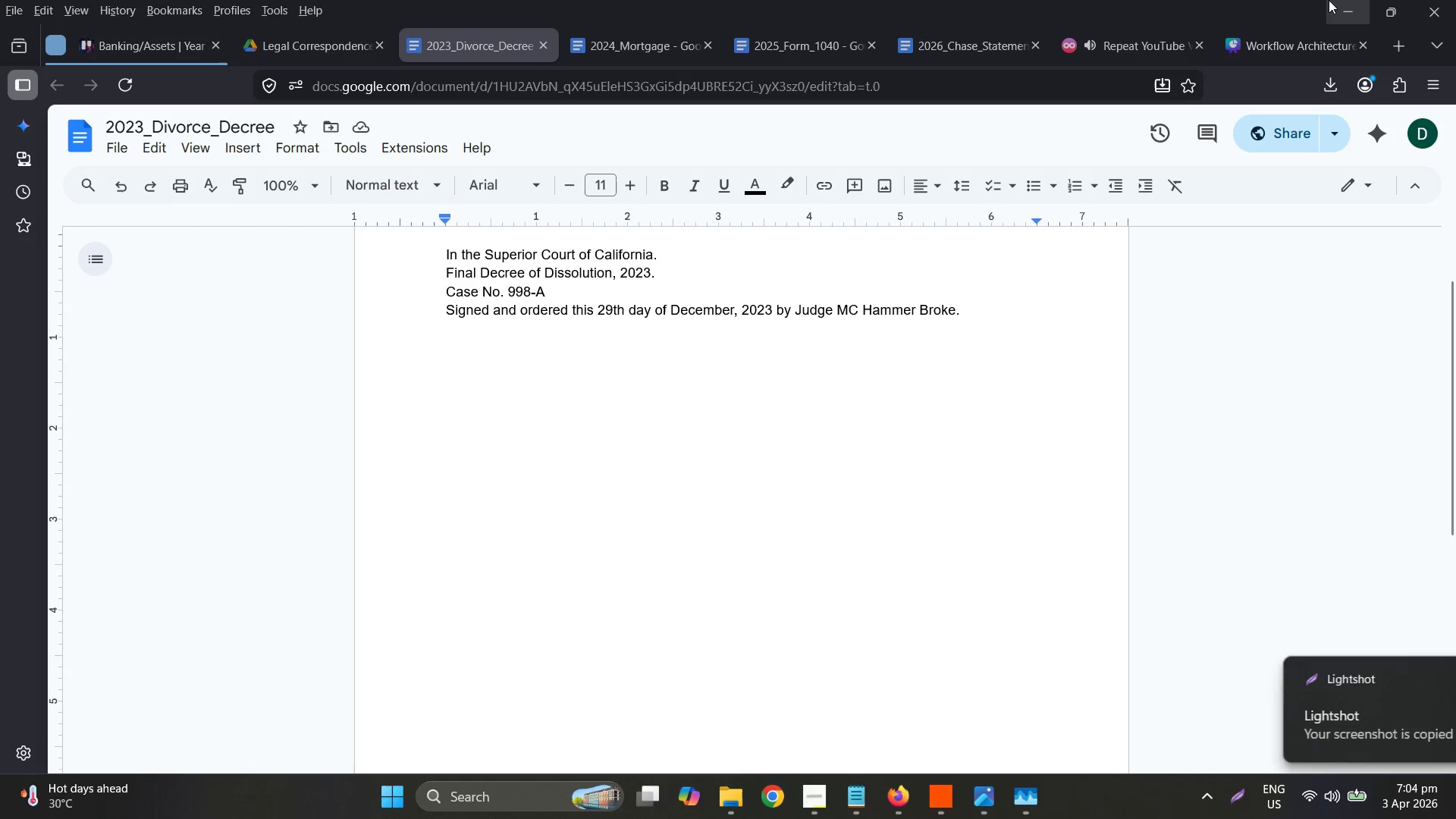 
left_click([1329, 0])
 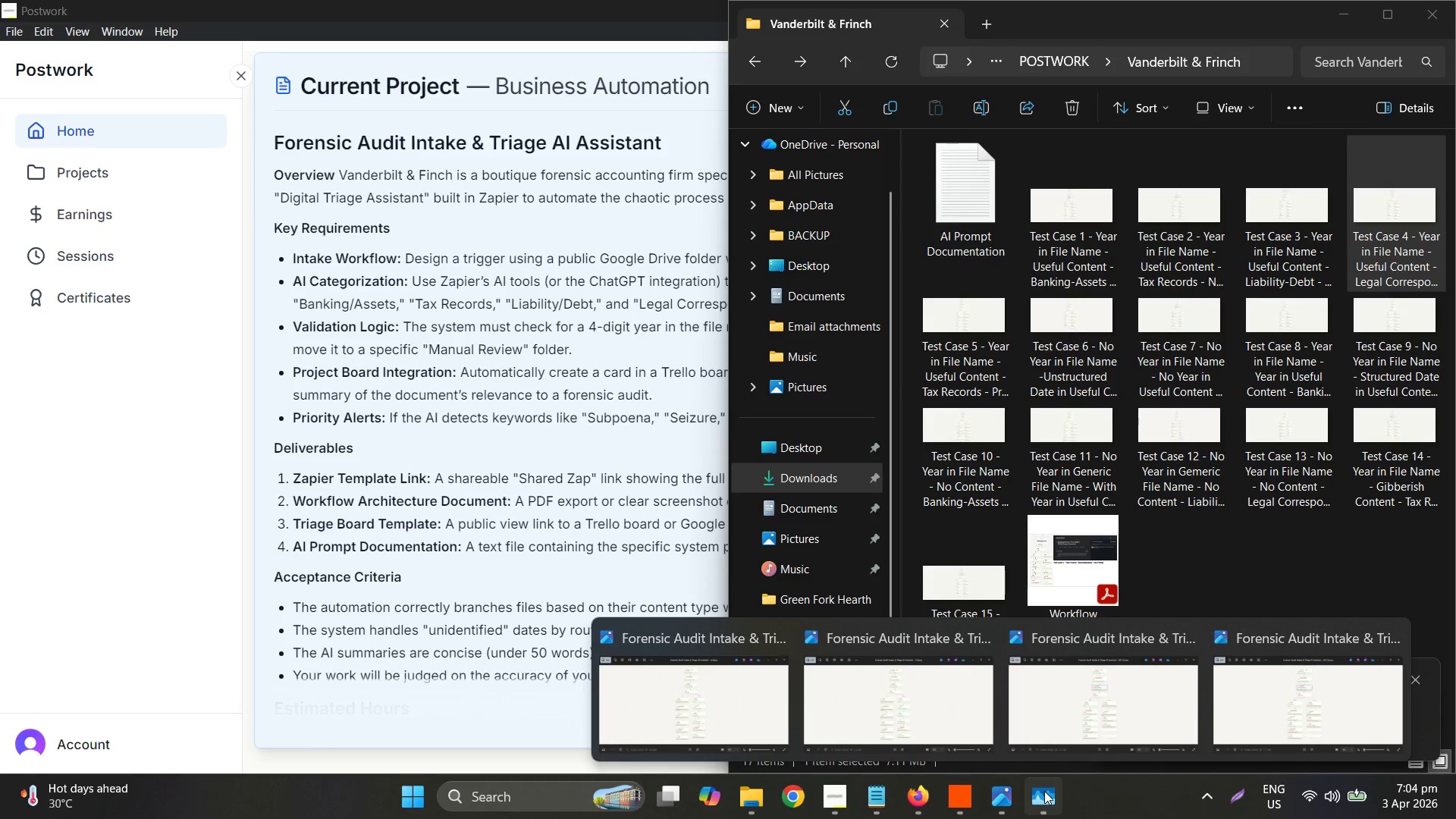 
left_click_drag(start_coordinate=[799, 802], to_coordinate=[809, 801])
 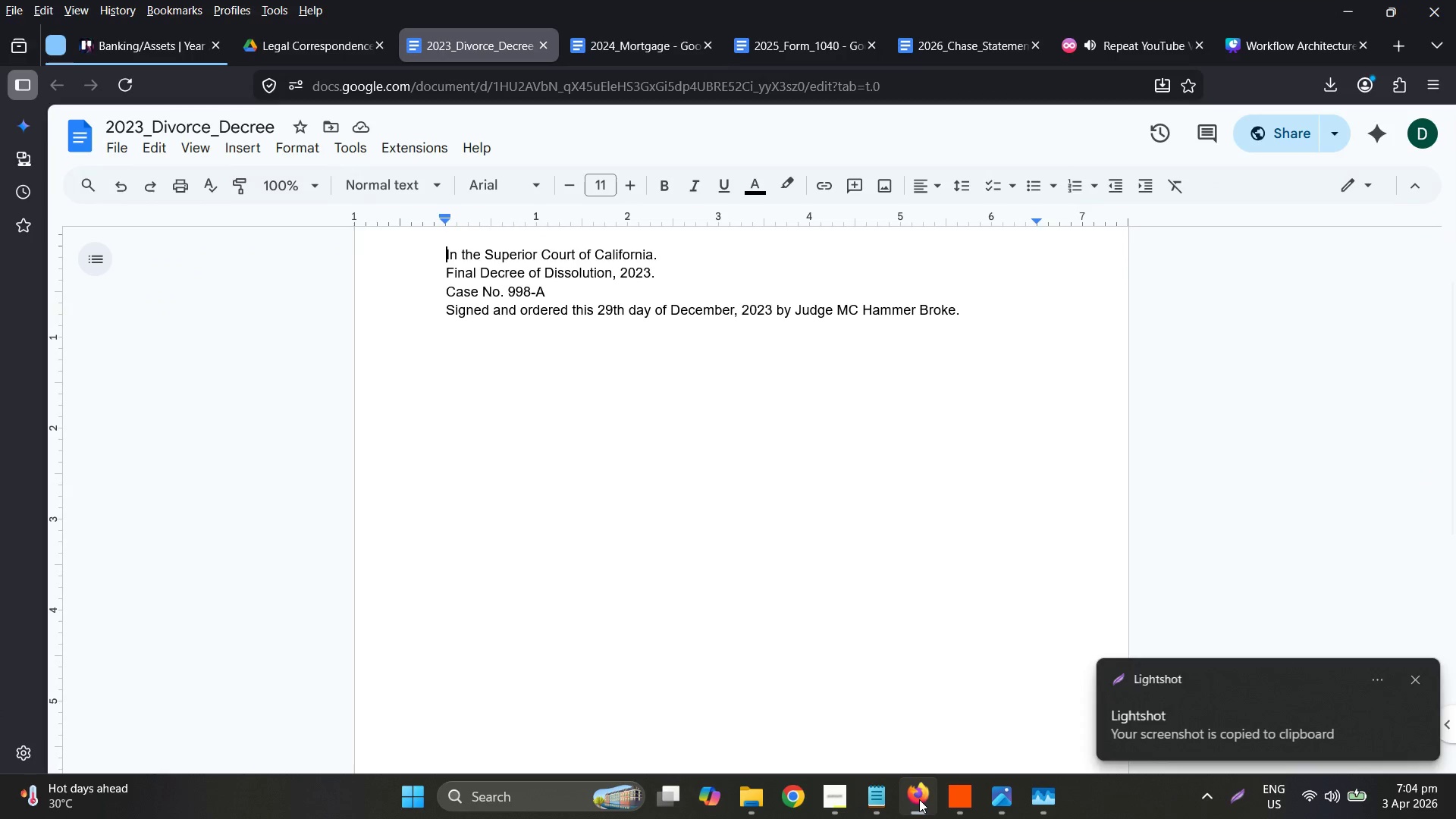 
key(Control+ControlLeft)
 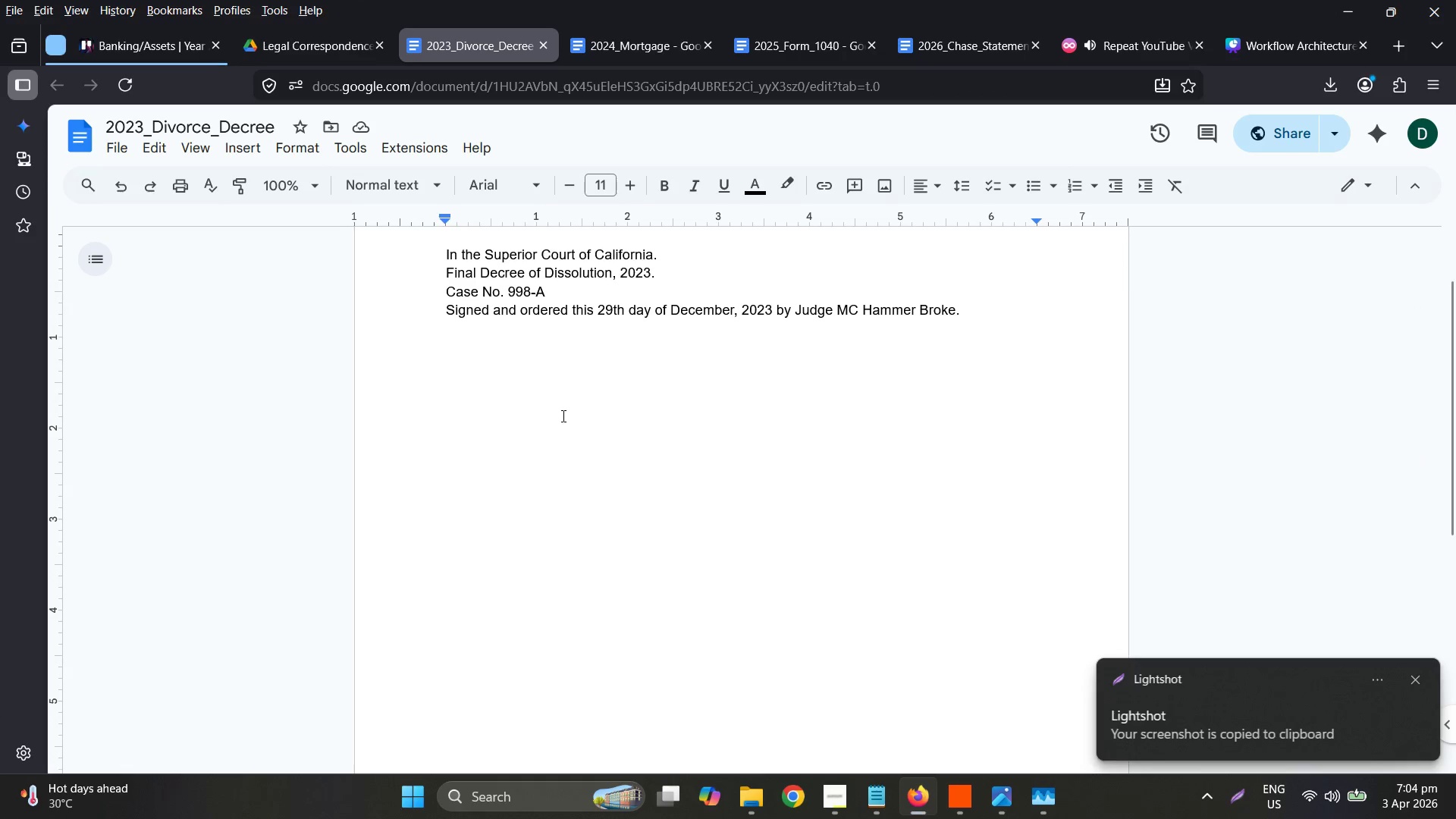 
key(Control+V)
 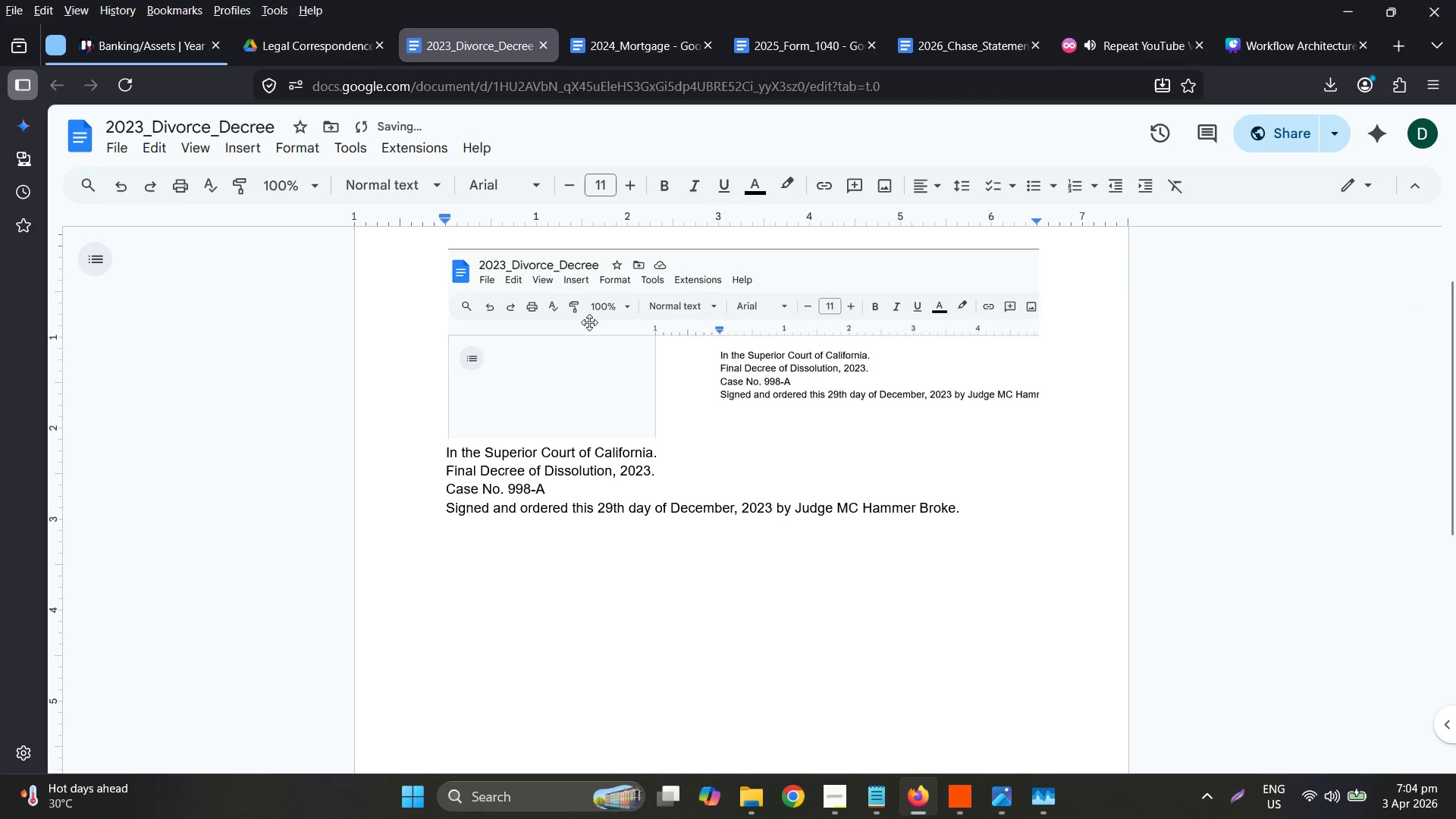 
key(Control+ControlLeft)
 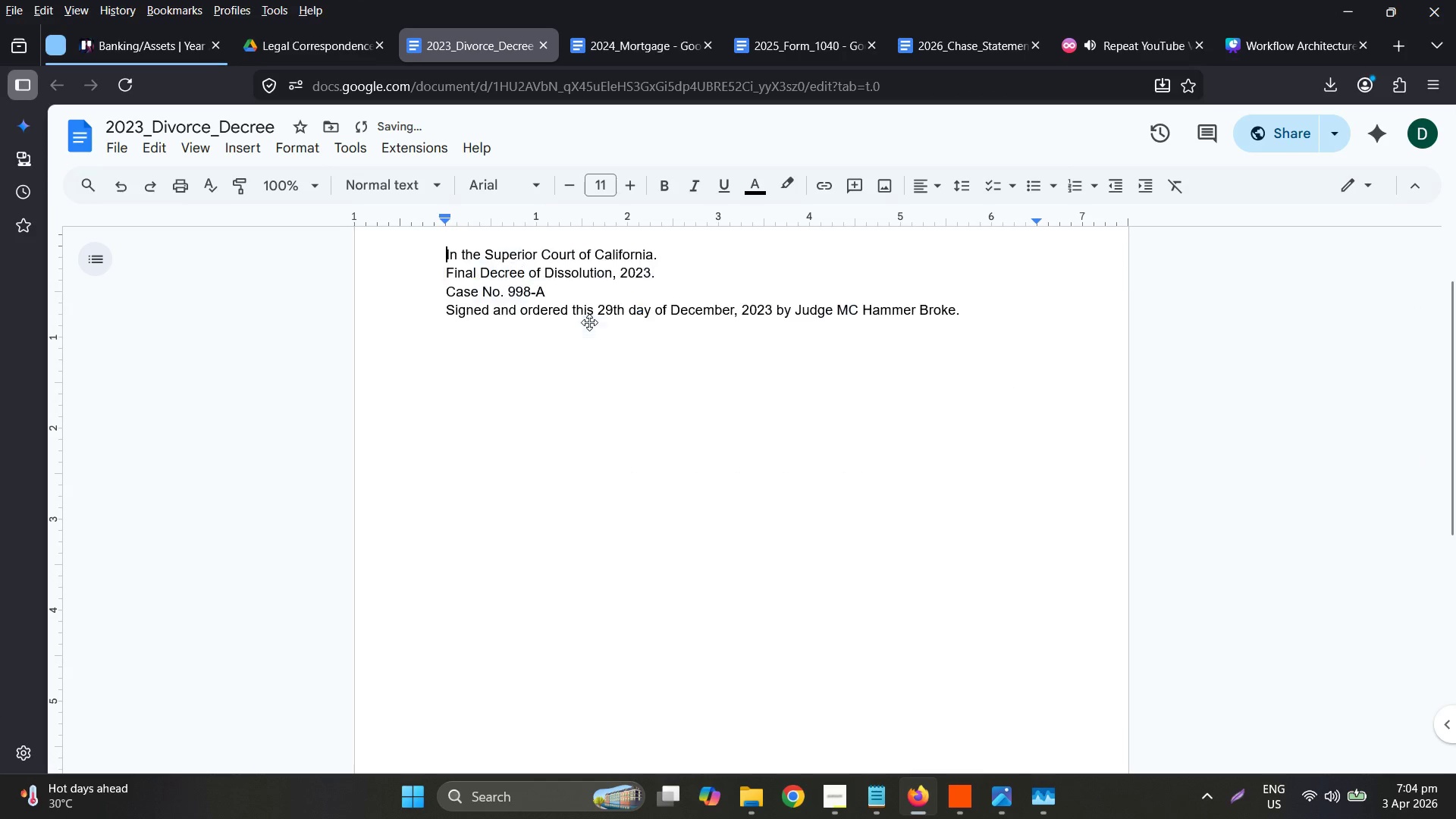 
key(Control+Z)
 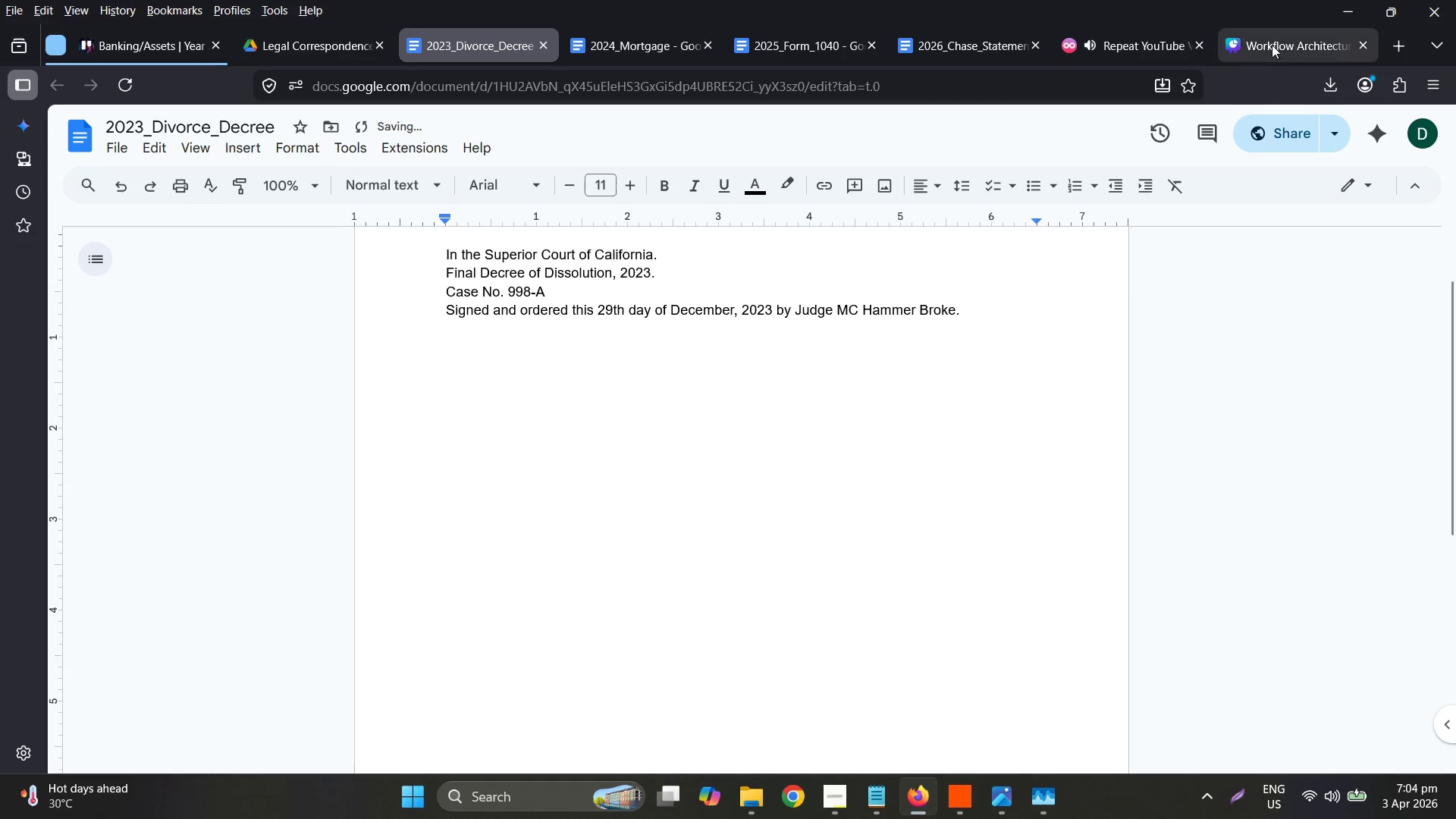 
key(Control+V)
 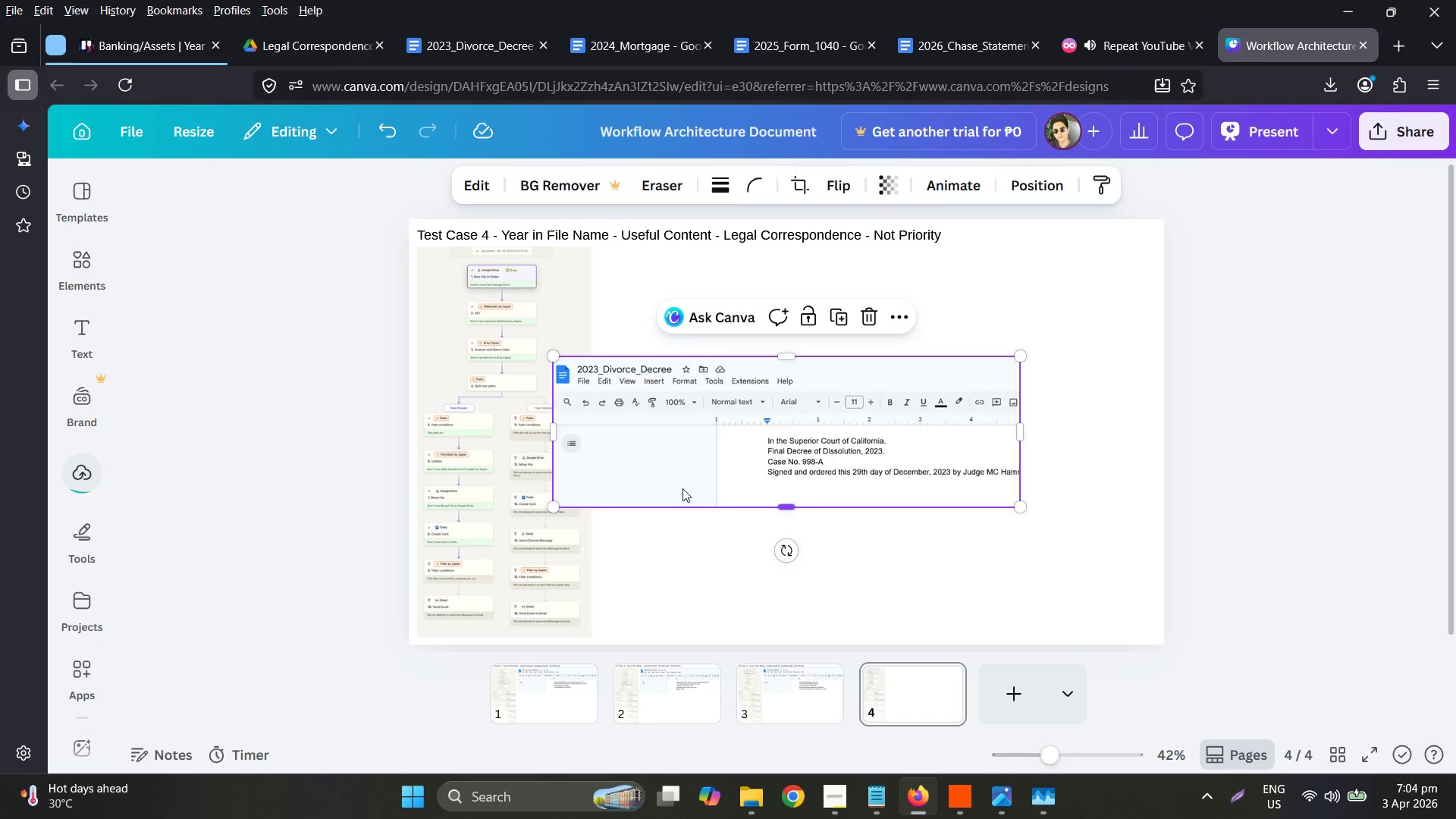 
left_click_drag(start_coordinate=[605, 435], to_coordinate=[654, 325])
 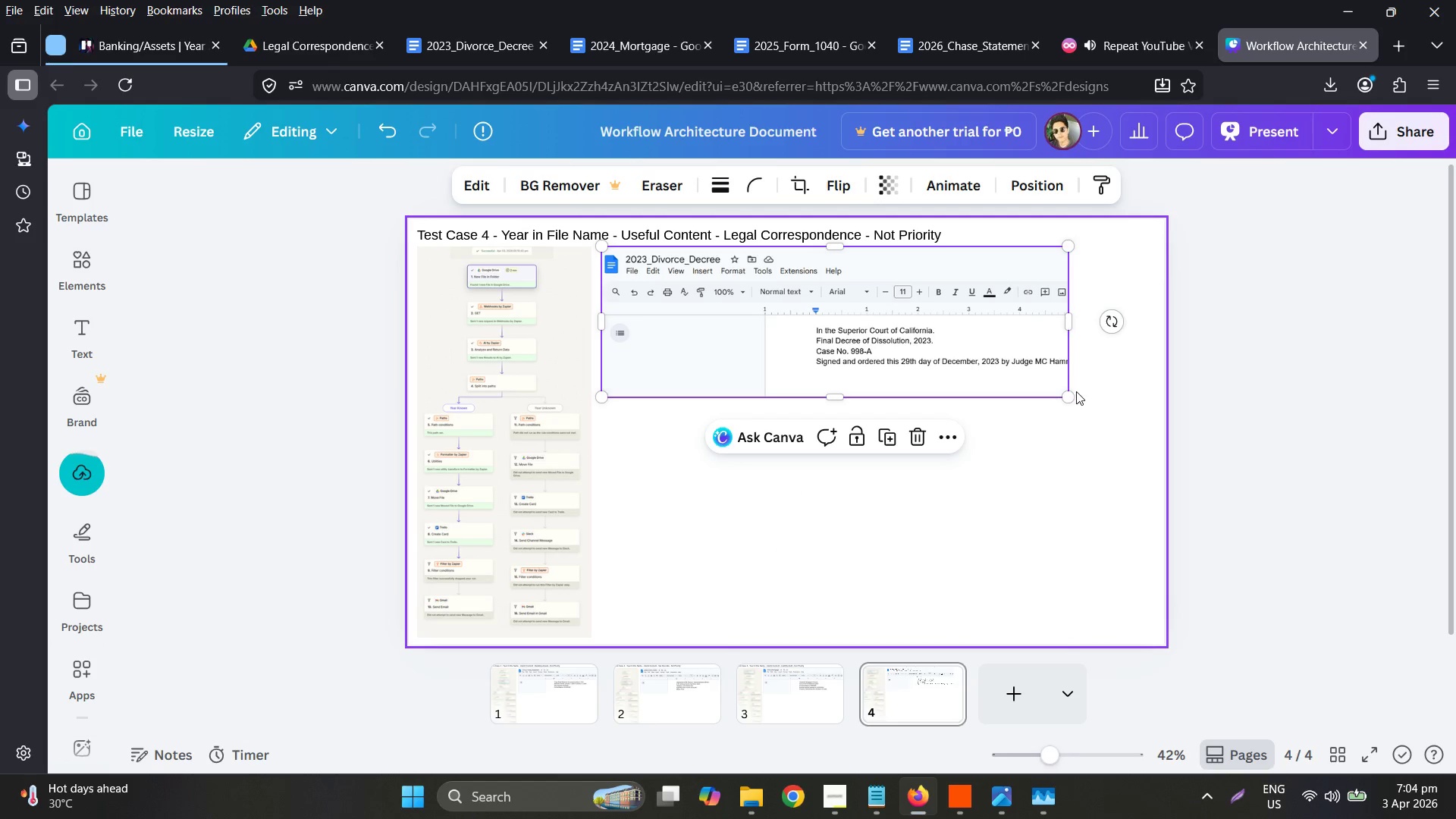 
left_click_drag(start_coordinate=[1073, 391], to_coordinate=[1150, 432])
 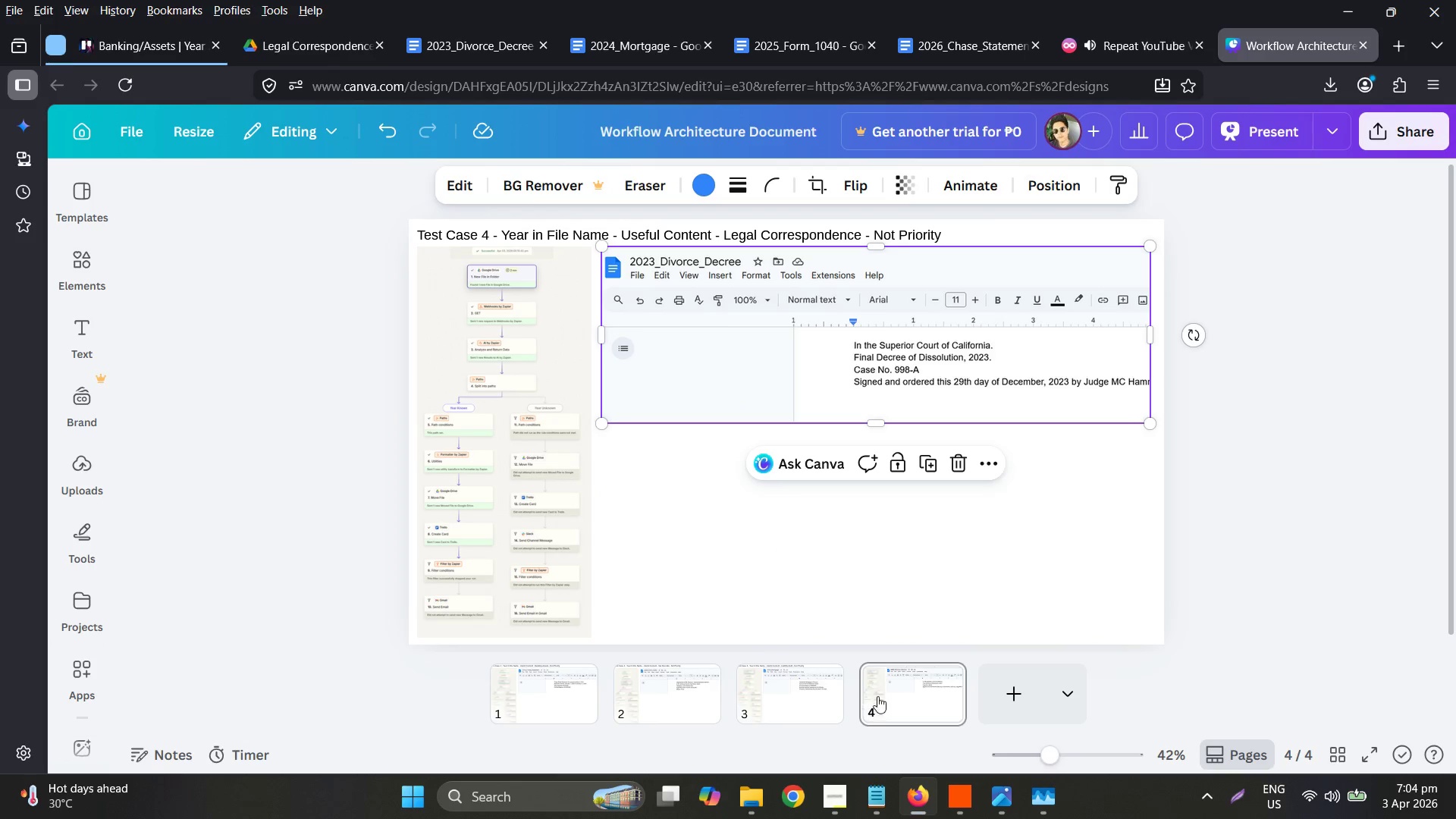 
left_click([1034, 699])
 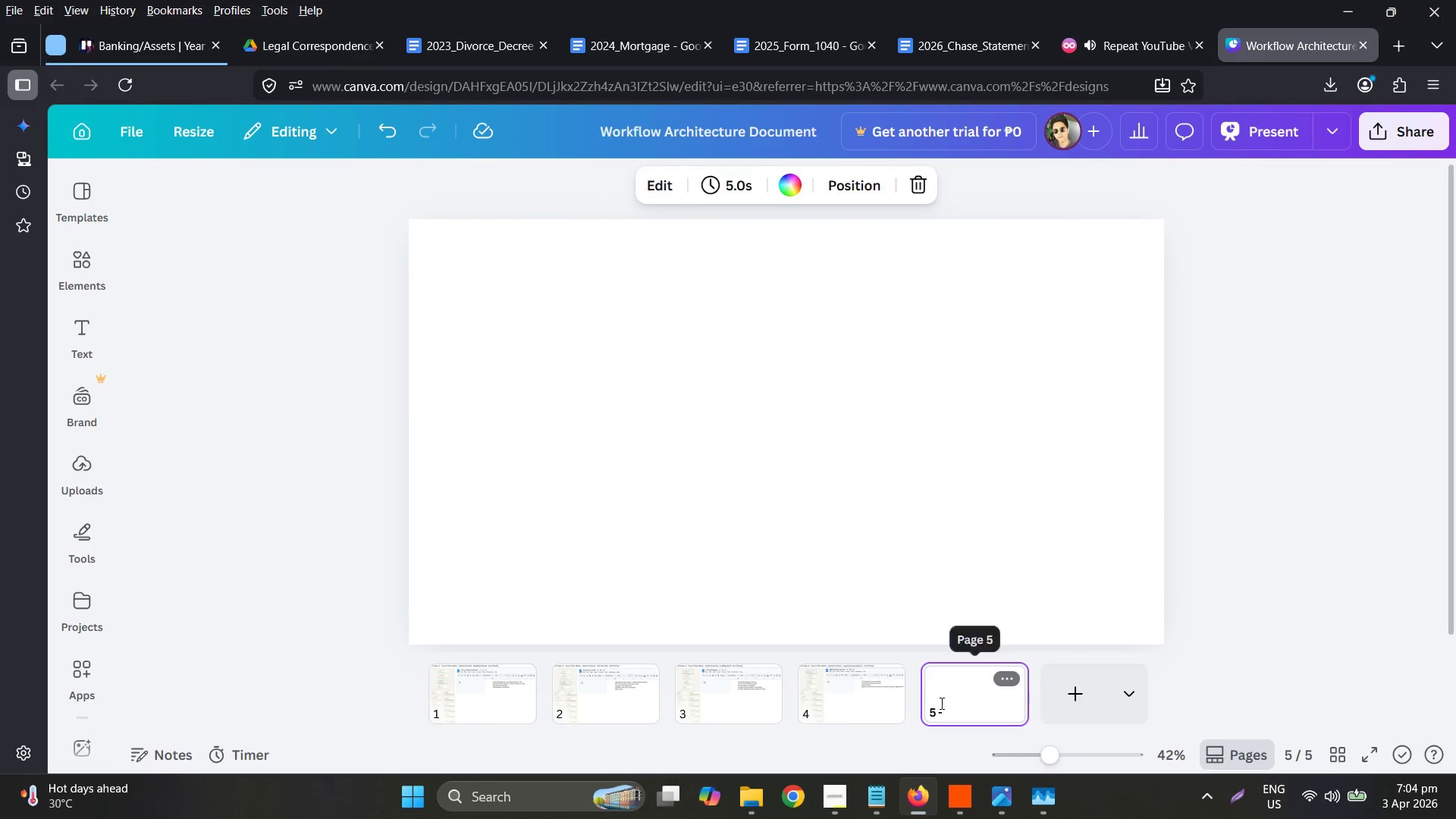 
left_click([852, 708])
 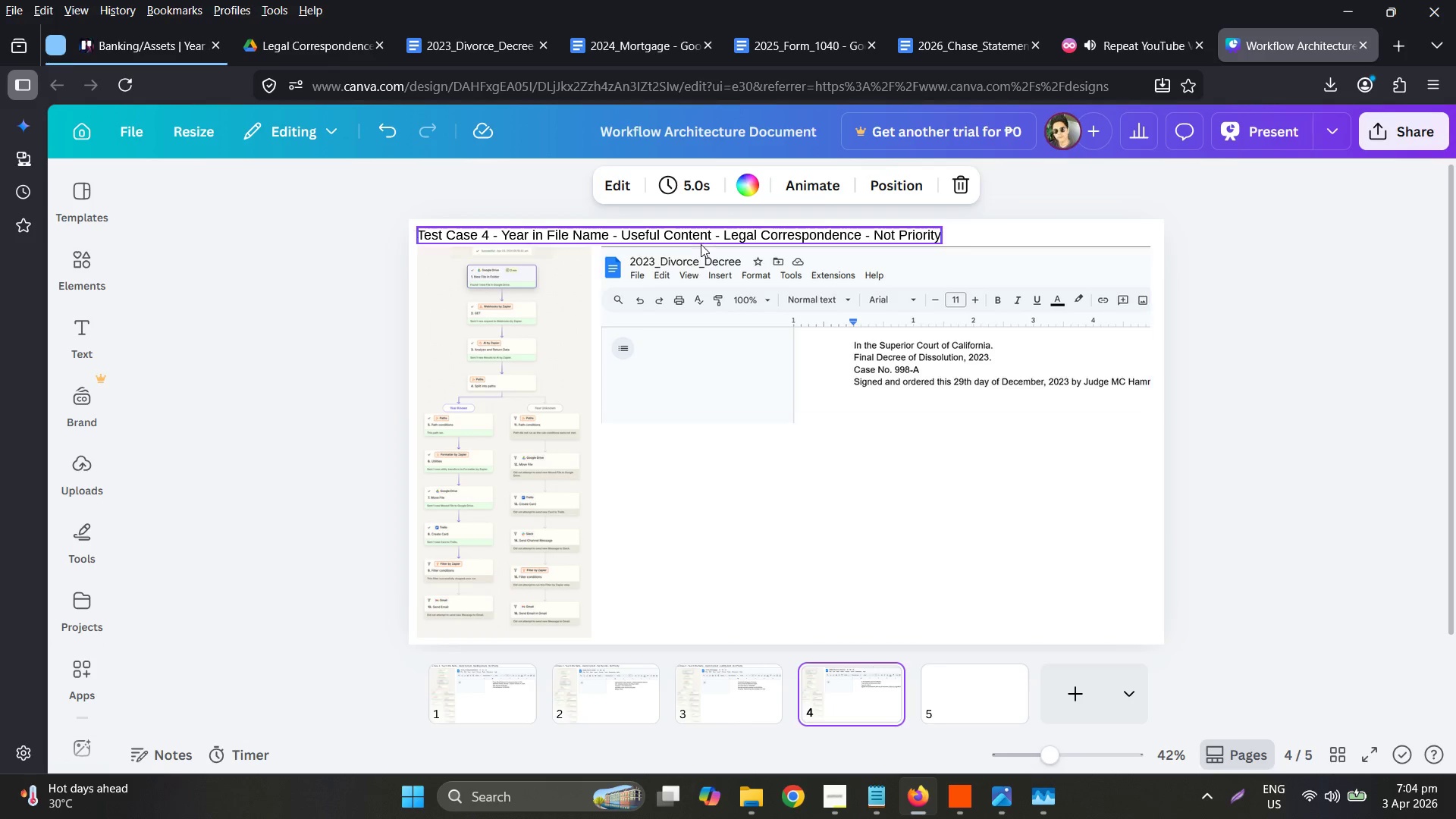 
left_click([700, 243])
 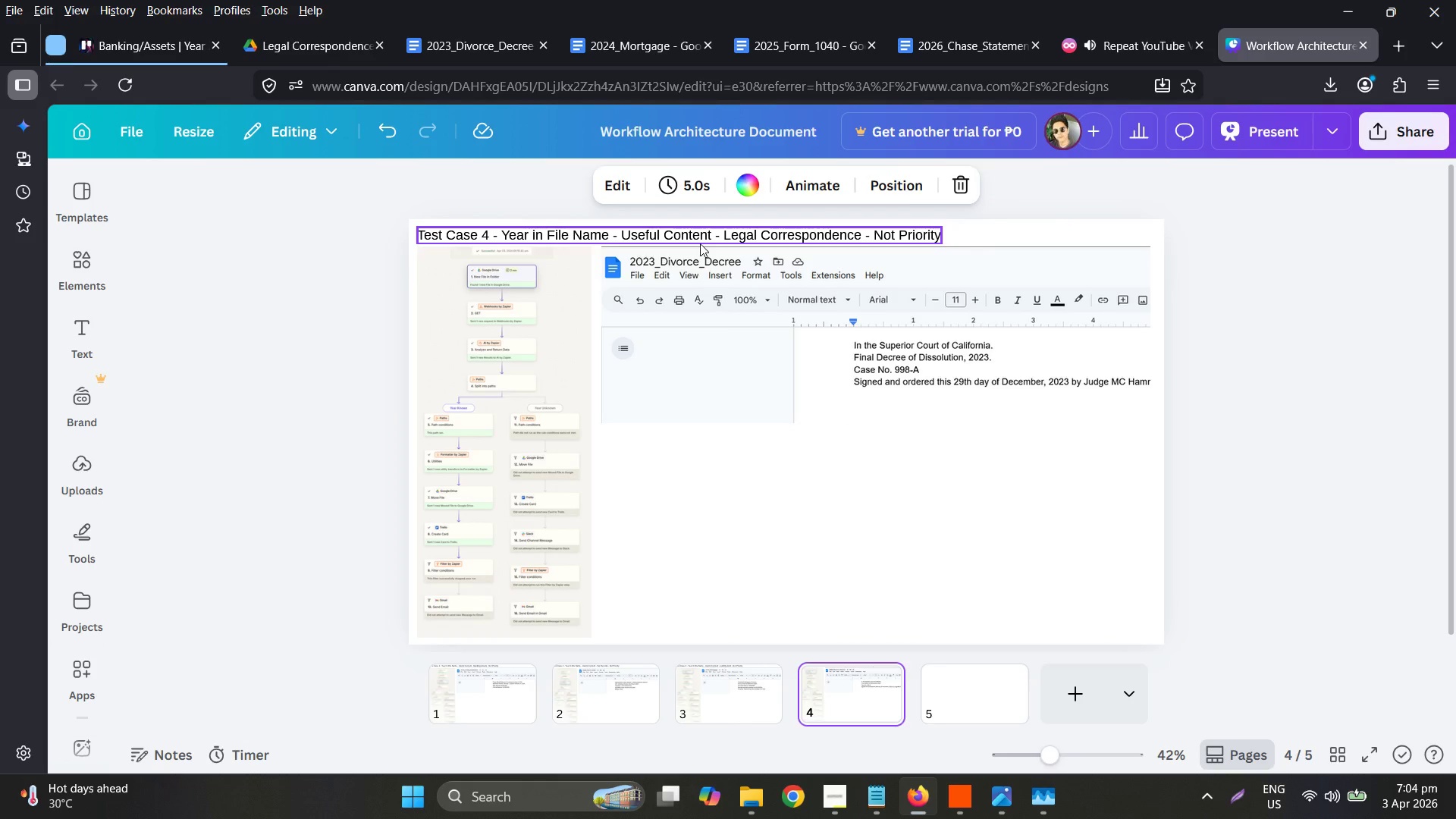 
key(Control+C)
 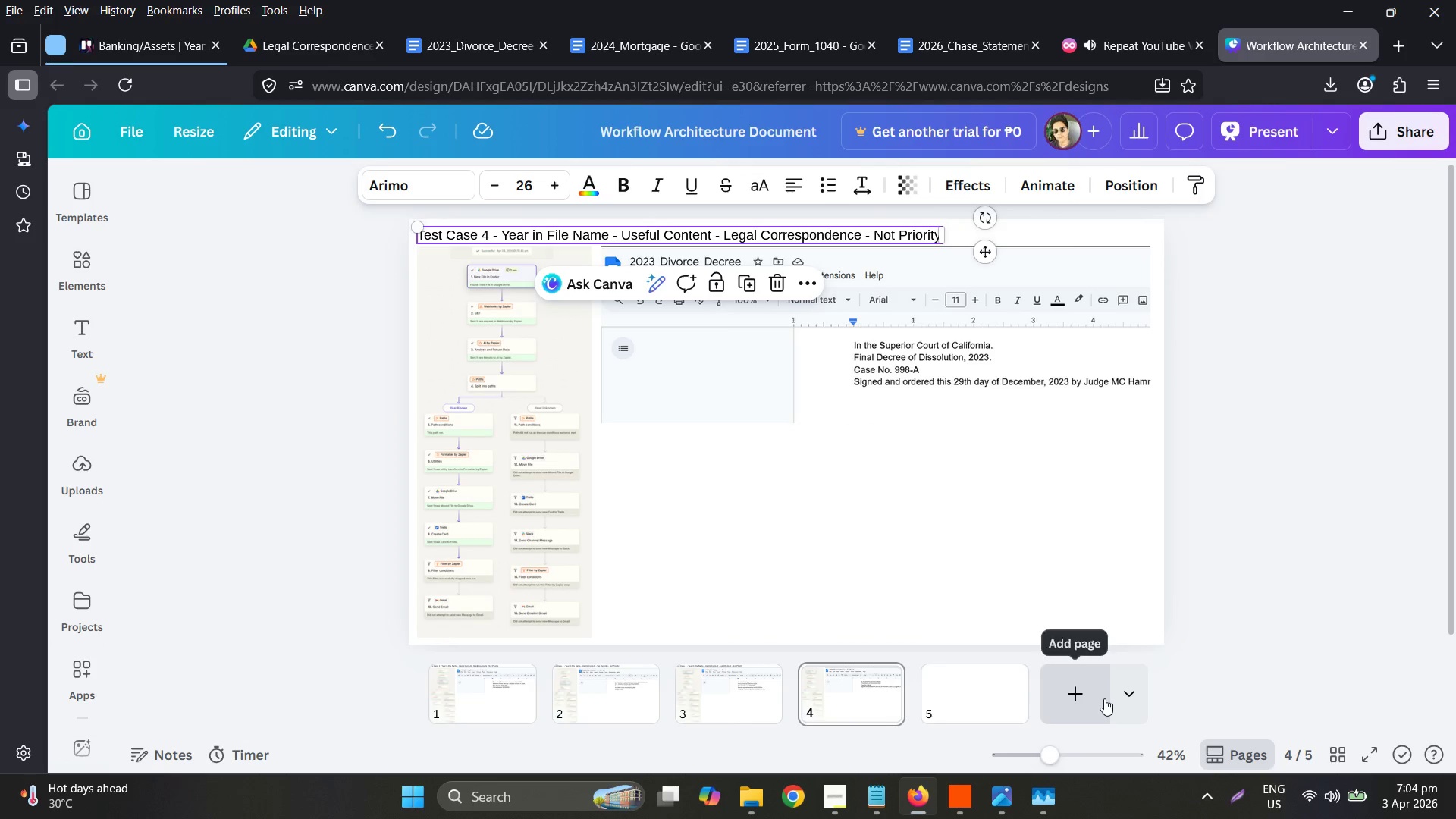 
double_click([1104, 698])
 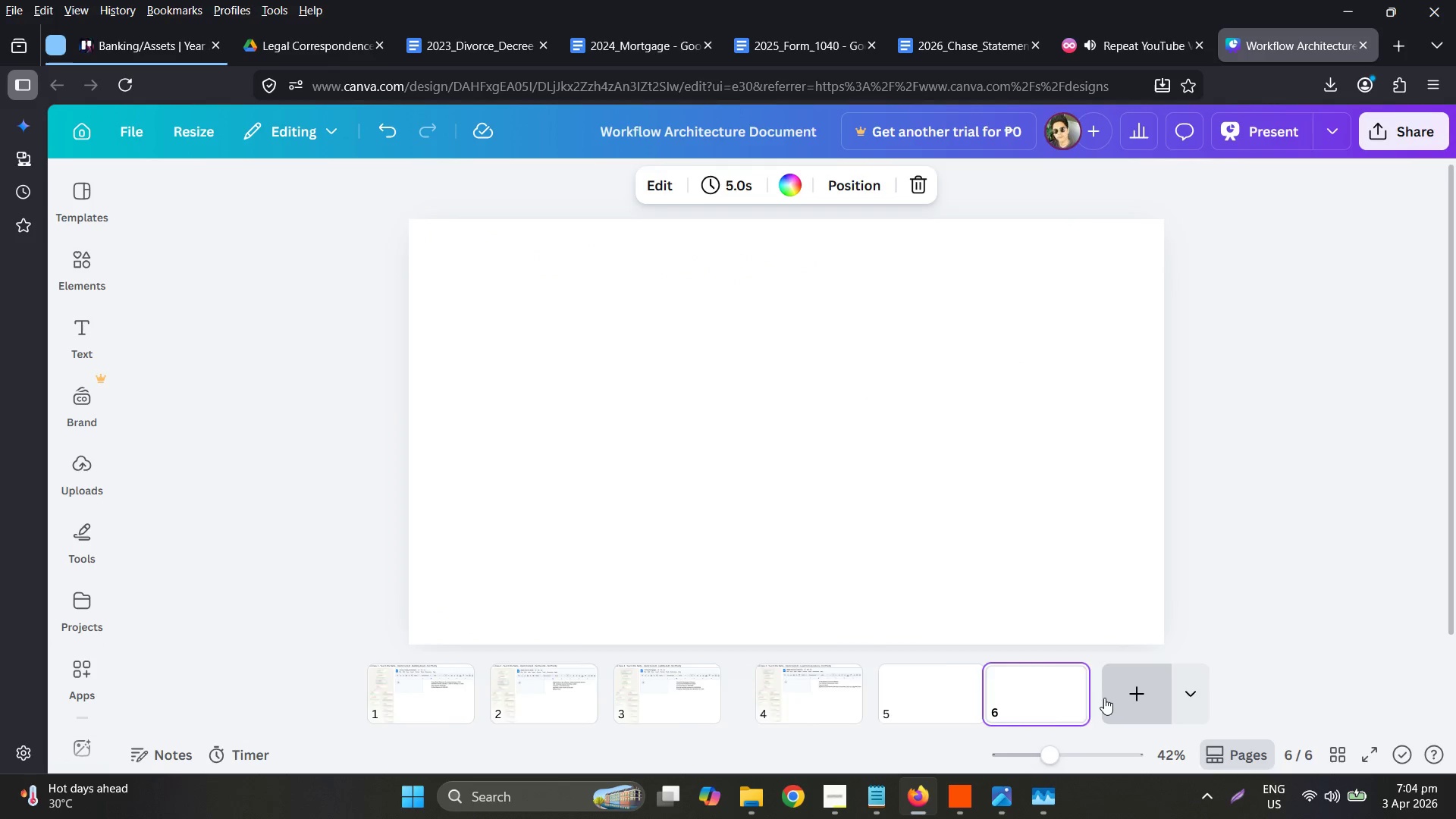 
triple_click([1104, 698])
 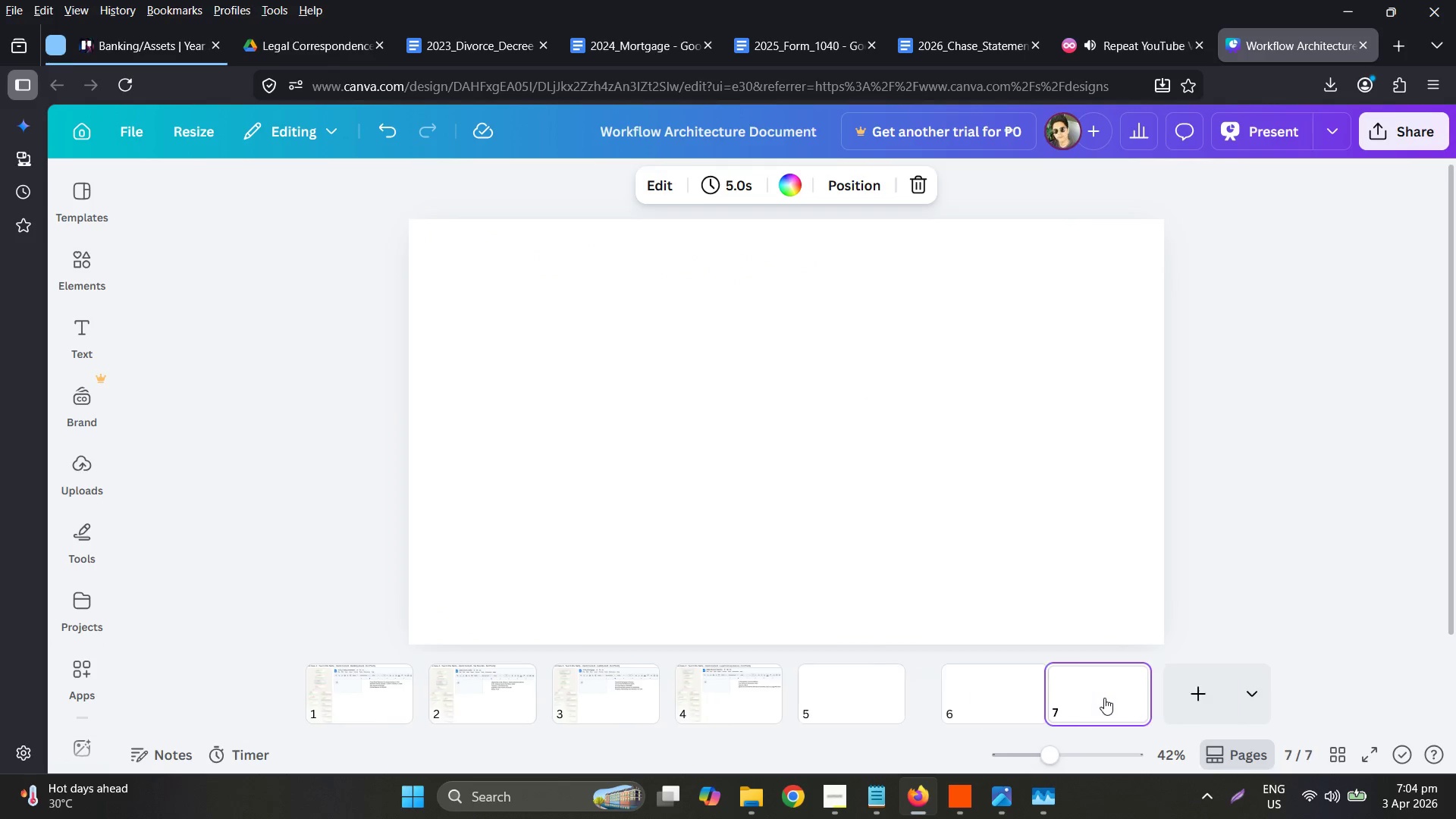 
triple_click([1104, 698])
 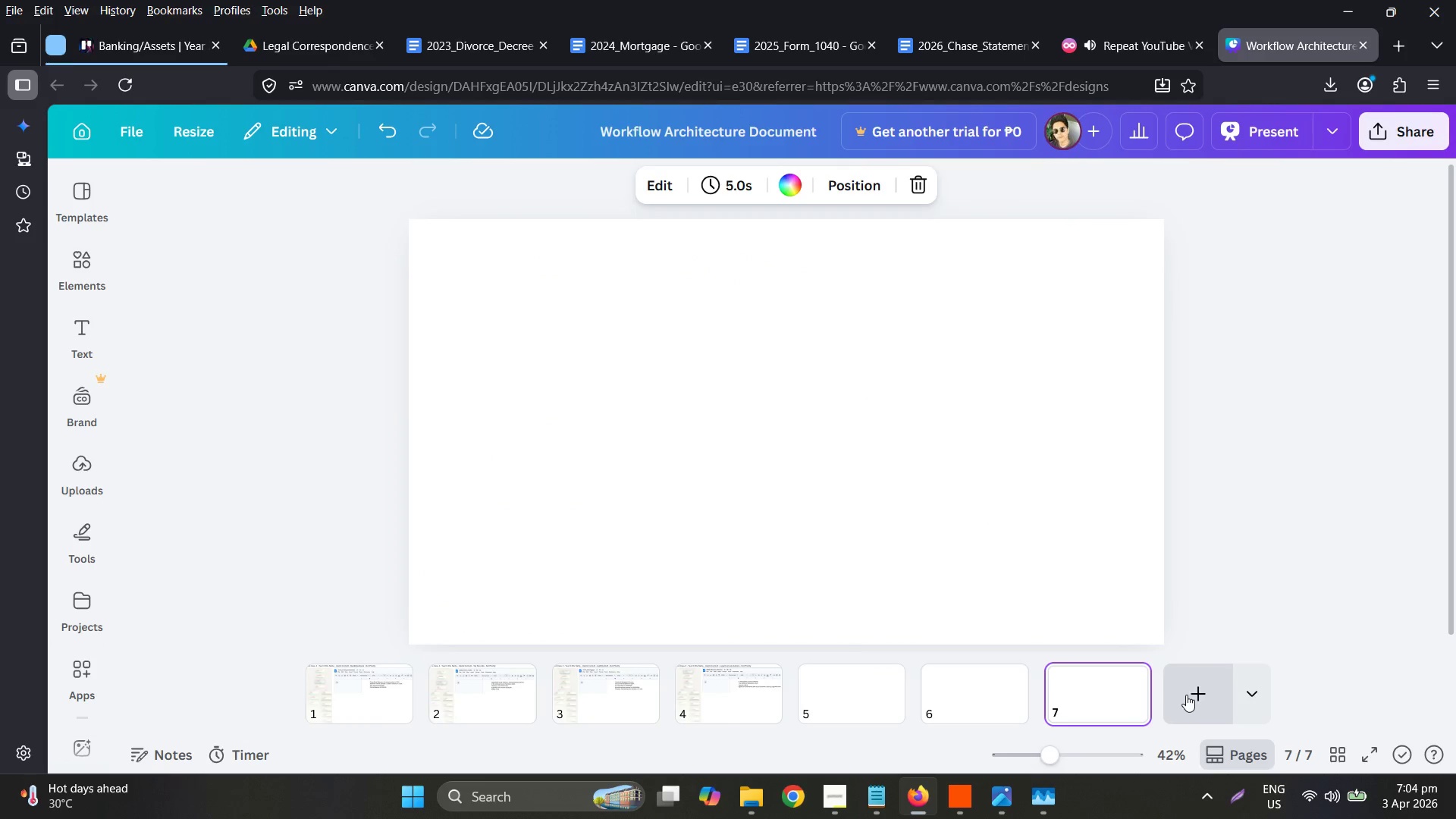 
double_click([1186, 694])
 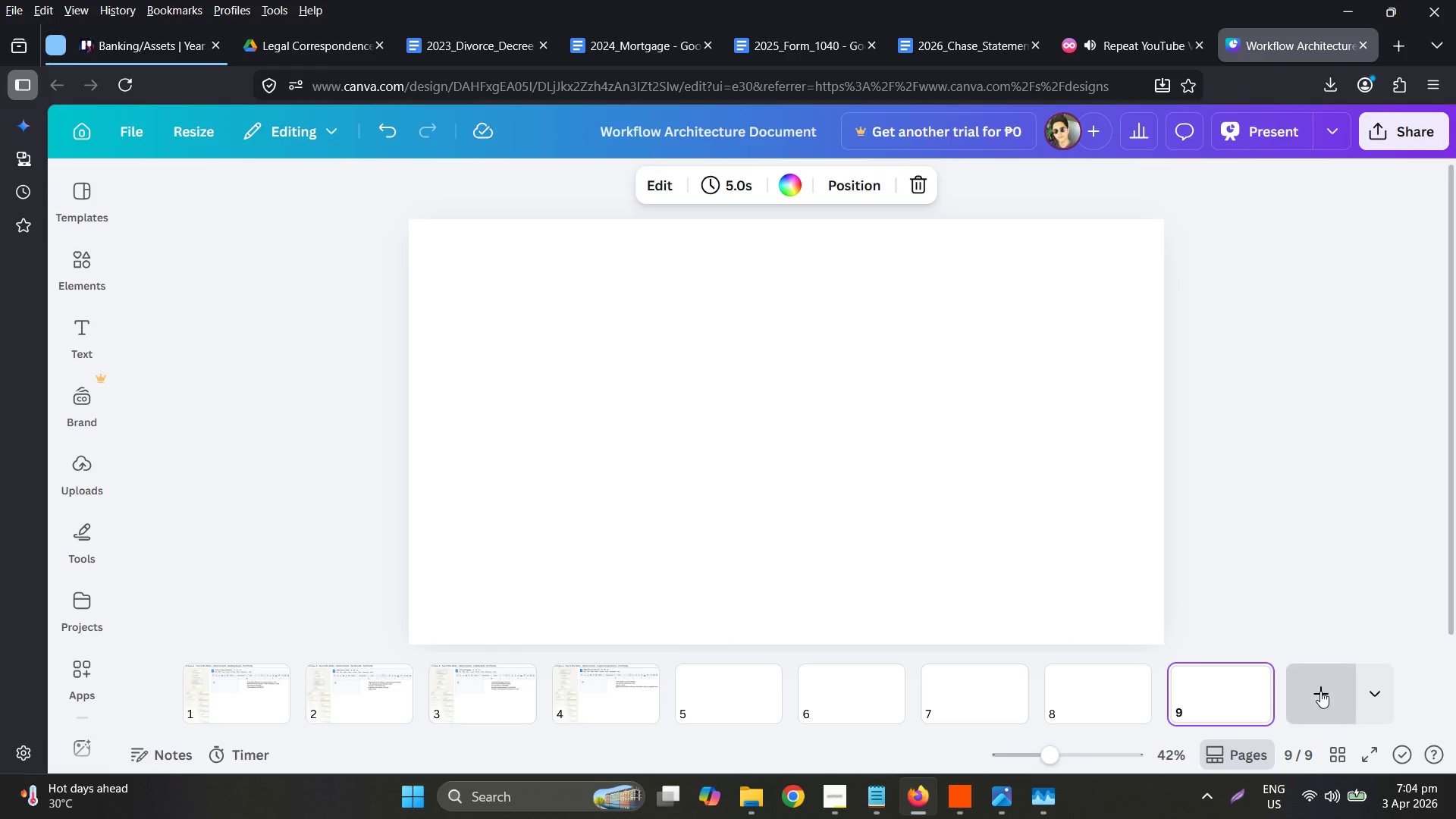 
triple_click([1354, 694])
 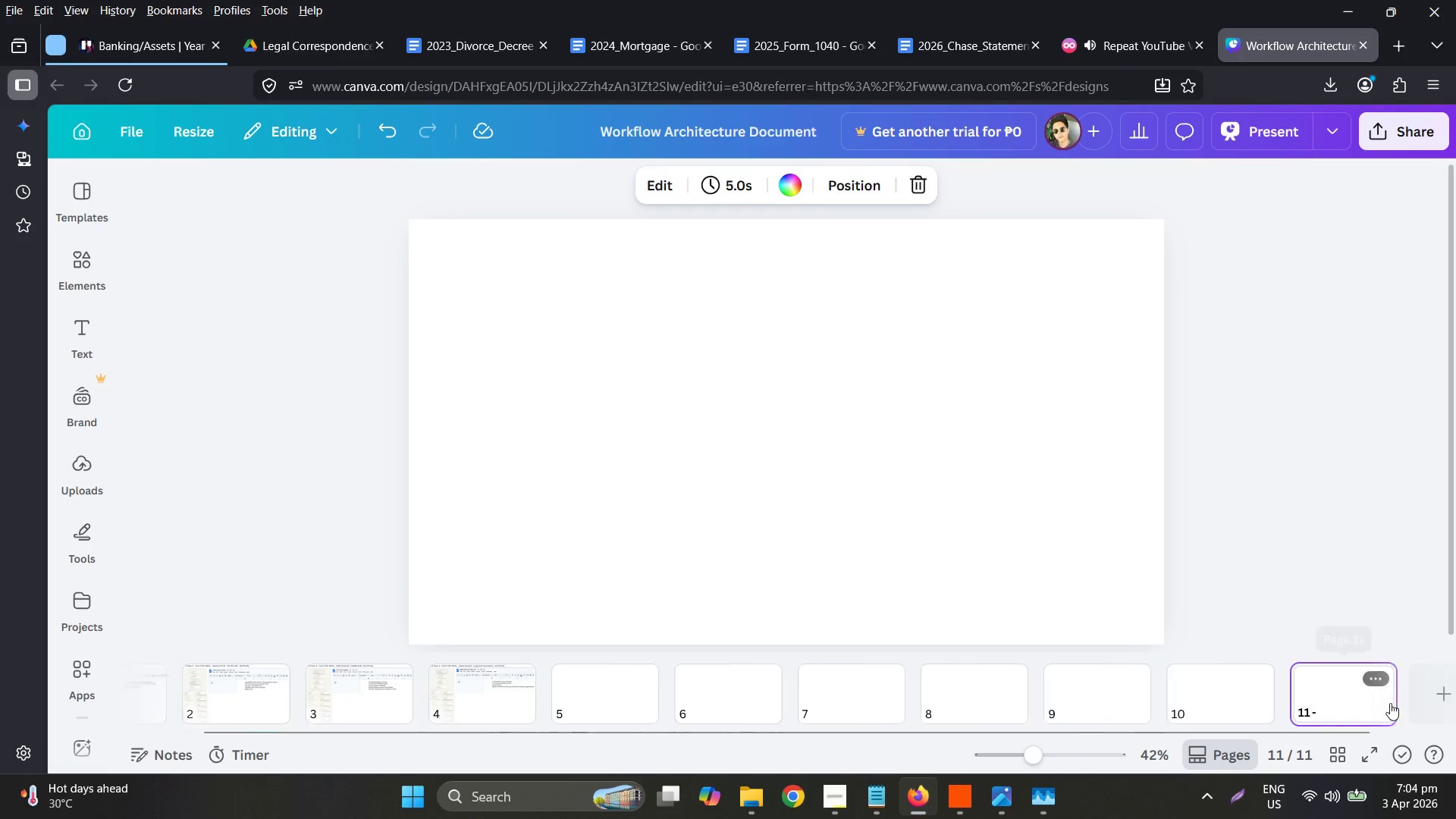 
triple_click([1401, 703])
 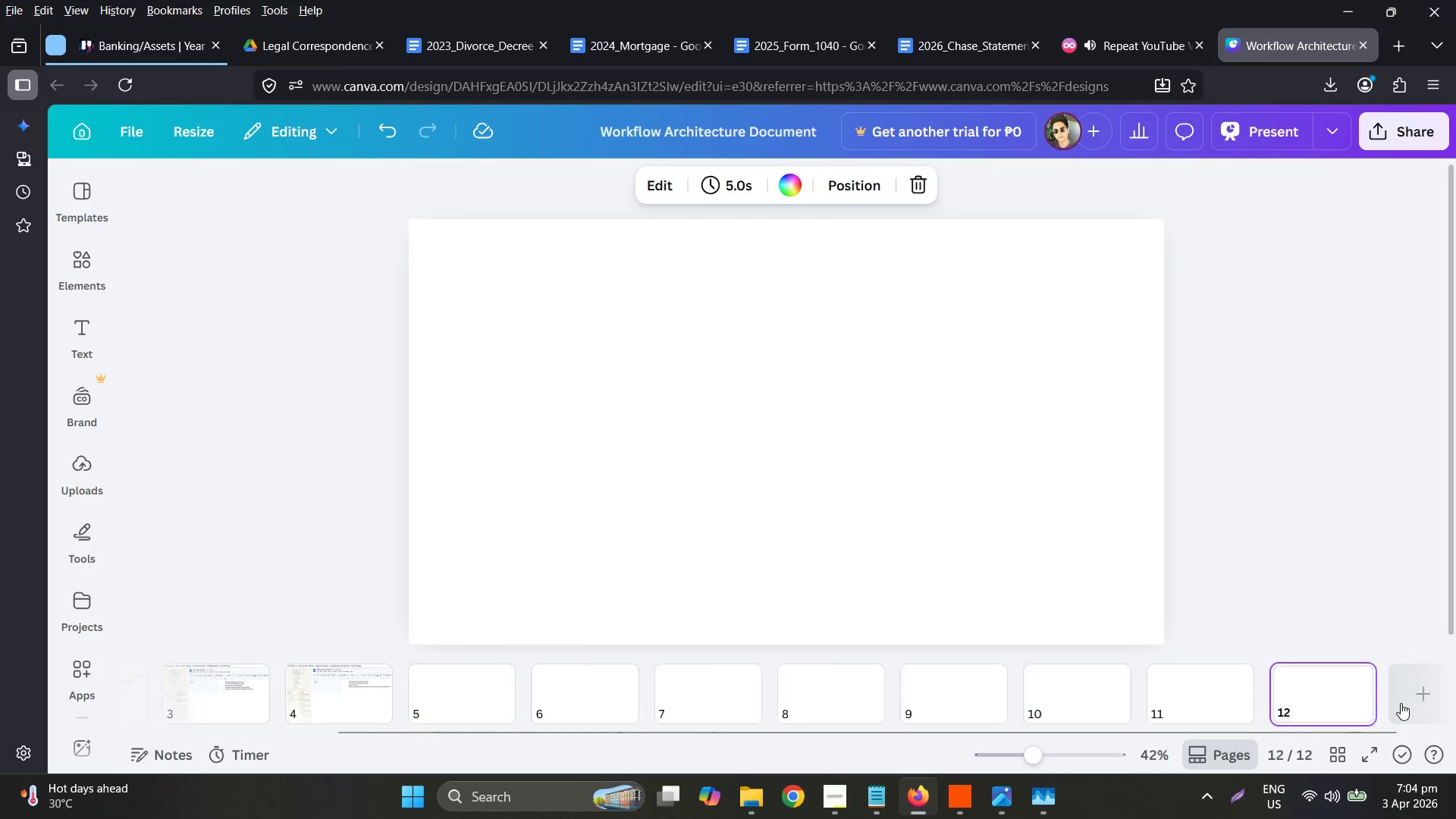 
triple_click([1401, 703])
 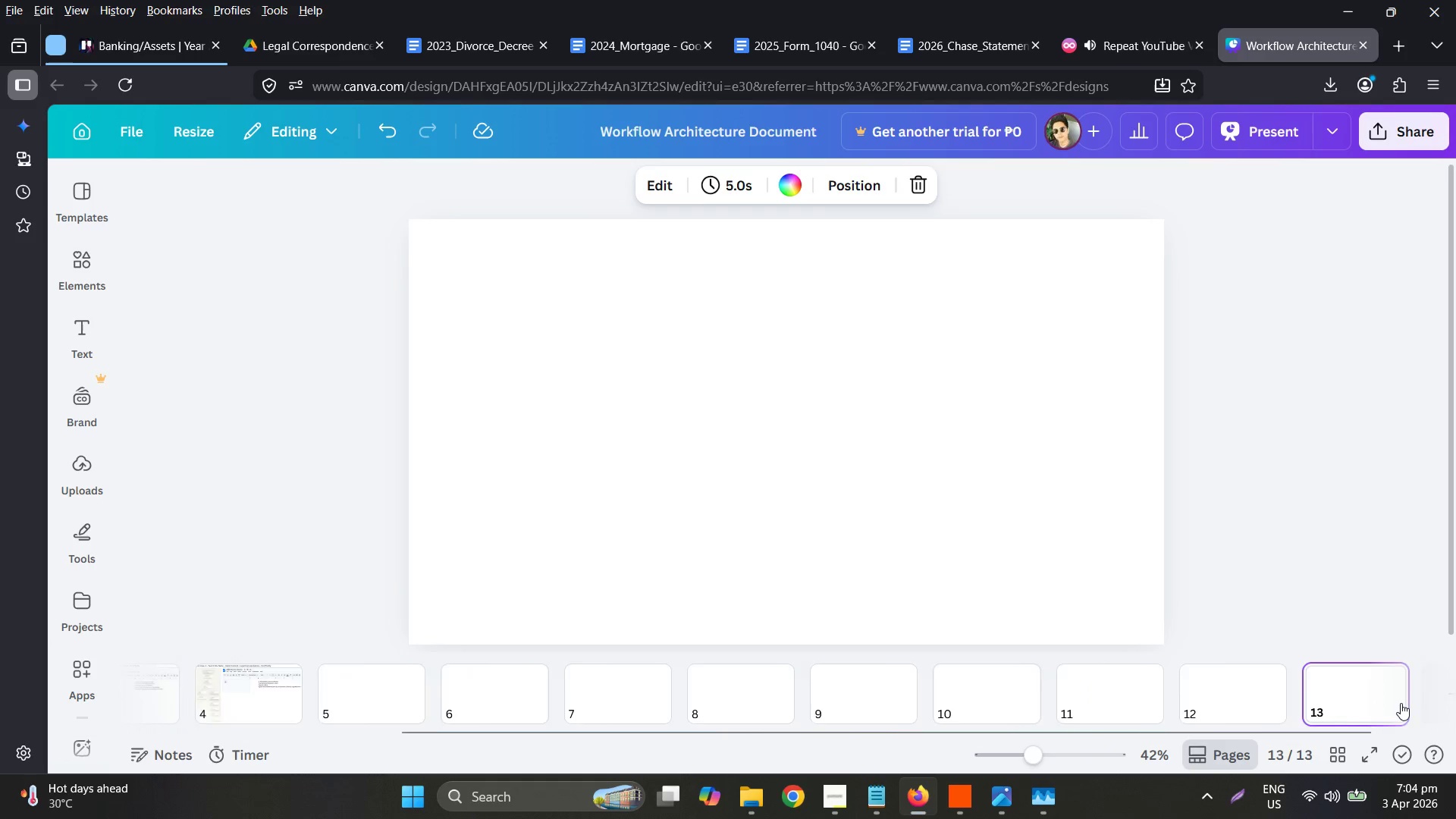 
triple_click([1401, 703])
 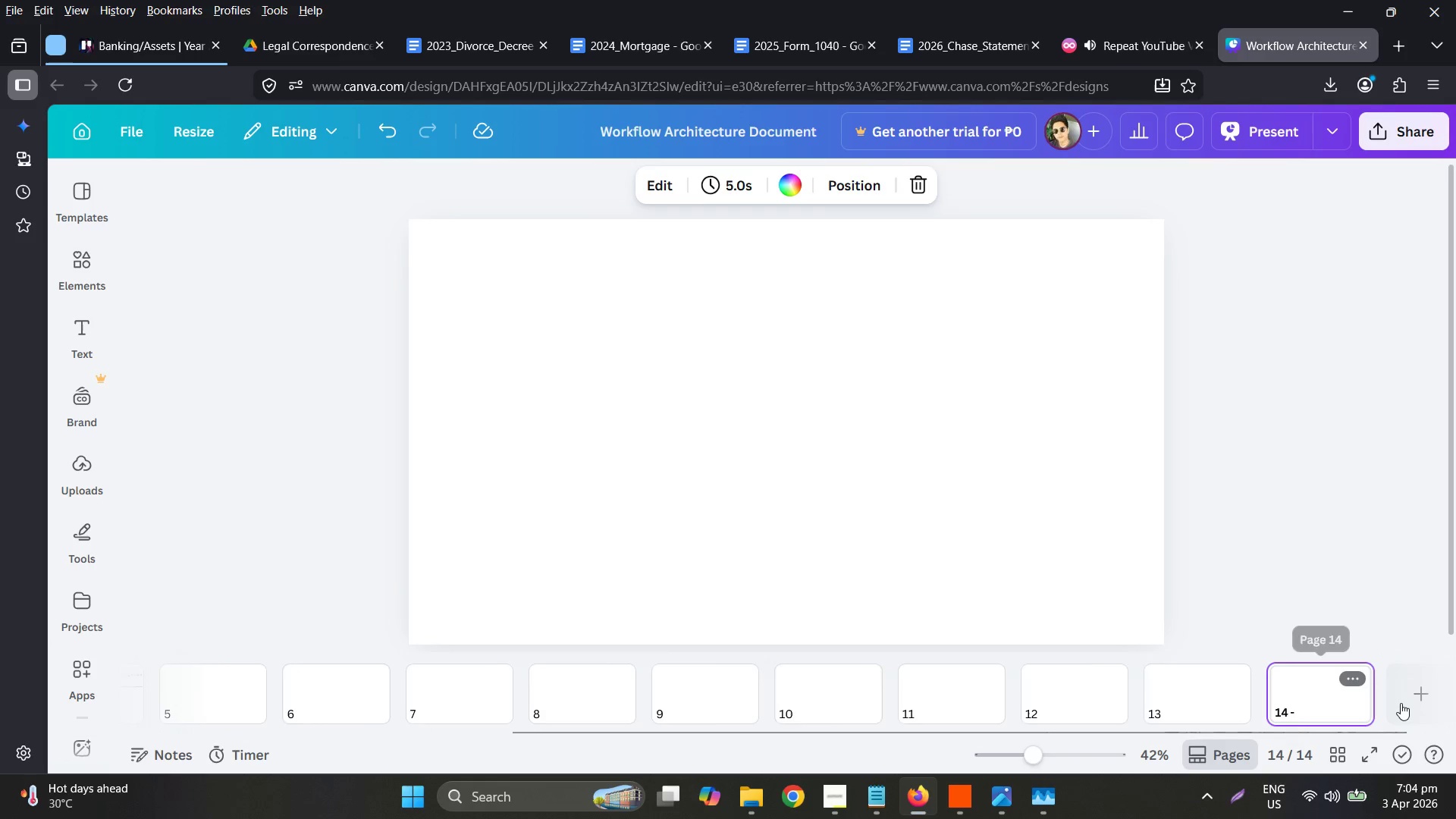 
left_click([1401, 703])
 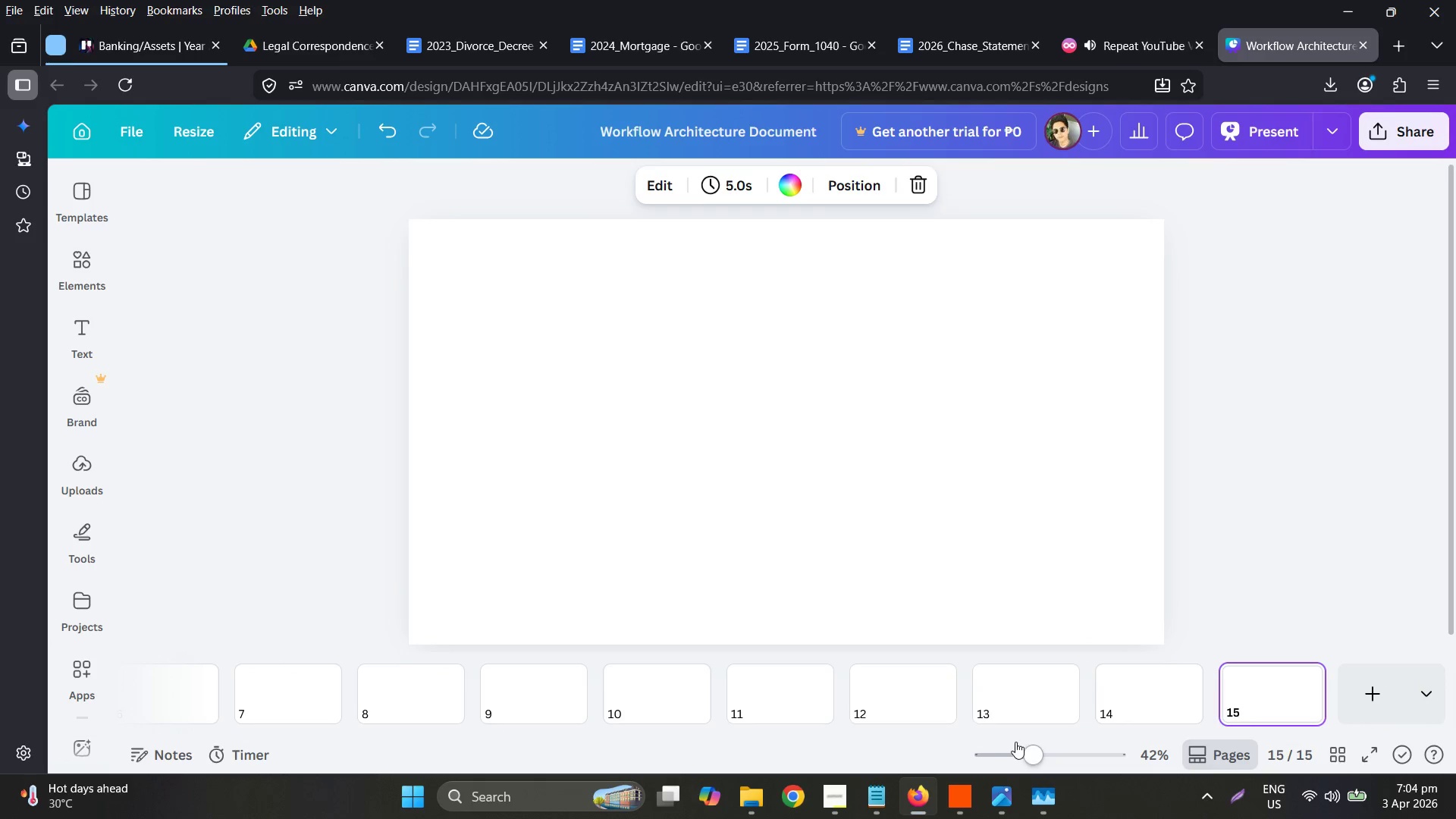 
left_click_drag(start_coordinate=[1021, 733], to_coordinate=[539, 708])
 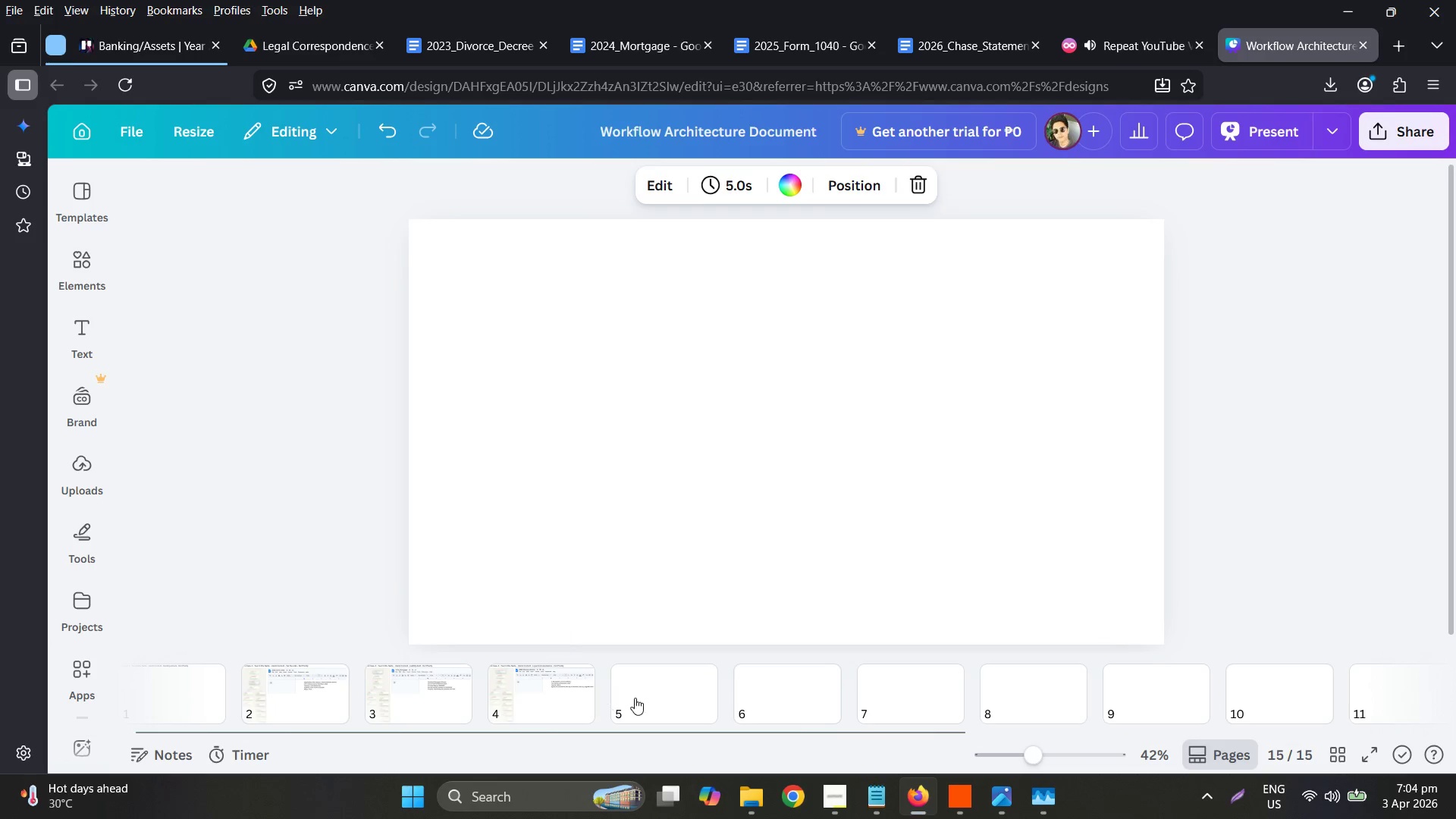 
left_click([645, 698])
 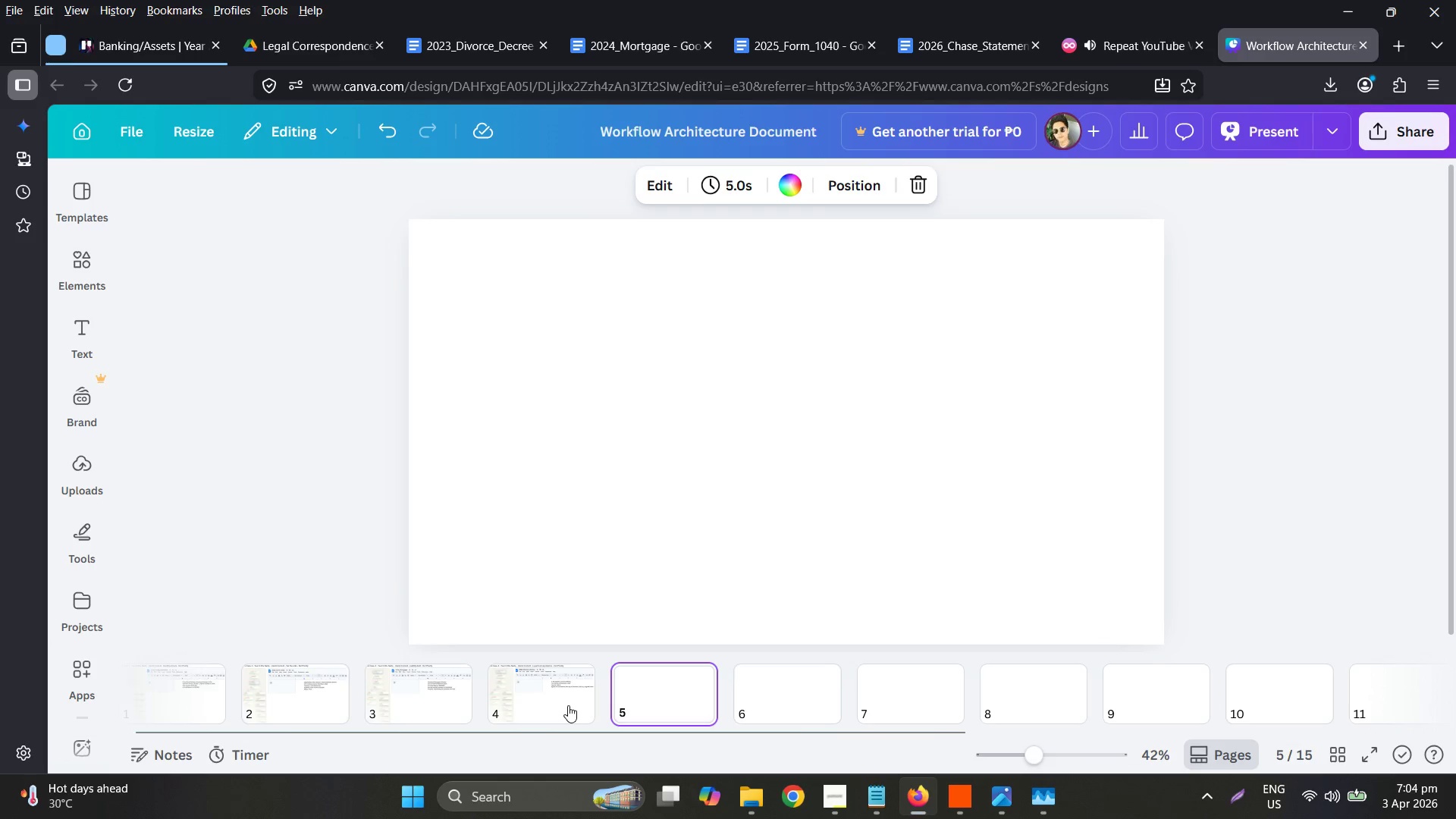 
key(Control+ControlLeft)
 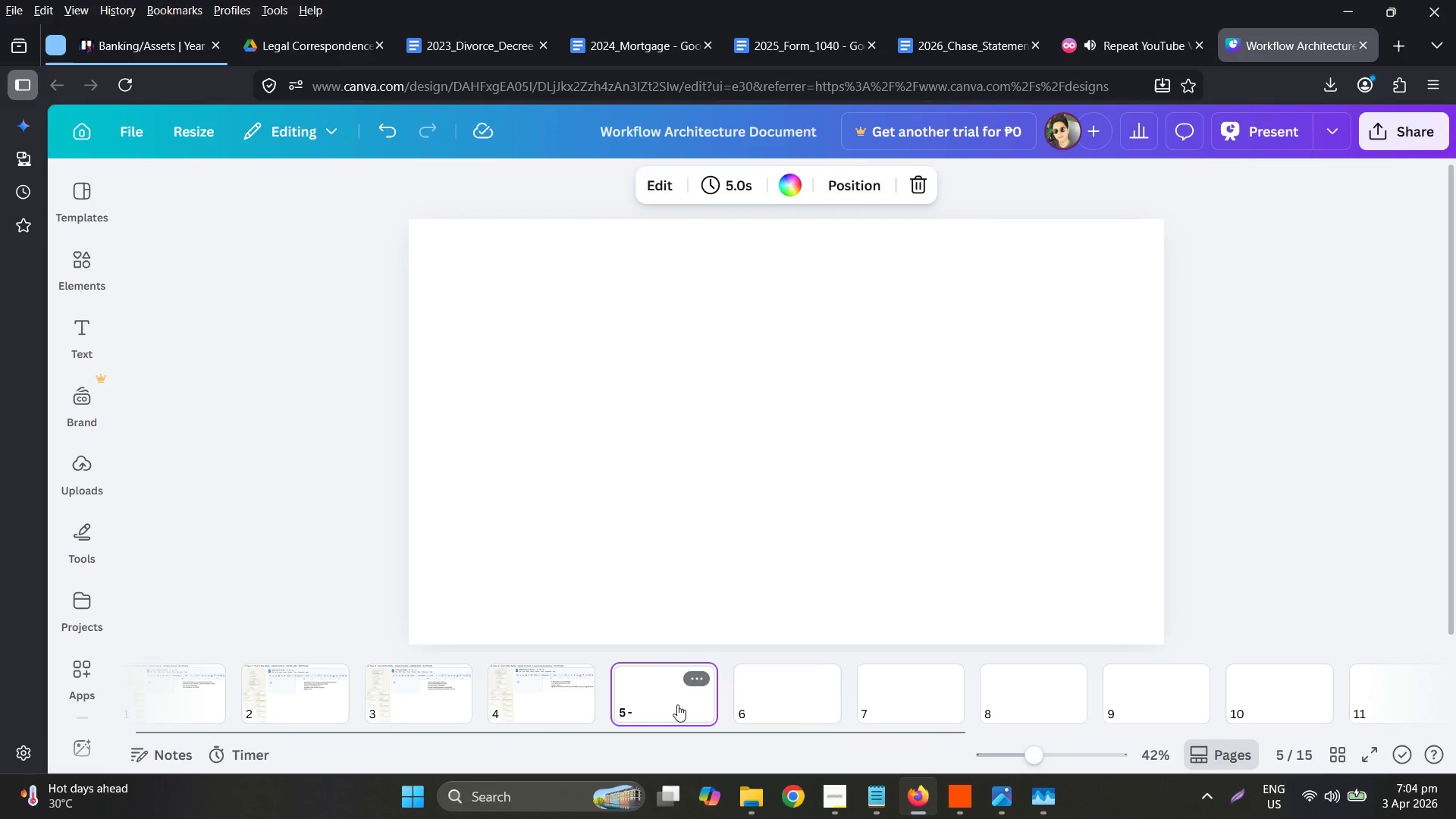 
key(Control+V)
 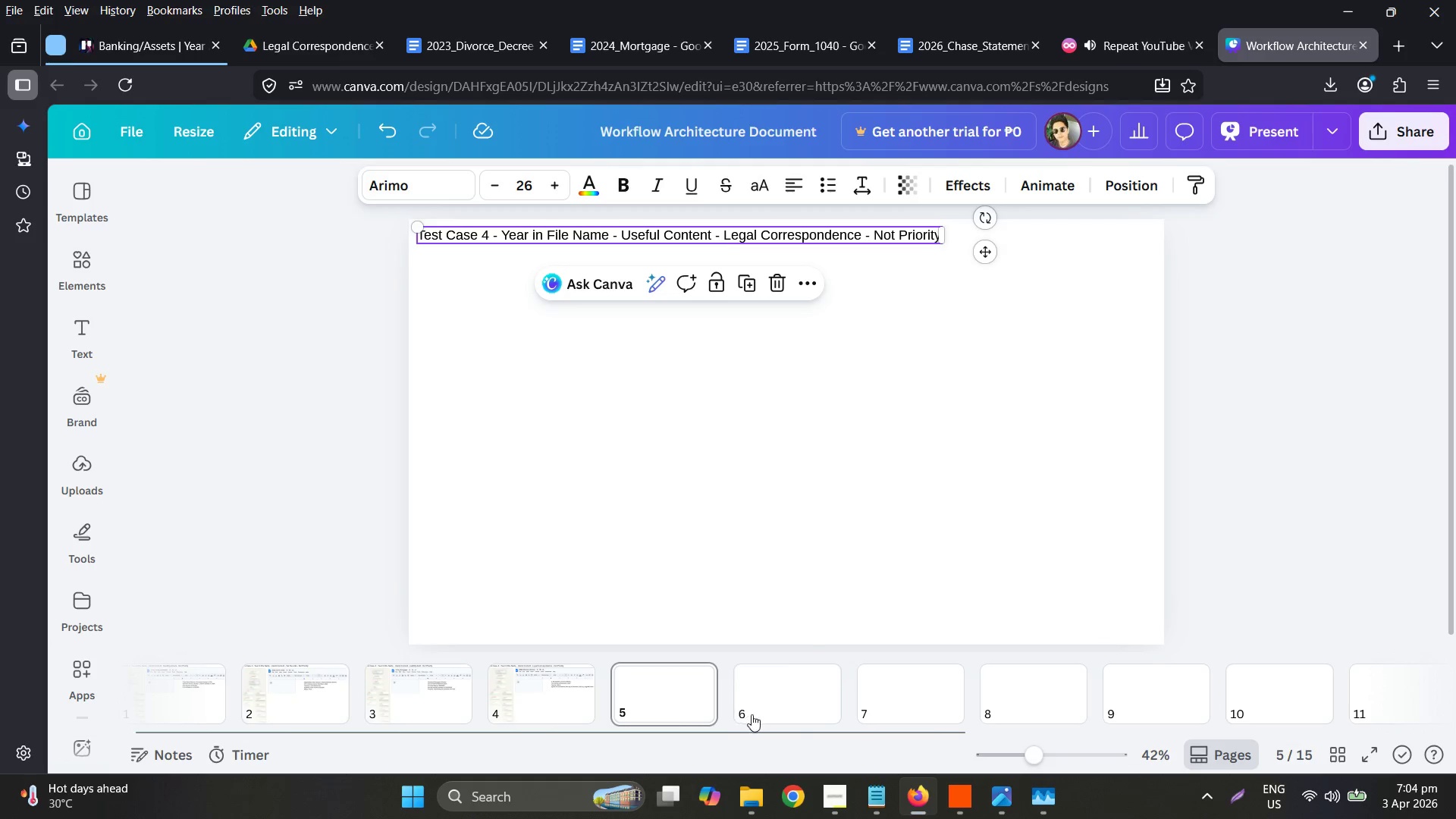 
left_click([792, 717])
 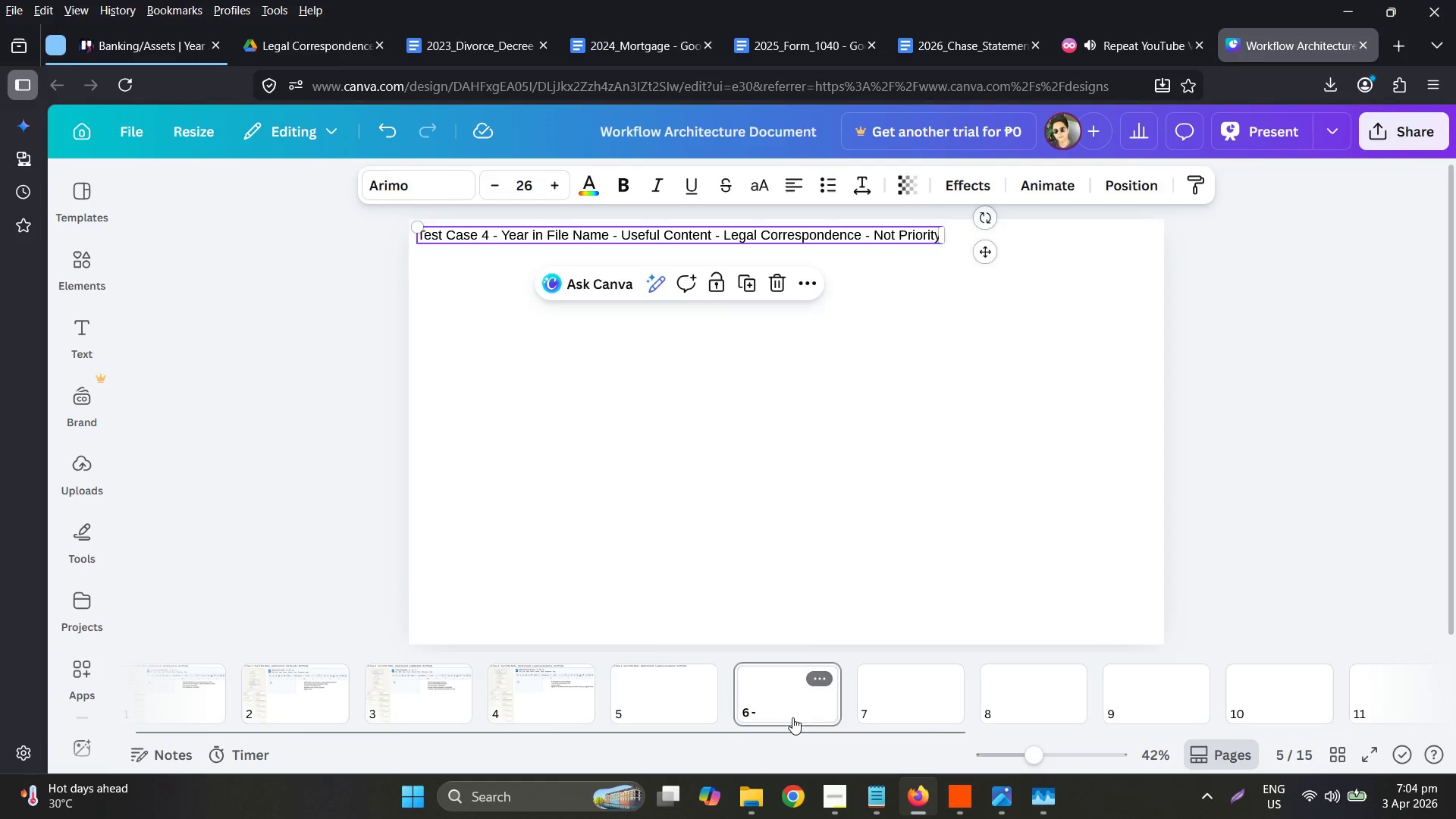 
key(Control+ControlLeft)
 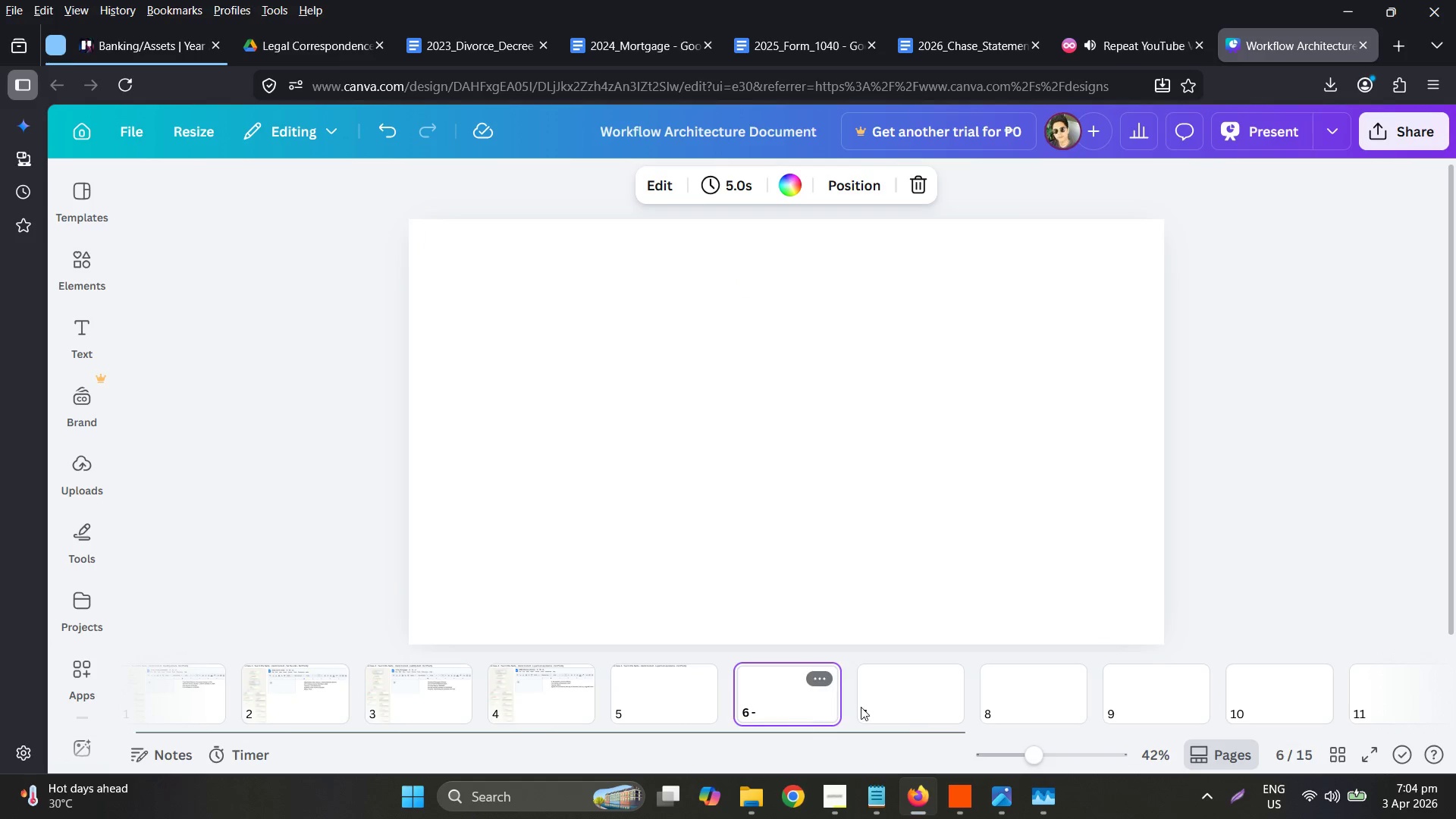 
key(Control+V)
 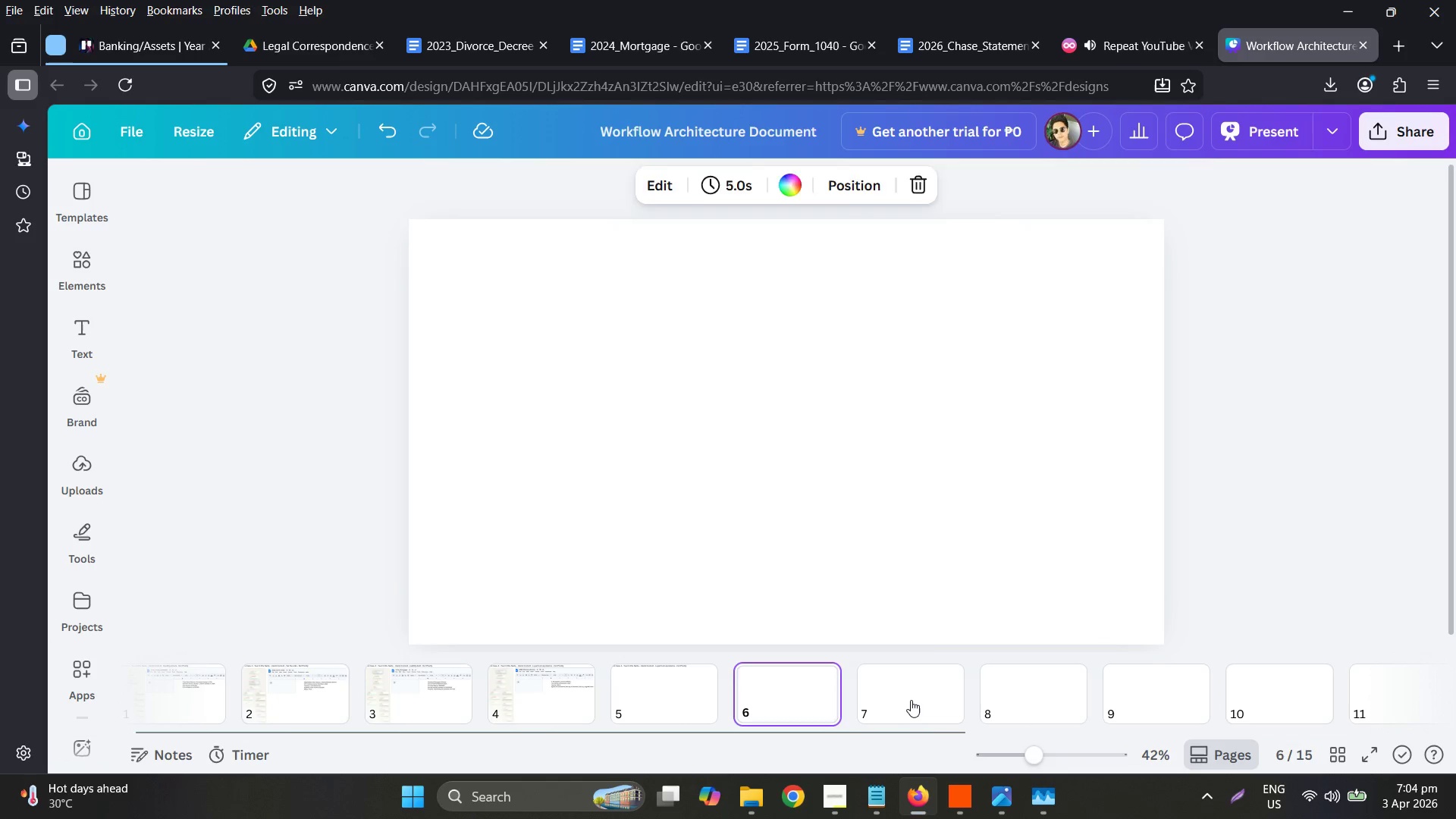 
left_click([912, 699])
 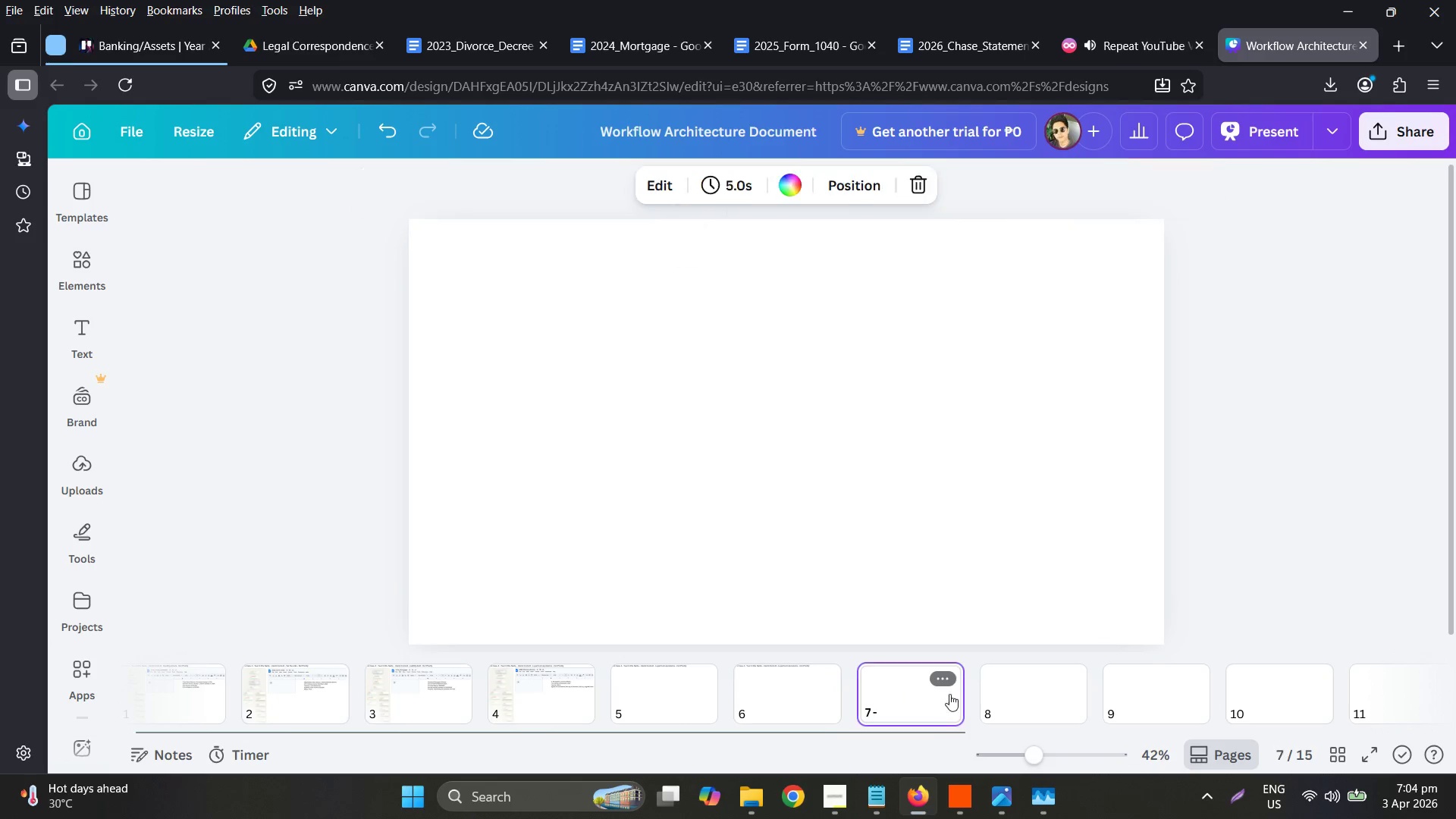 
key(Control+ControlLeft)
 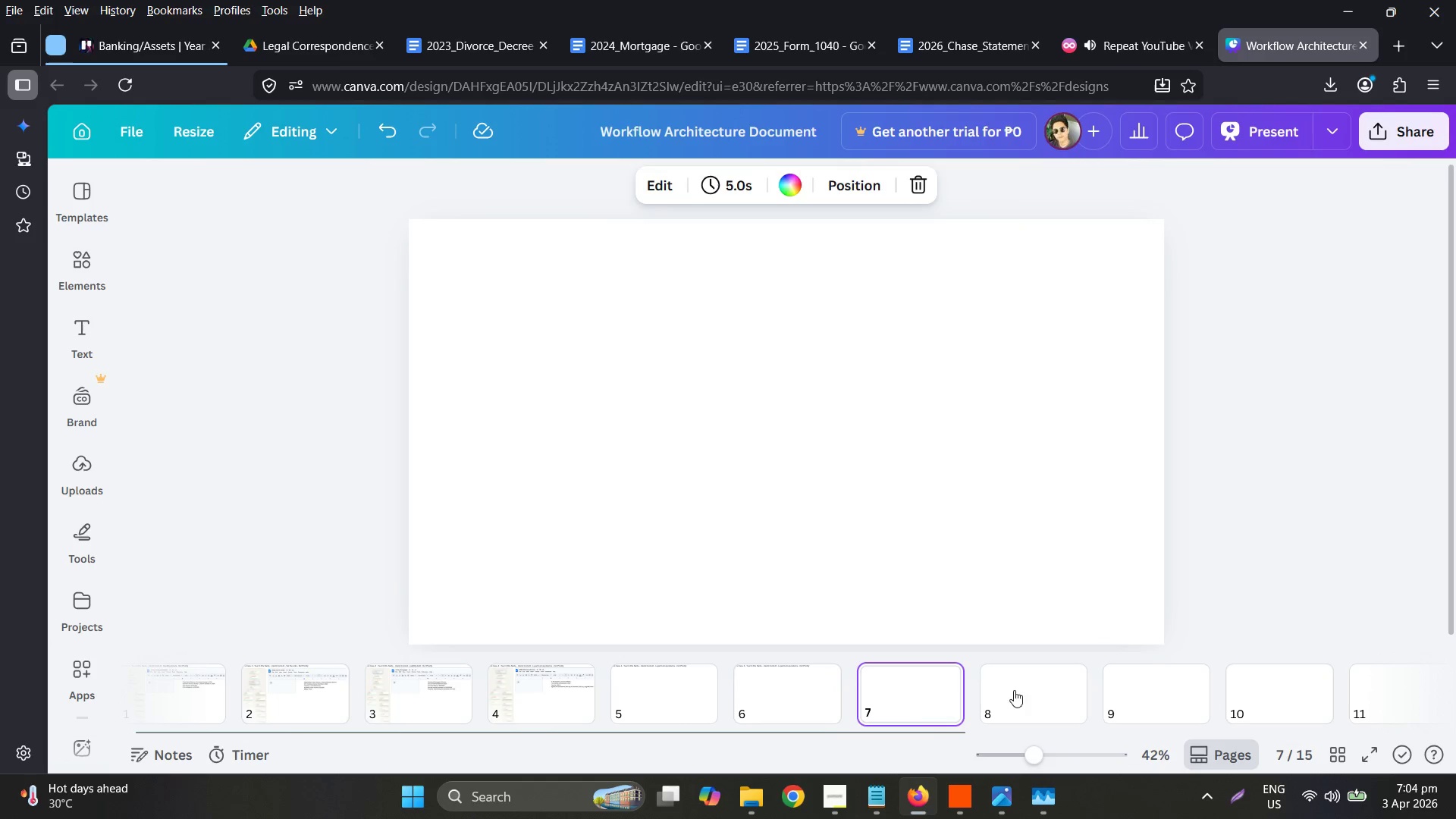 
key(Control+V)
 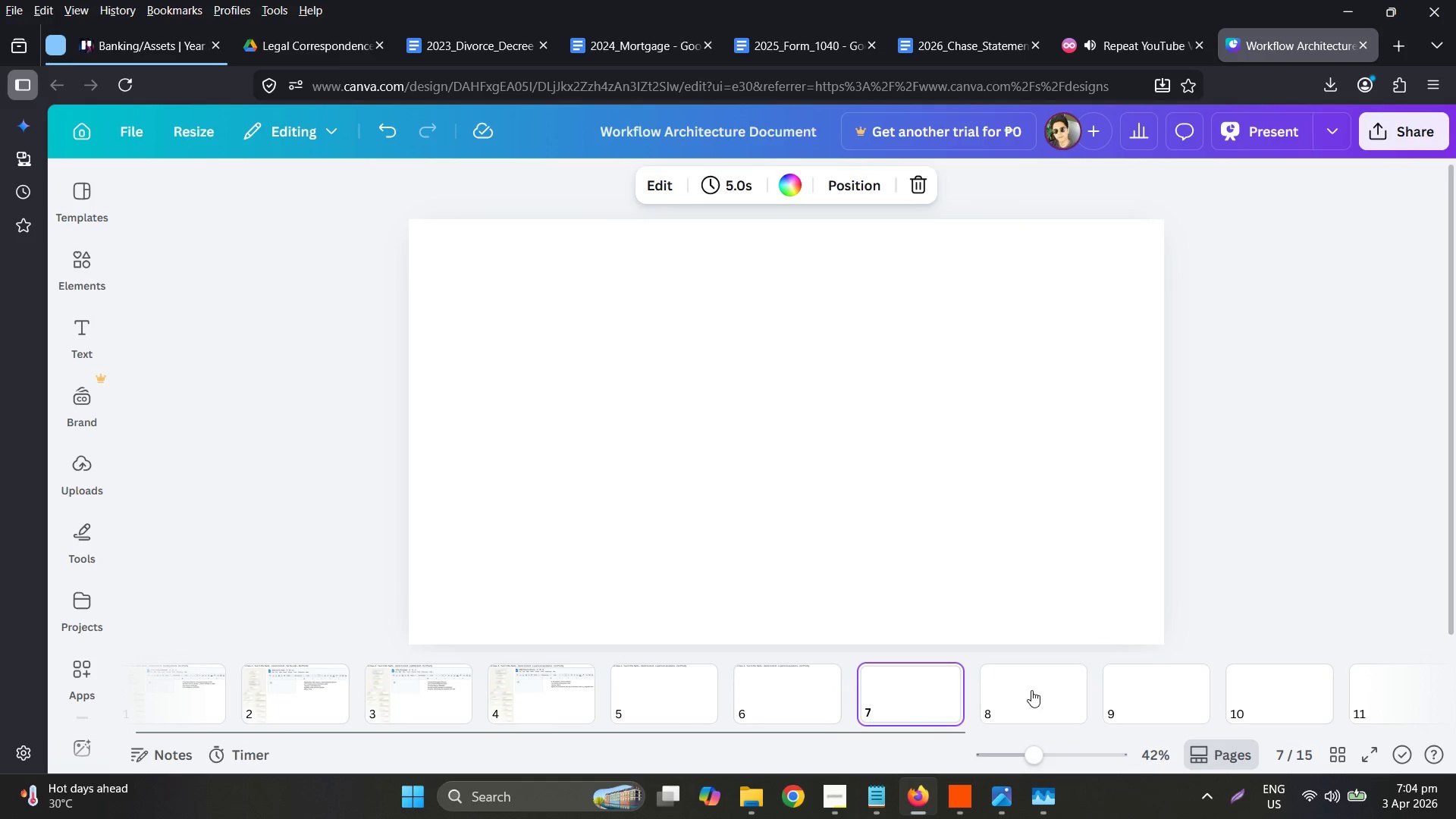 
left_click([1032, 690])
 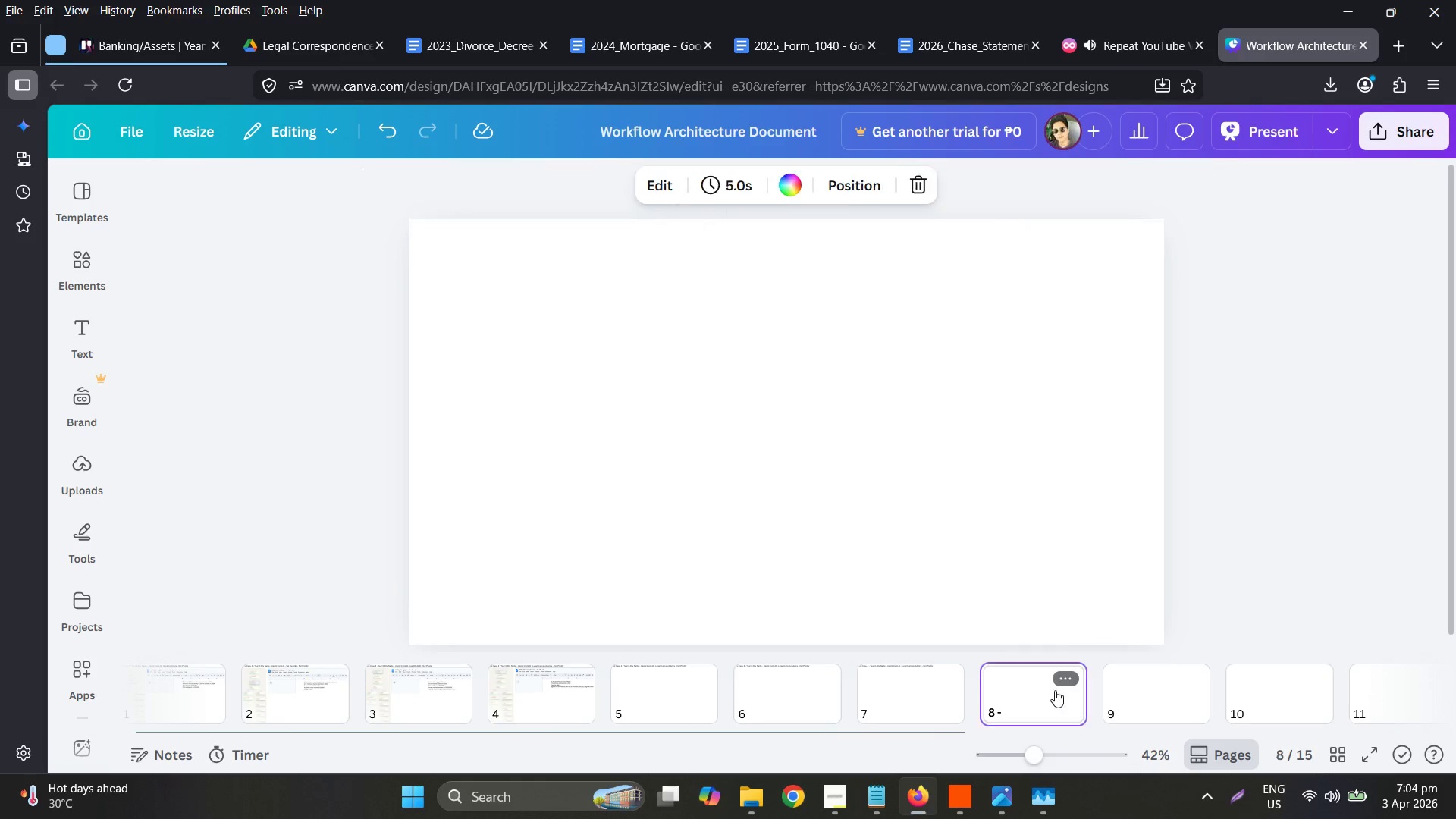 
key(Control+ControlLeft)
 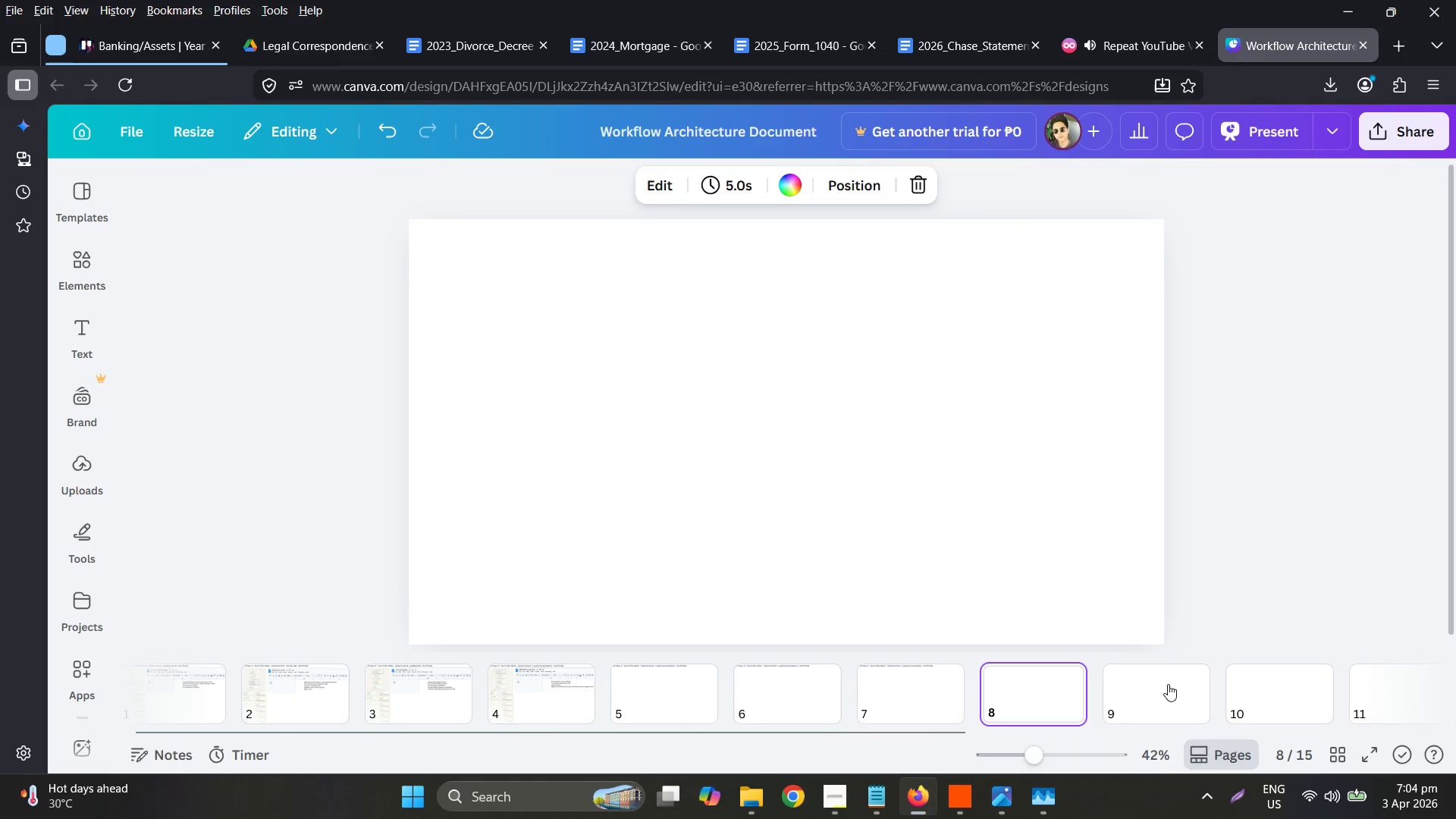 
key(Control+V)
 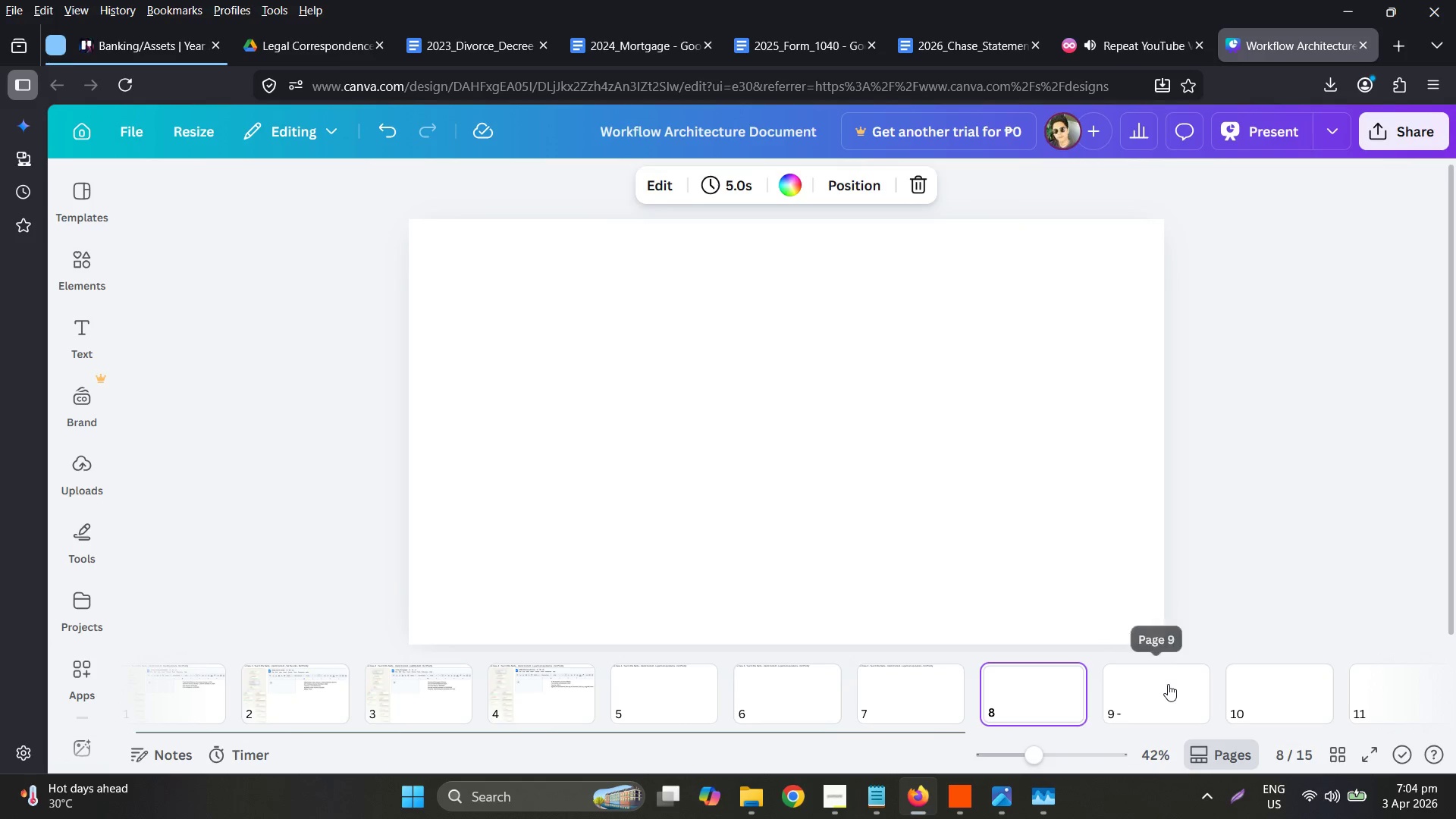 
left_click([1168, 684])
 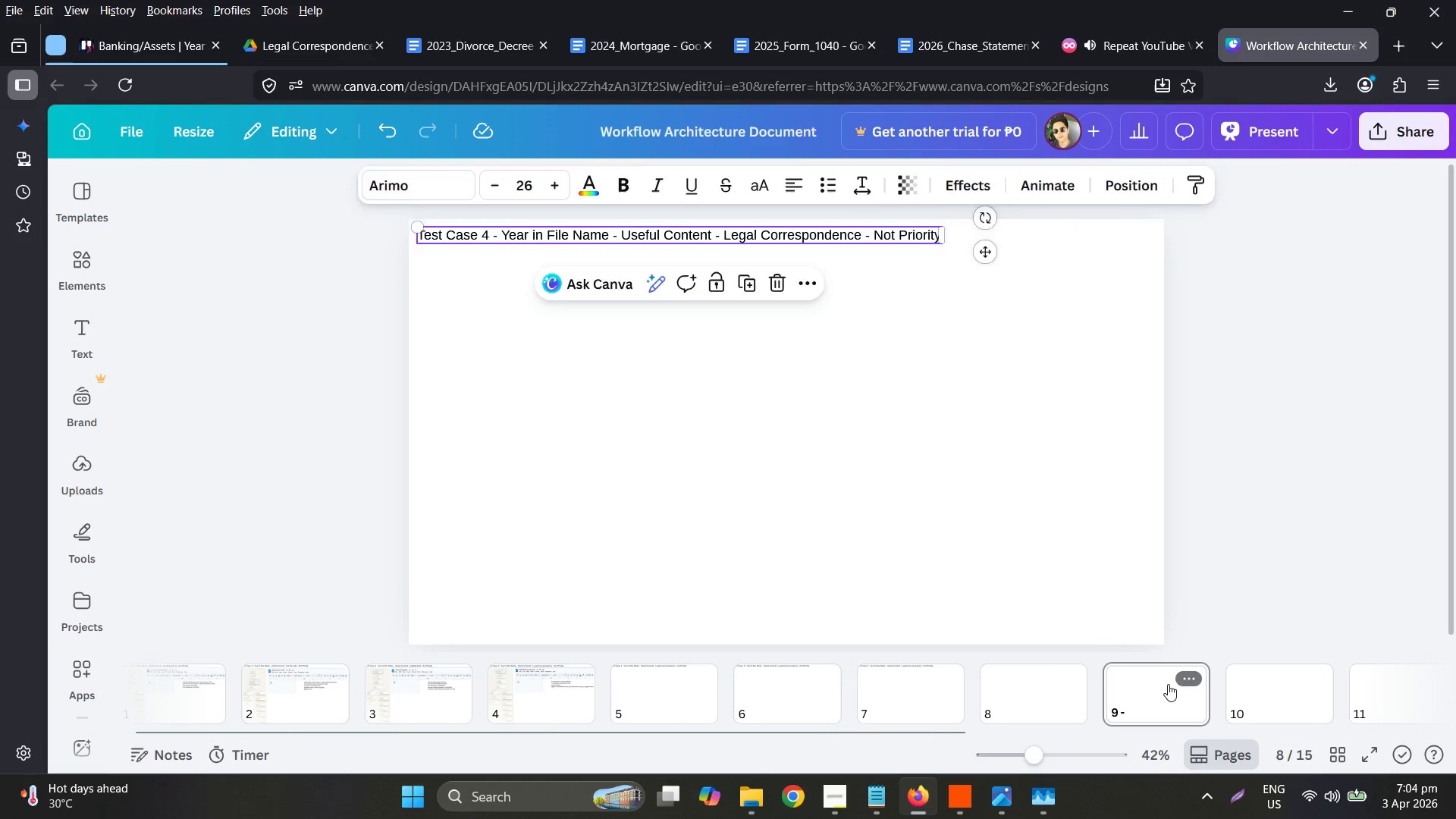 
key(Control+ControlLeft)
 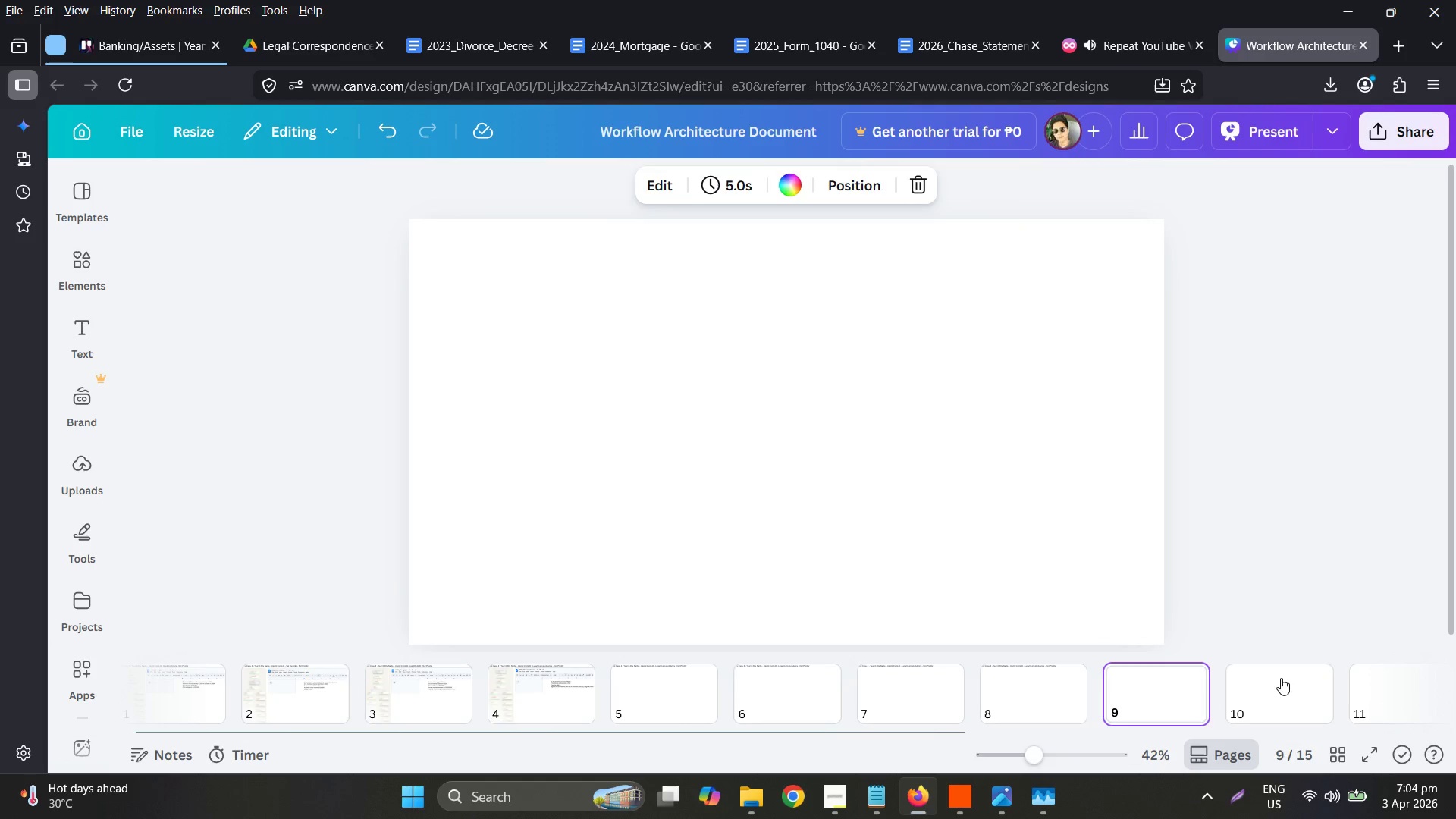 
key(Control+V)
 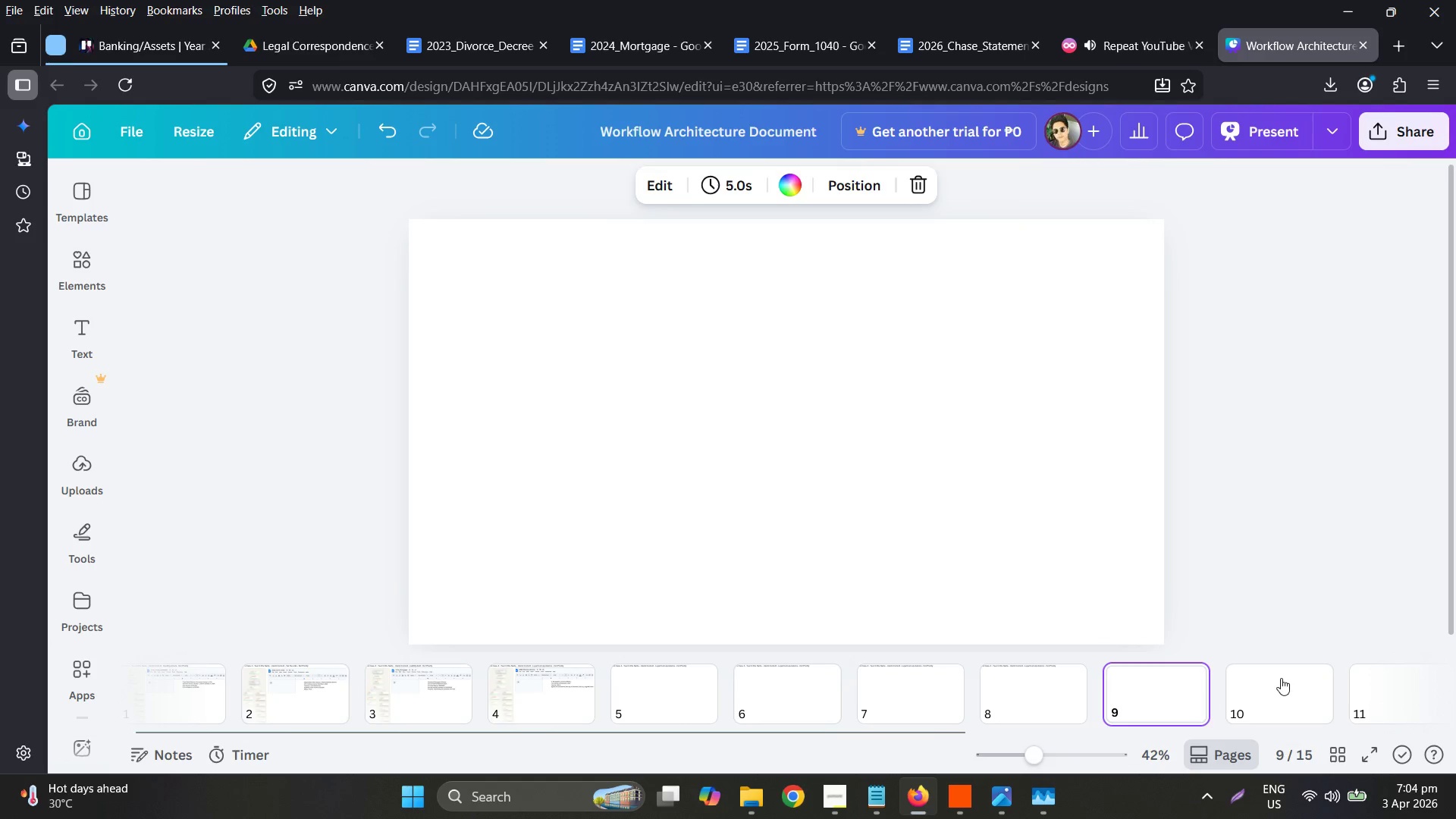 
left_click([1281, 678])
 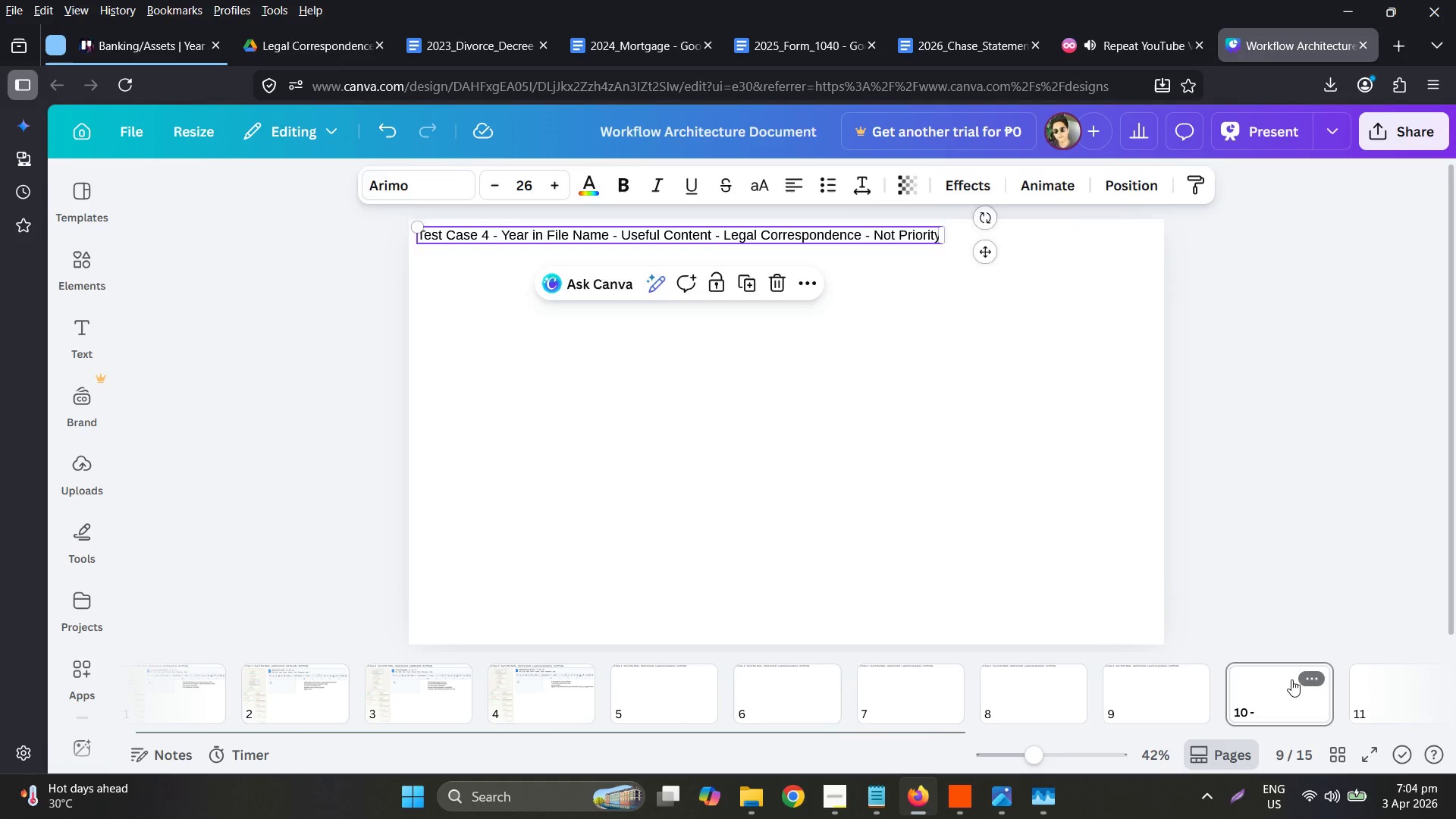 
key(Control+ControlLeft)
 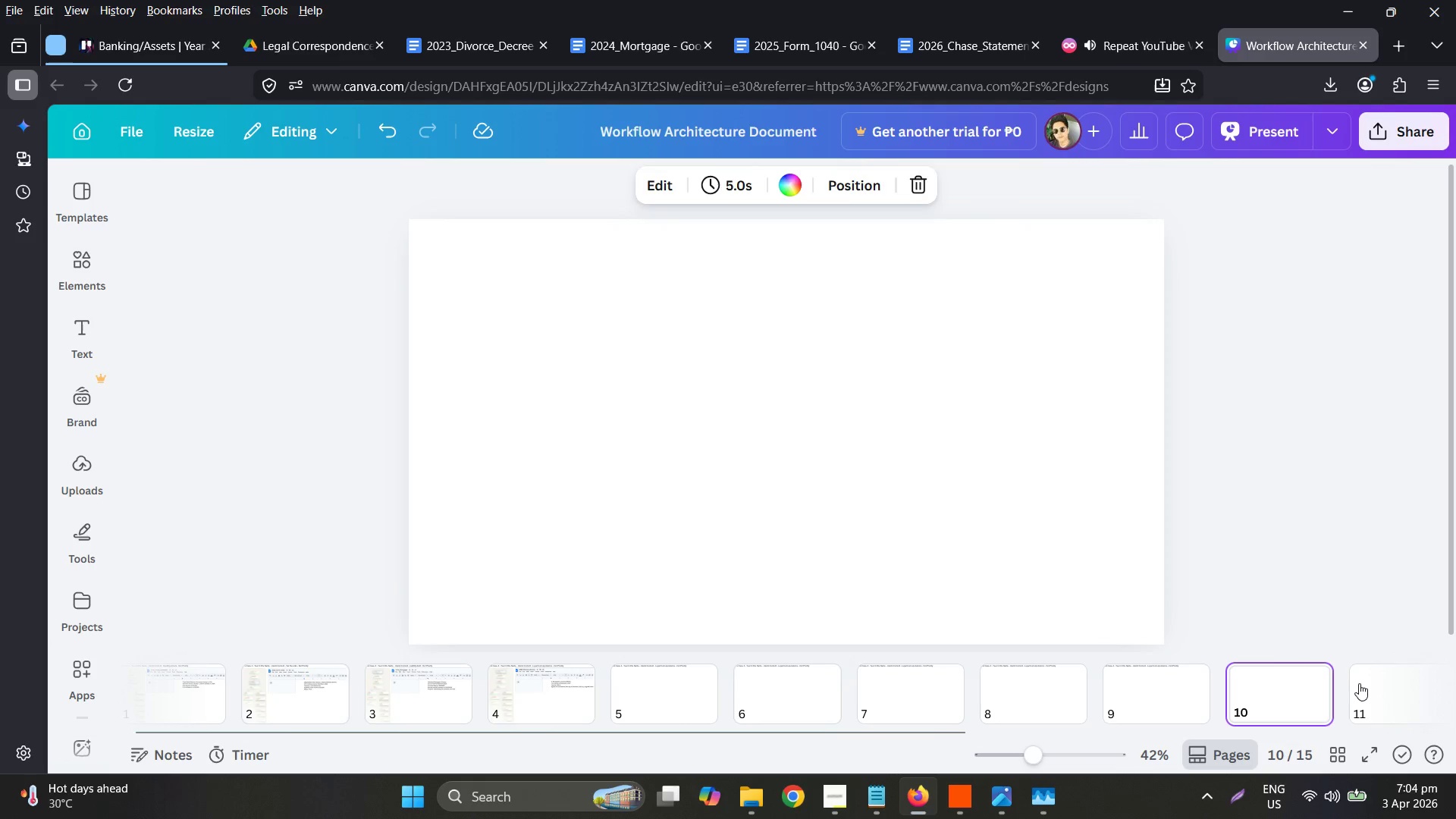 
key(Control+V)
 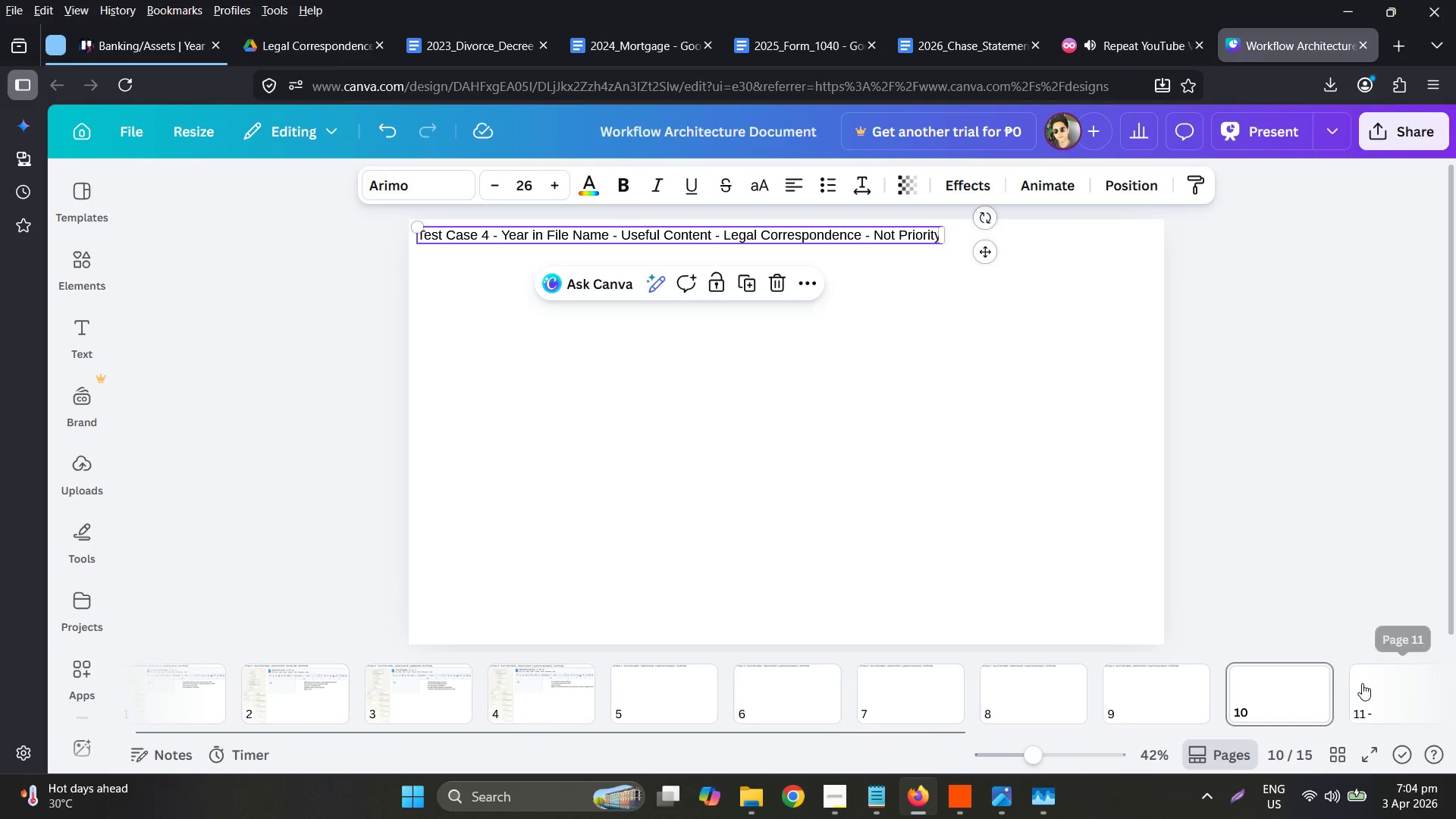 
key(Control+ControlLeft)
 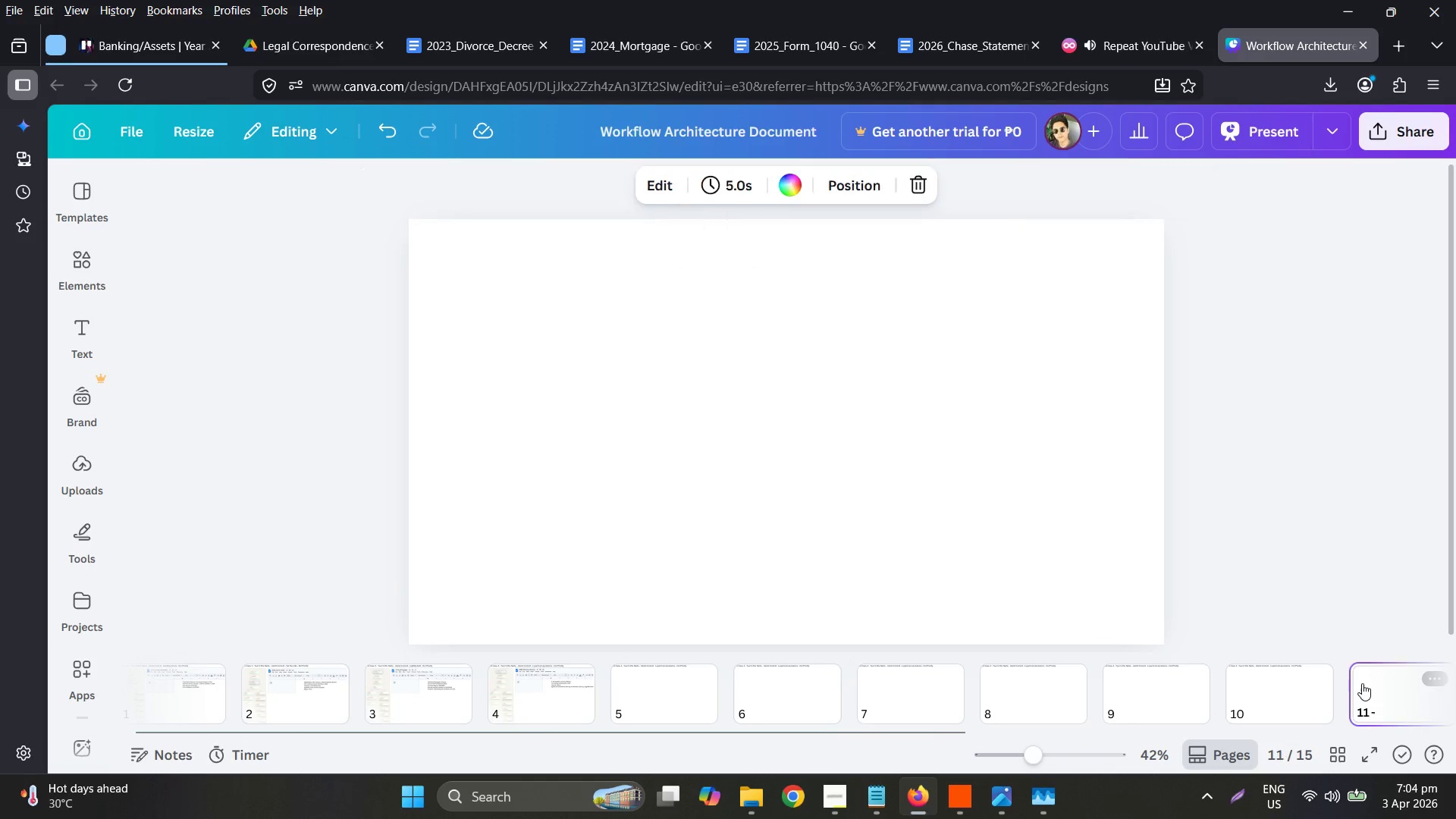 
key(Control+V)
 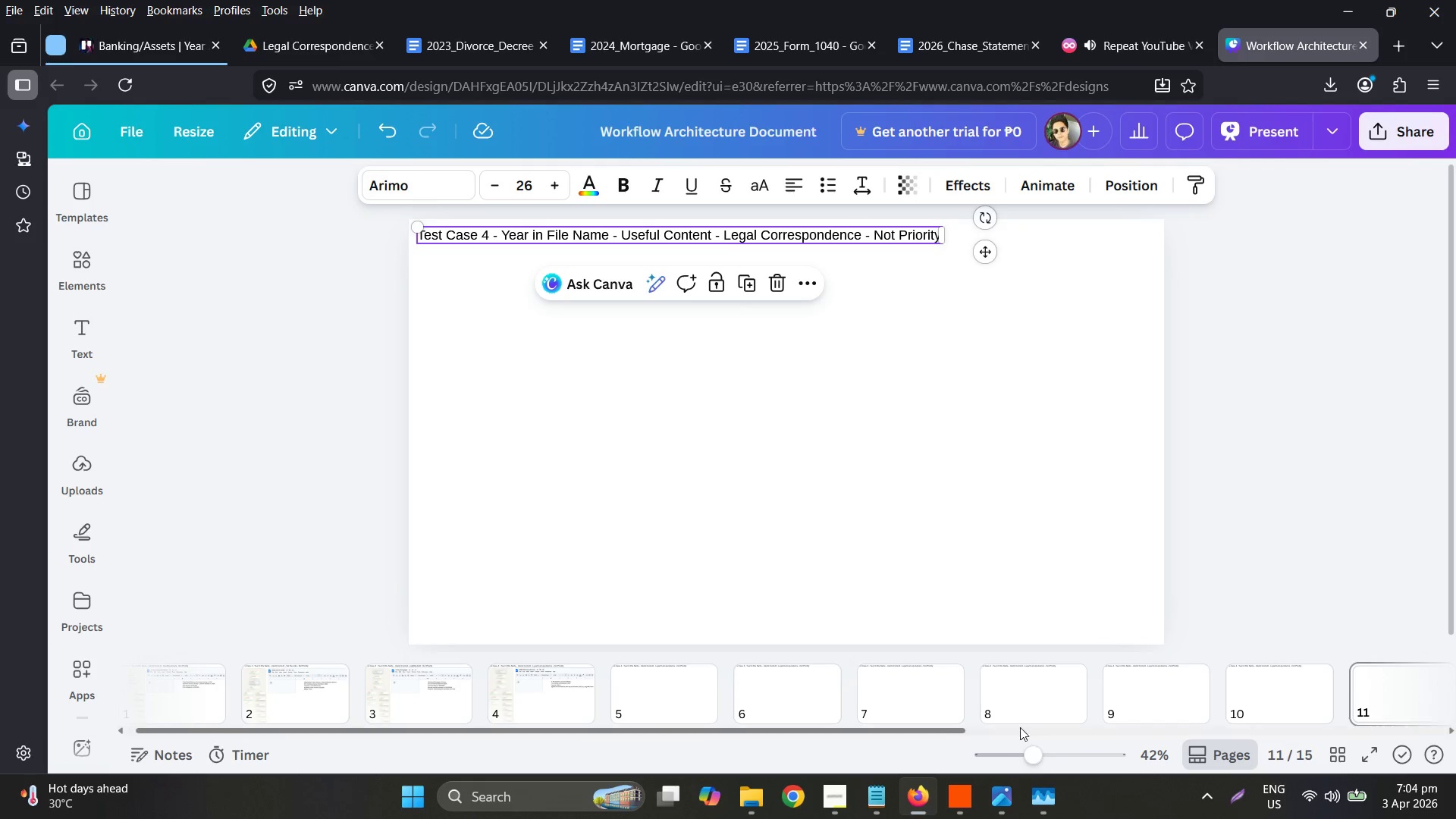 
left_click_drag(start_coordinate=[939, 730], to_coordinate=[1291, 739])
 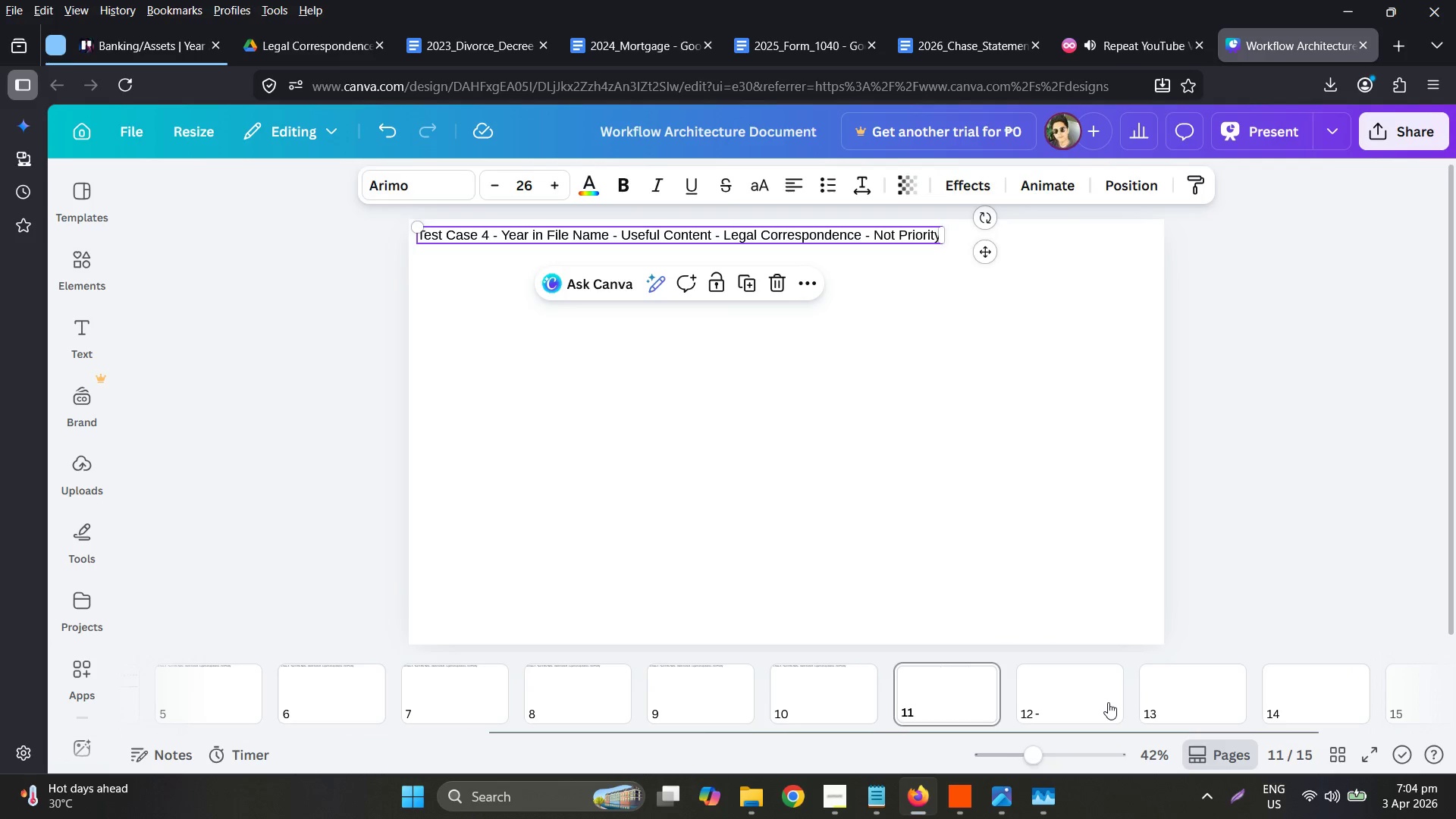 
key(Control+ControlLeft)
 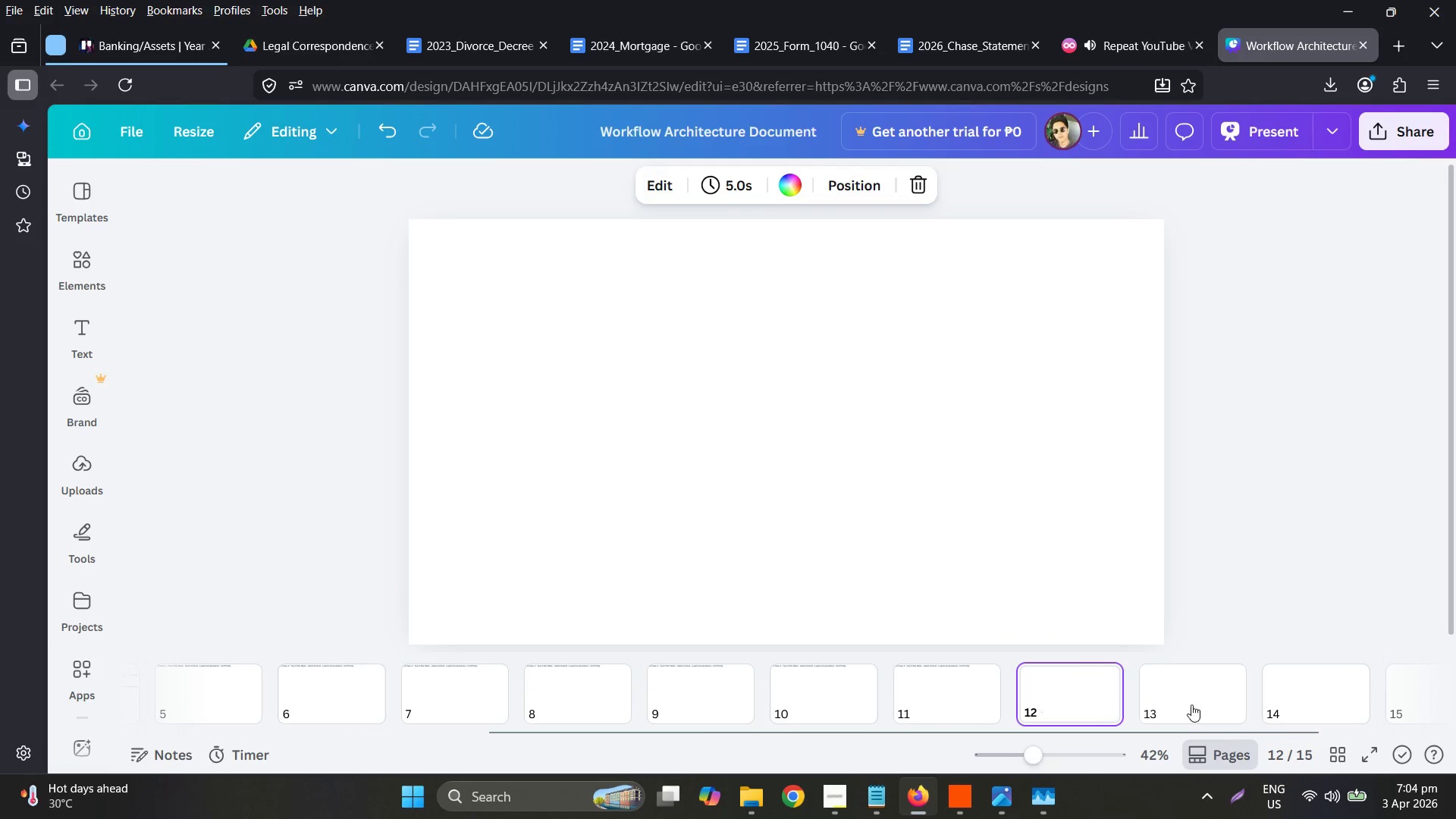 
key(Control+V)
 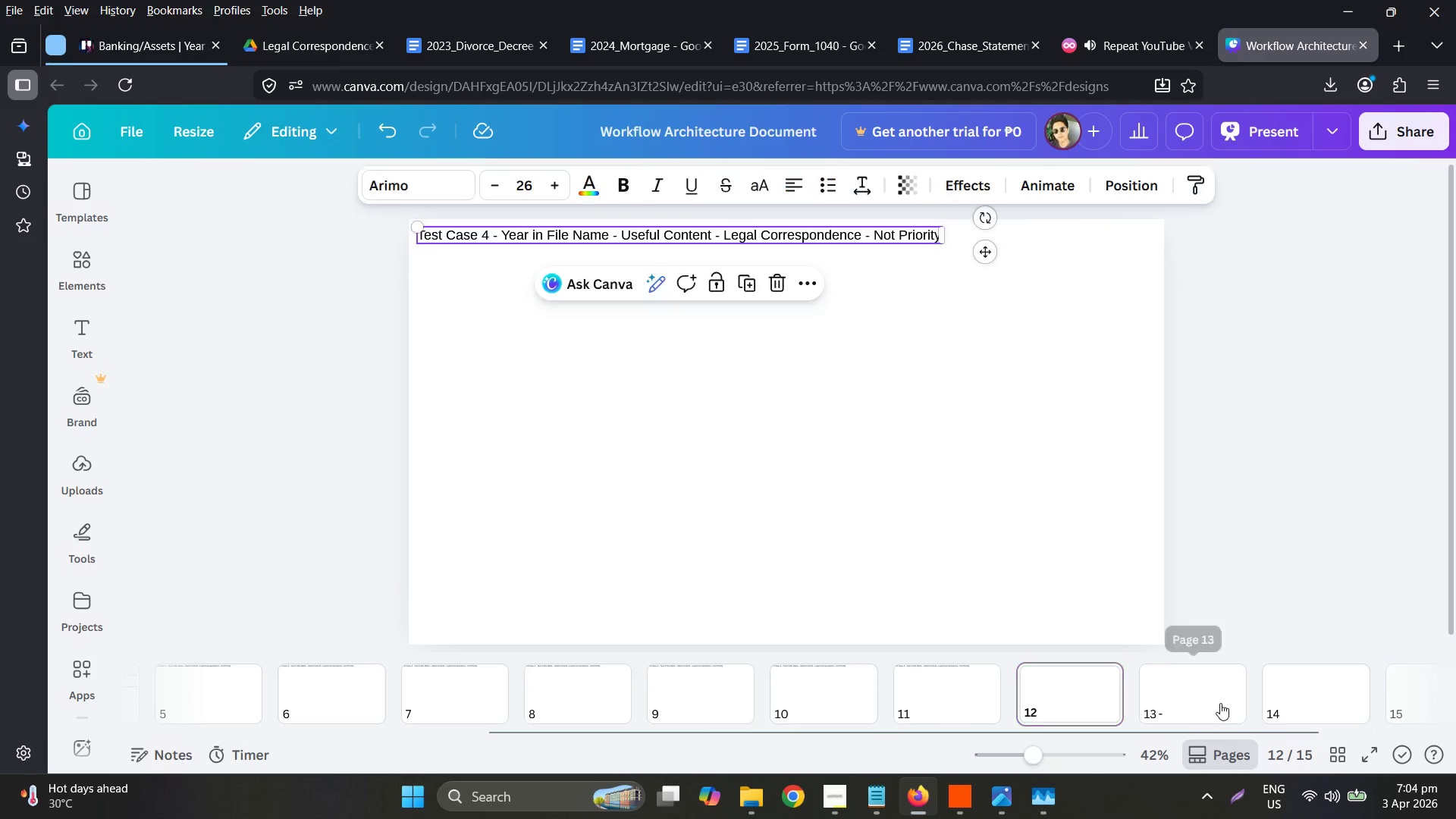 
left_click([1220, 701])
 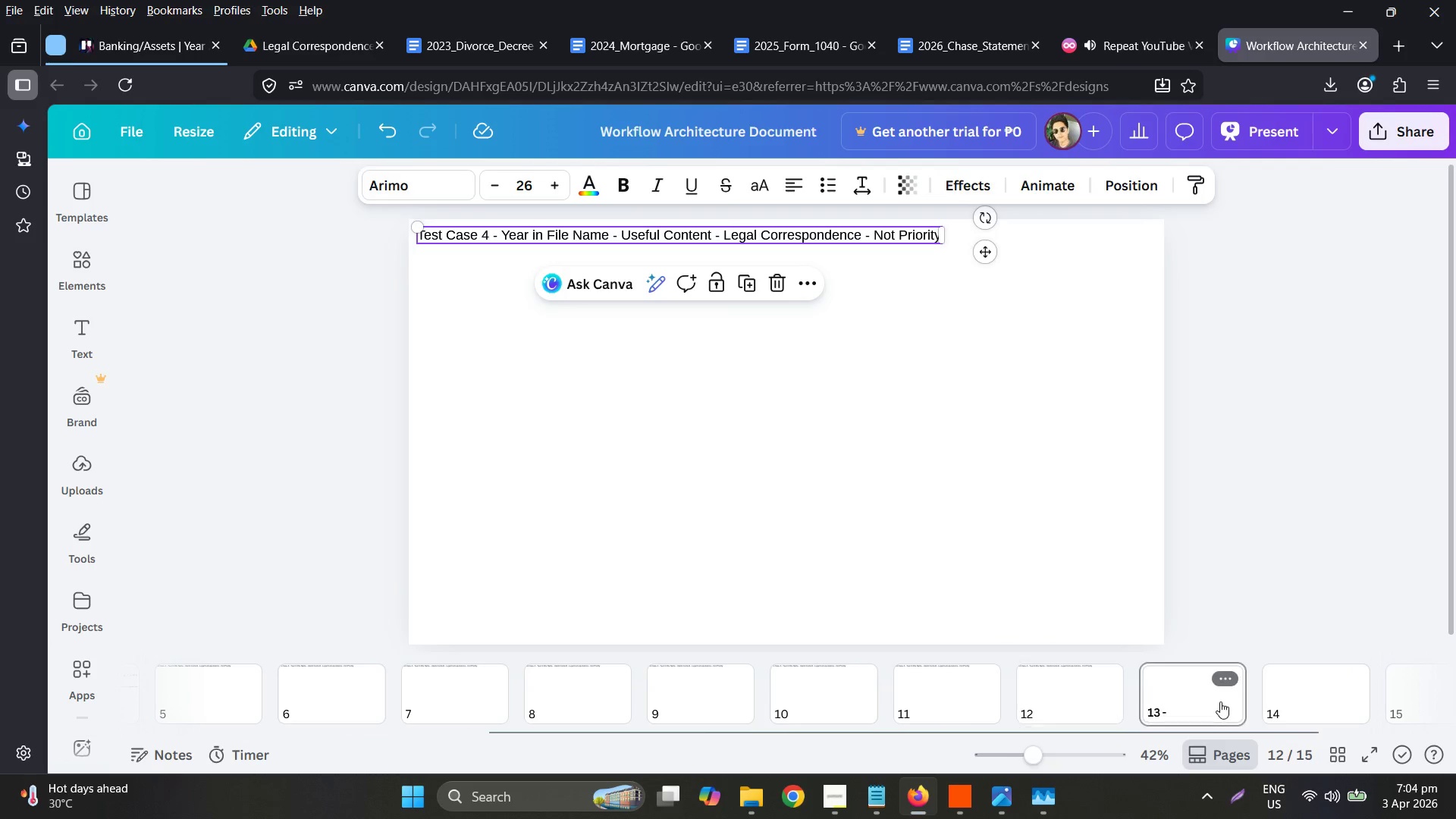 
key(Control+ControlLeft)
 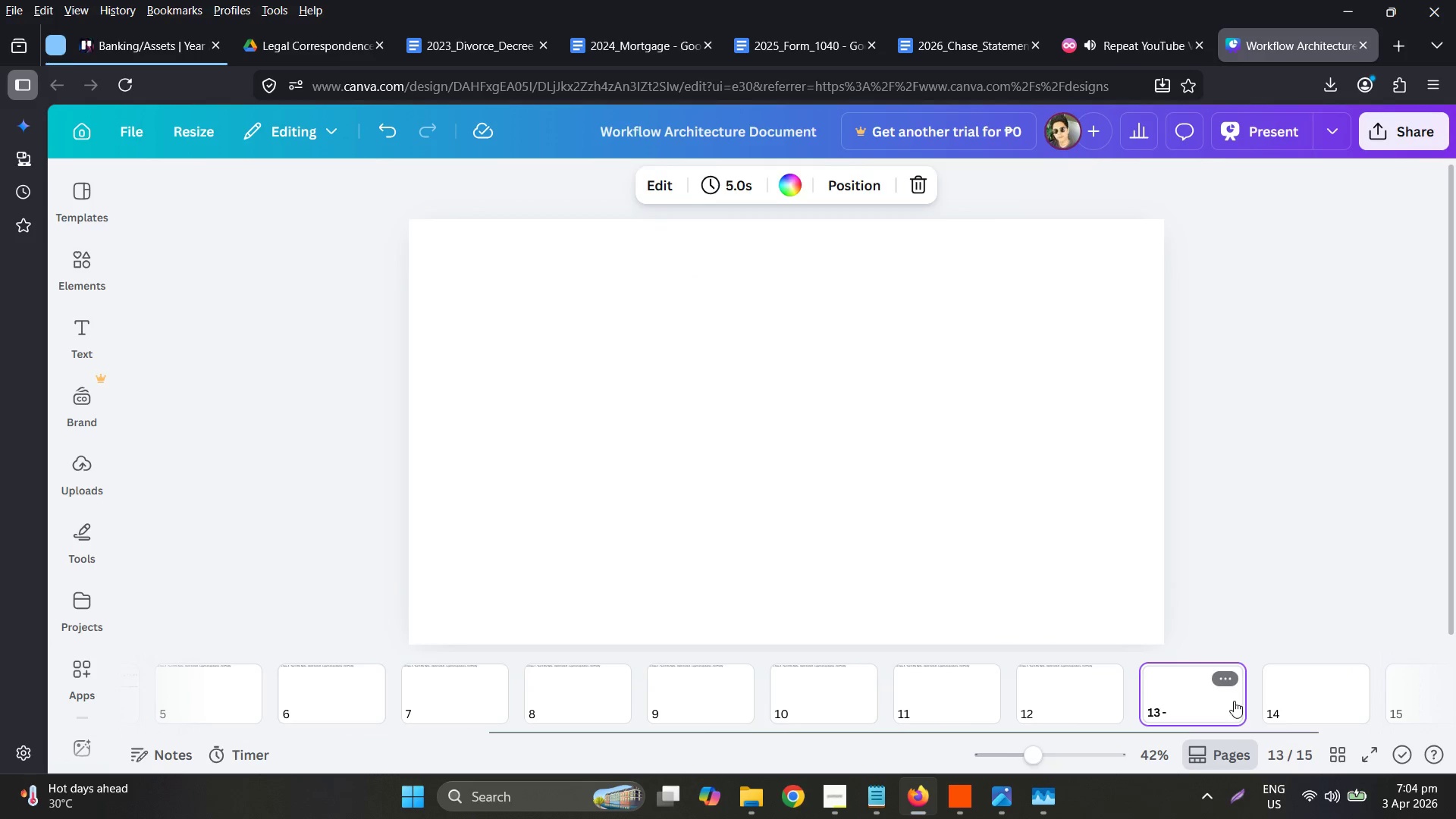 
key(Control+V)
 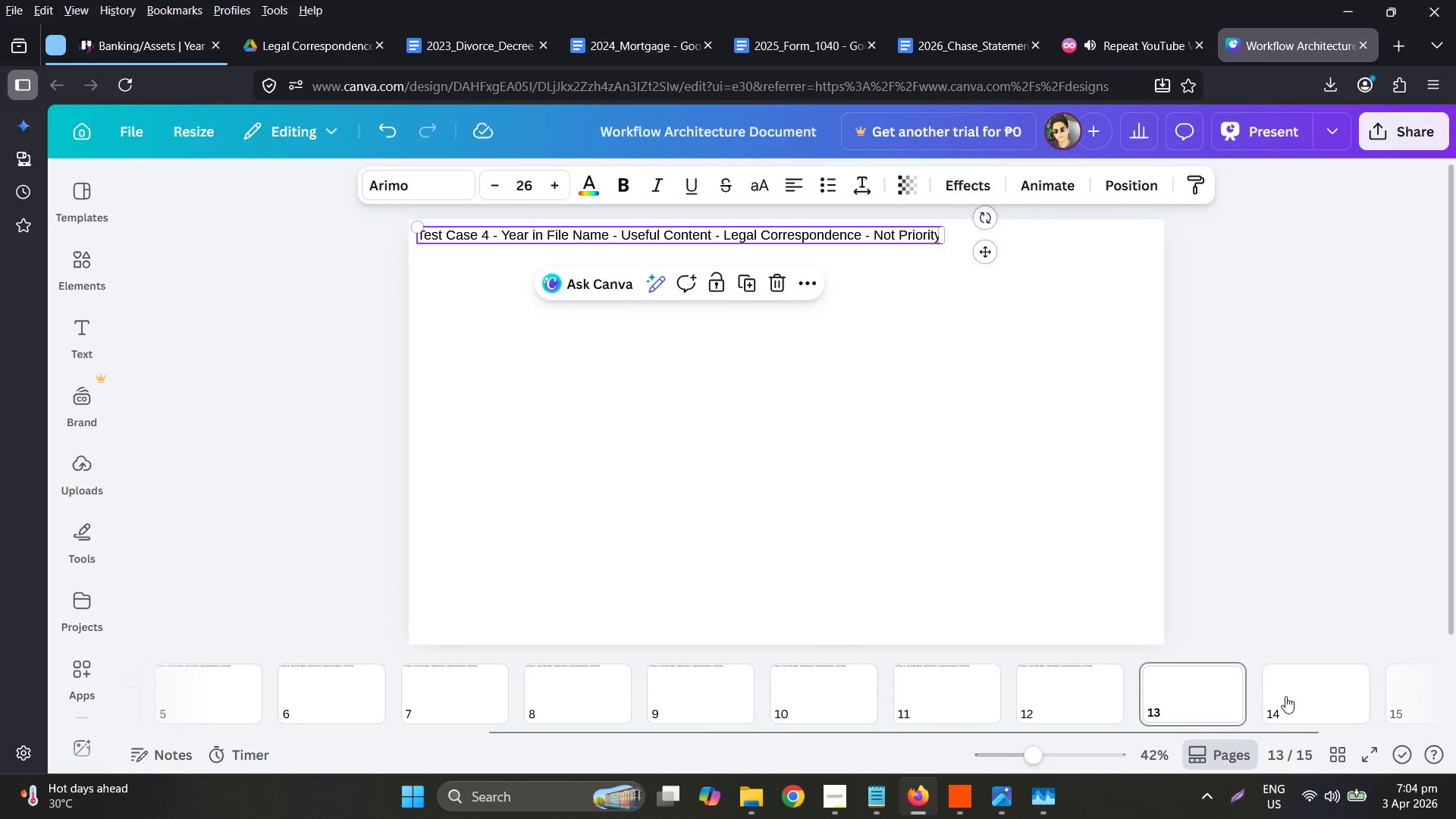 
left_click([1285, 695])
 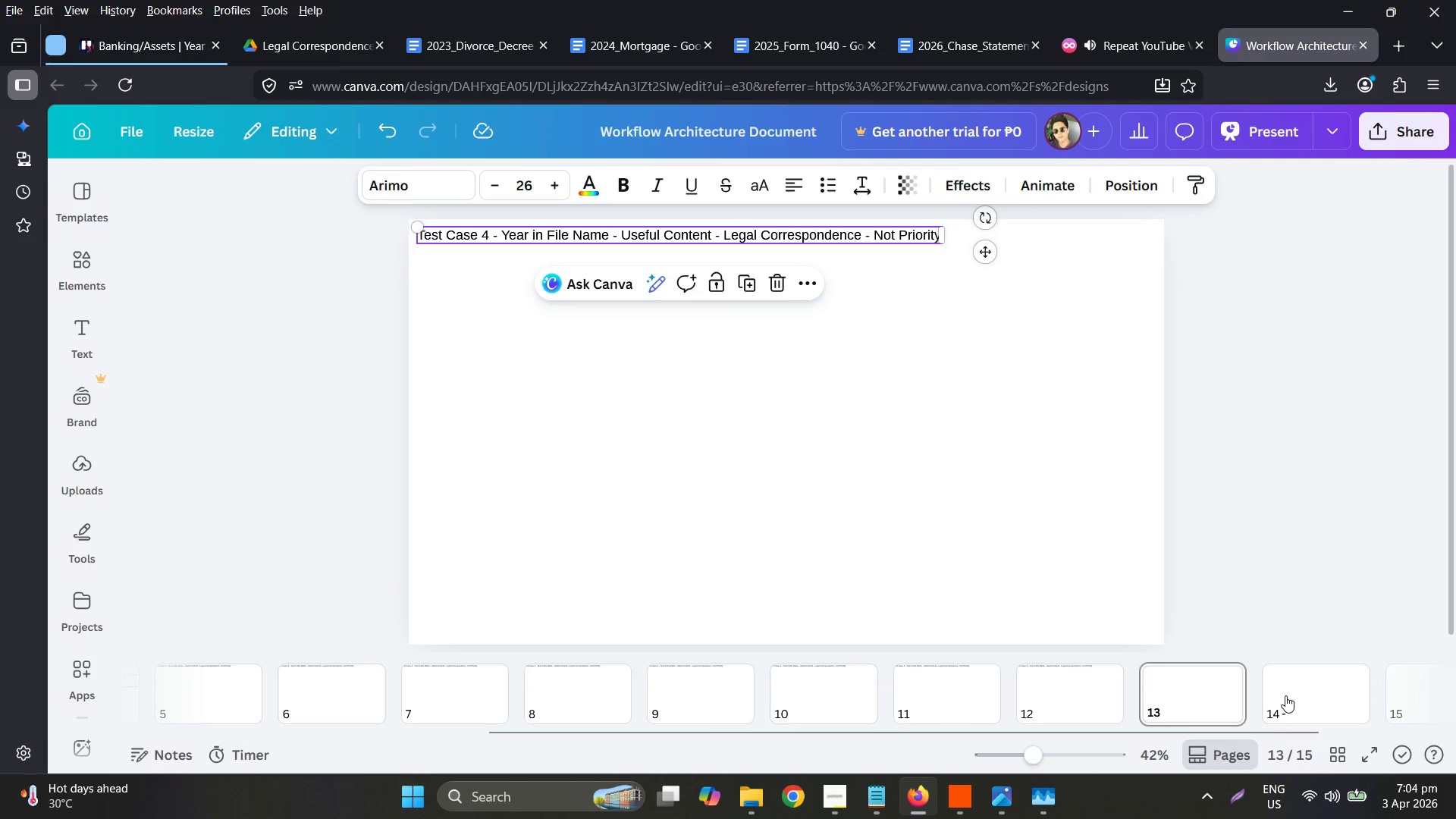 
key(Control+ControlLeft)
 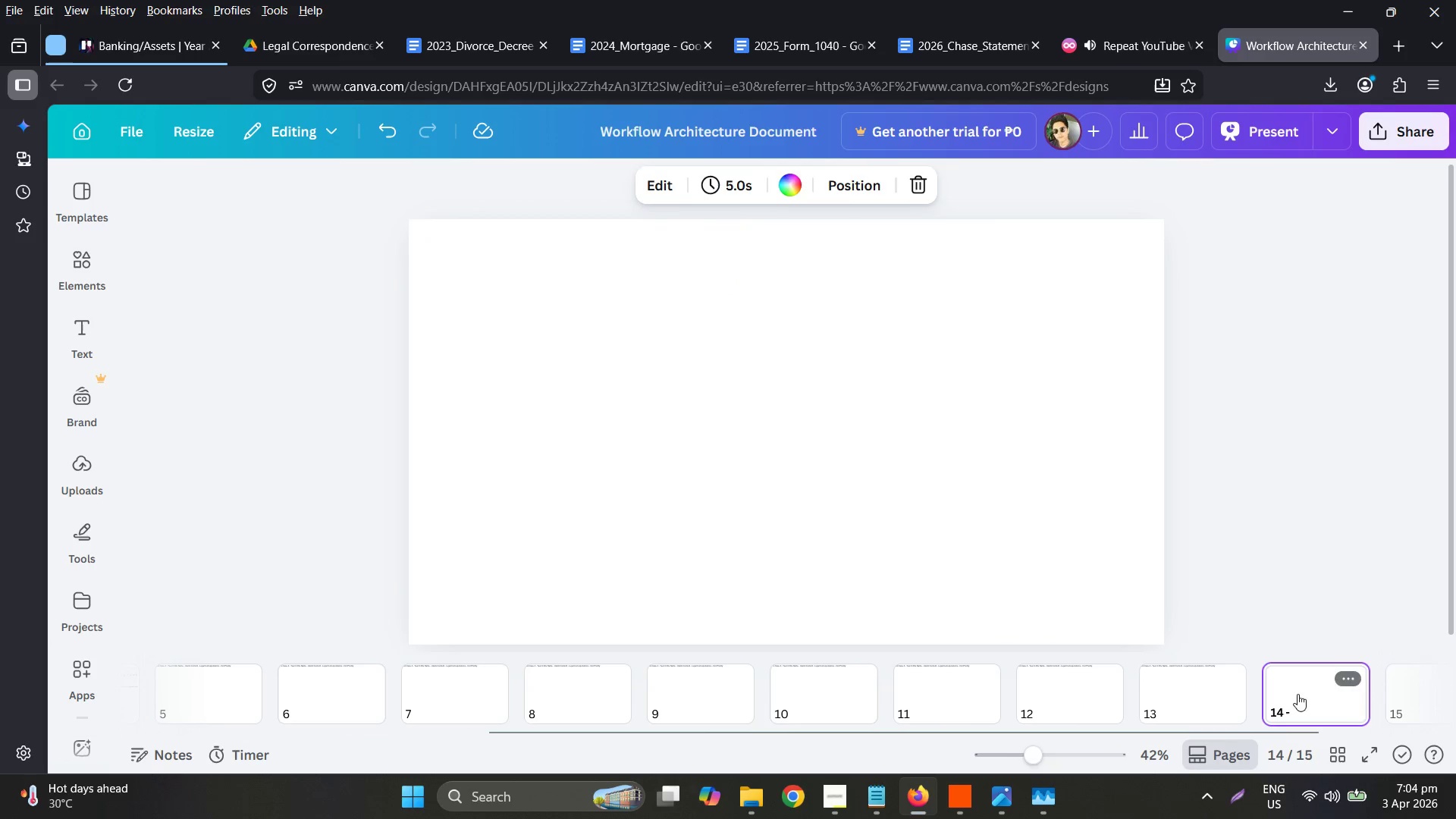 
key(Control+V)
 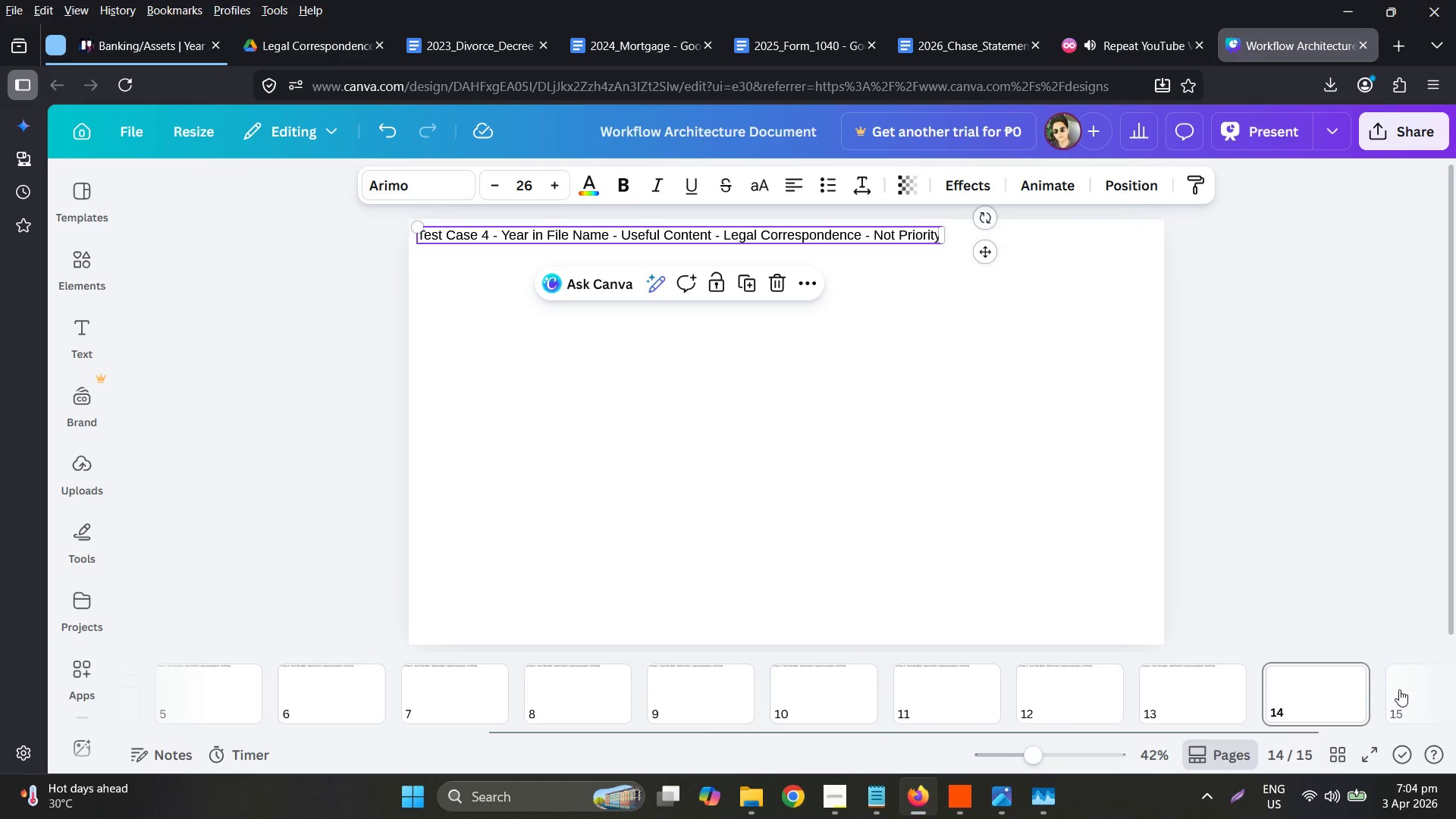 
left_click([1399, 688])
 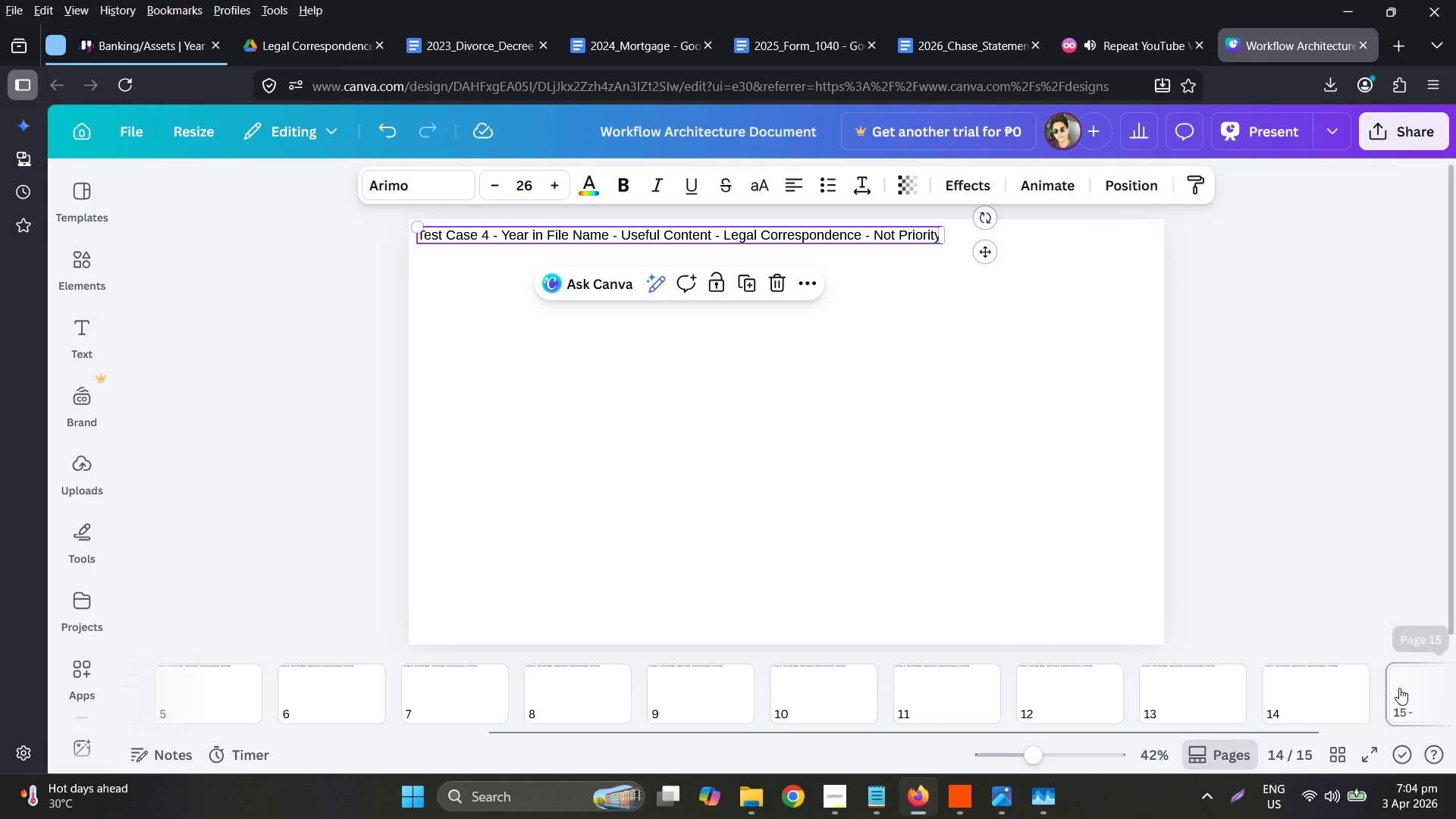 
key(Control+ControlLeft)
 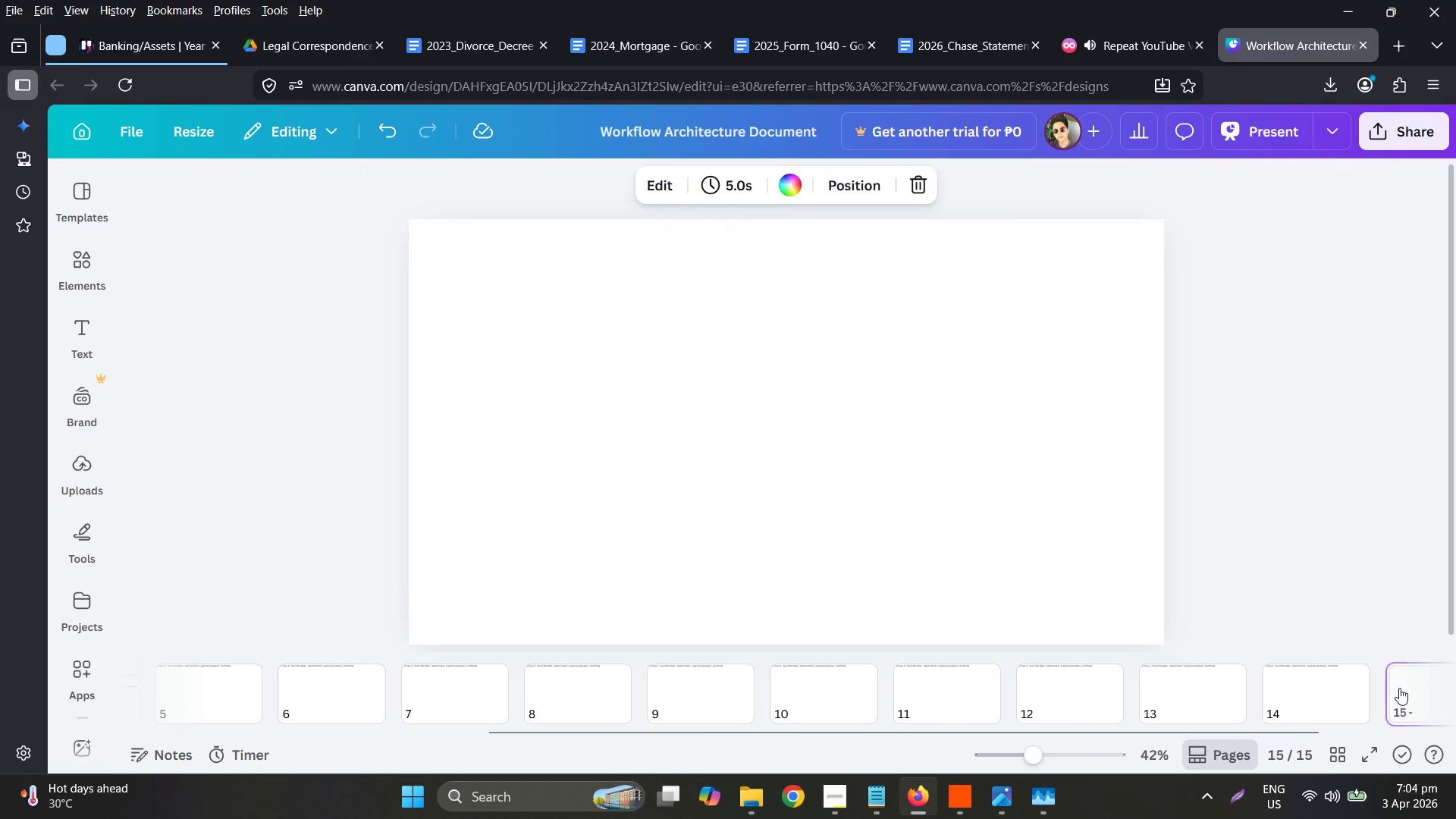 
key(Control+V)
 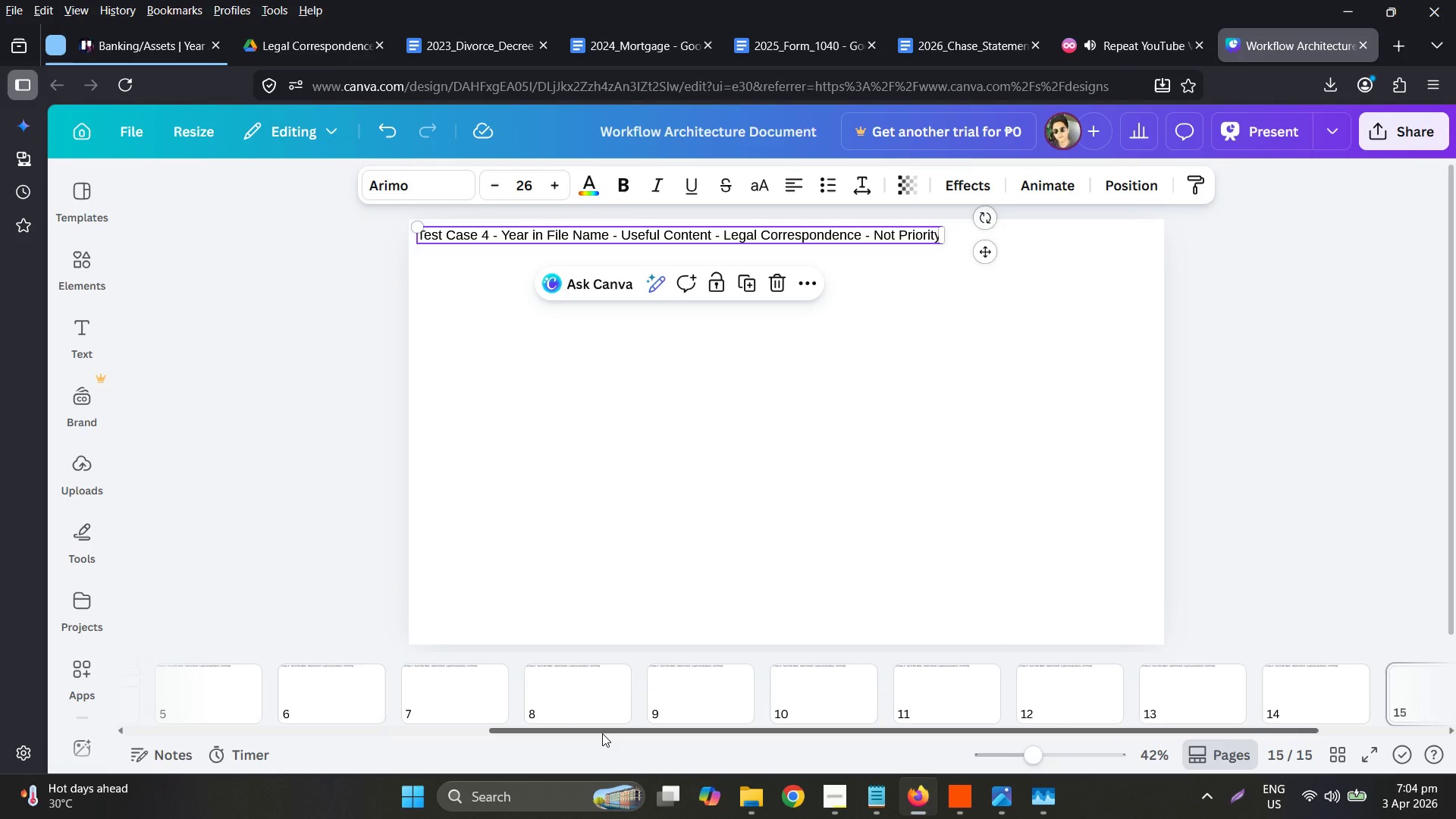 
left_click_drag(start_coordinate=[601, 733], to_coordinate=[363, 745])
 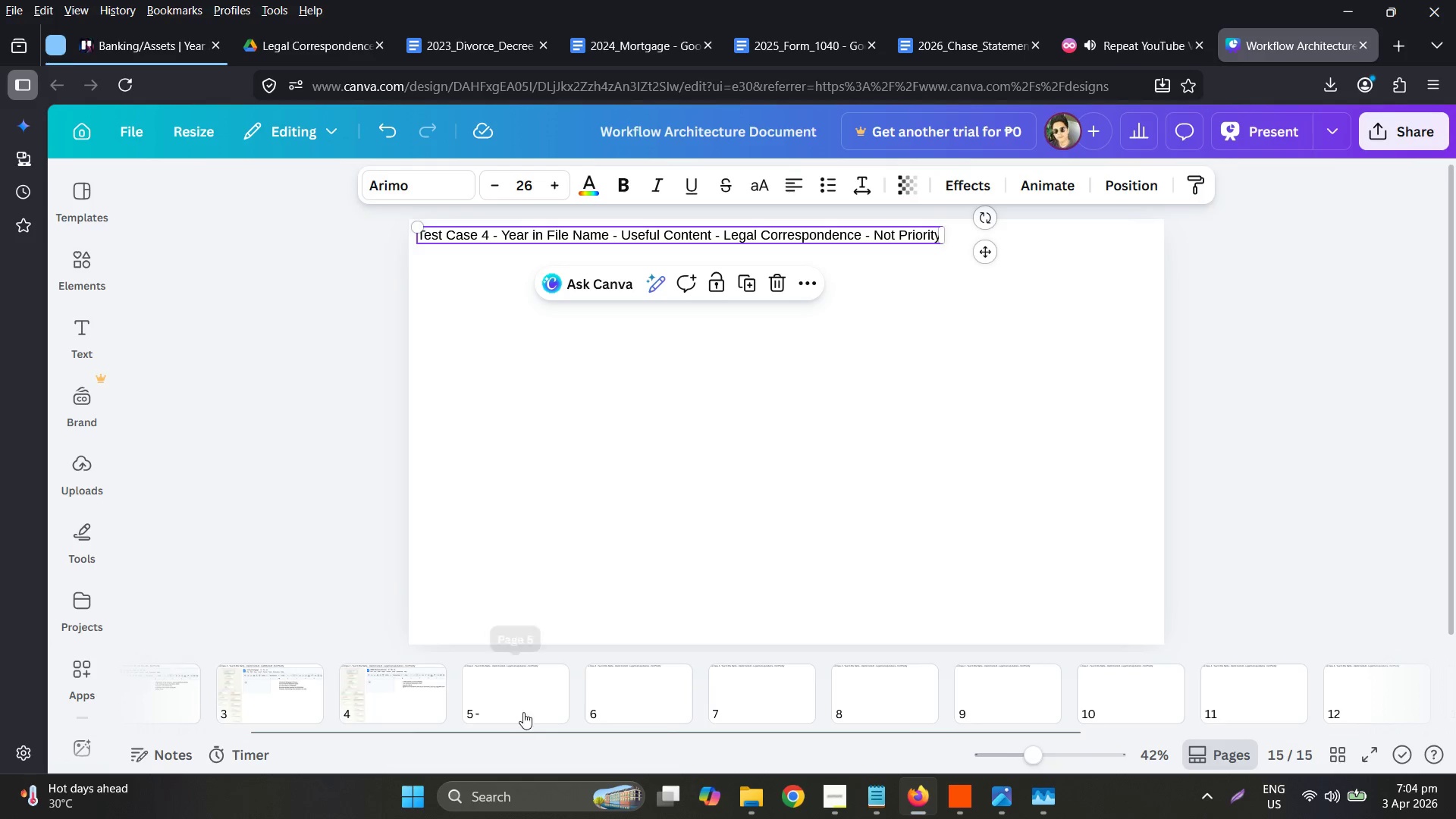 
left_click([538, 682])
 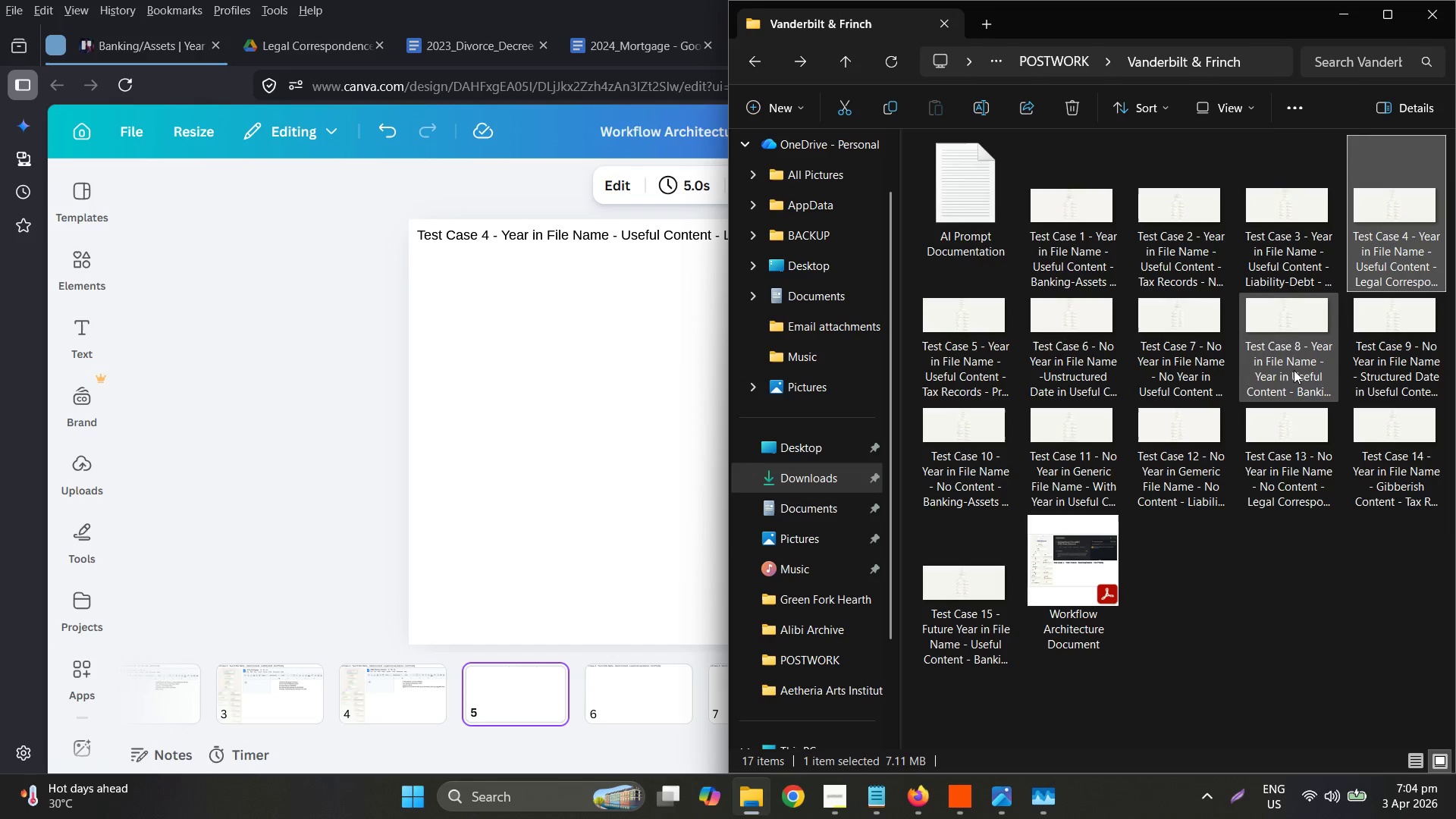 
left_click([940, 328])
 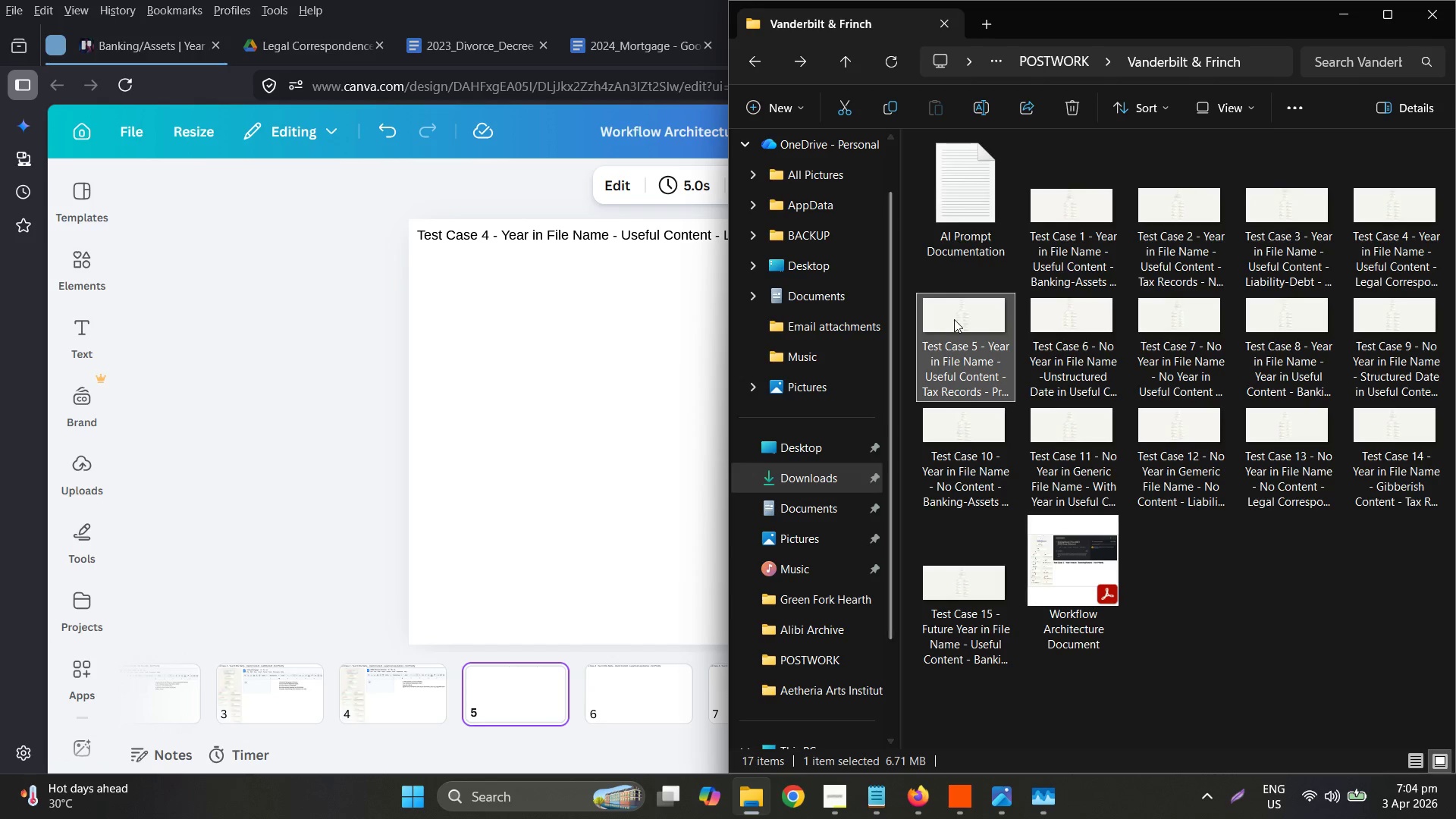 
left_click_drag(start_coordinate=[965, 317], to_coordinate=[471, 397])
 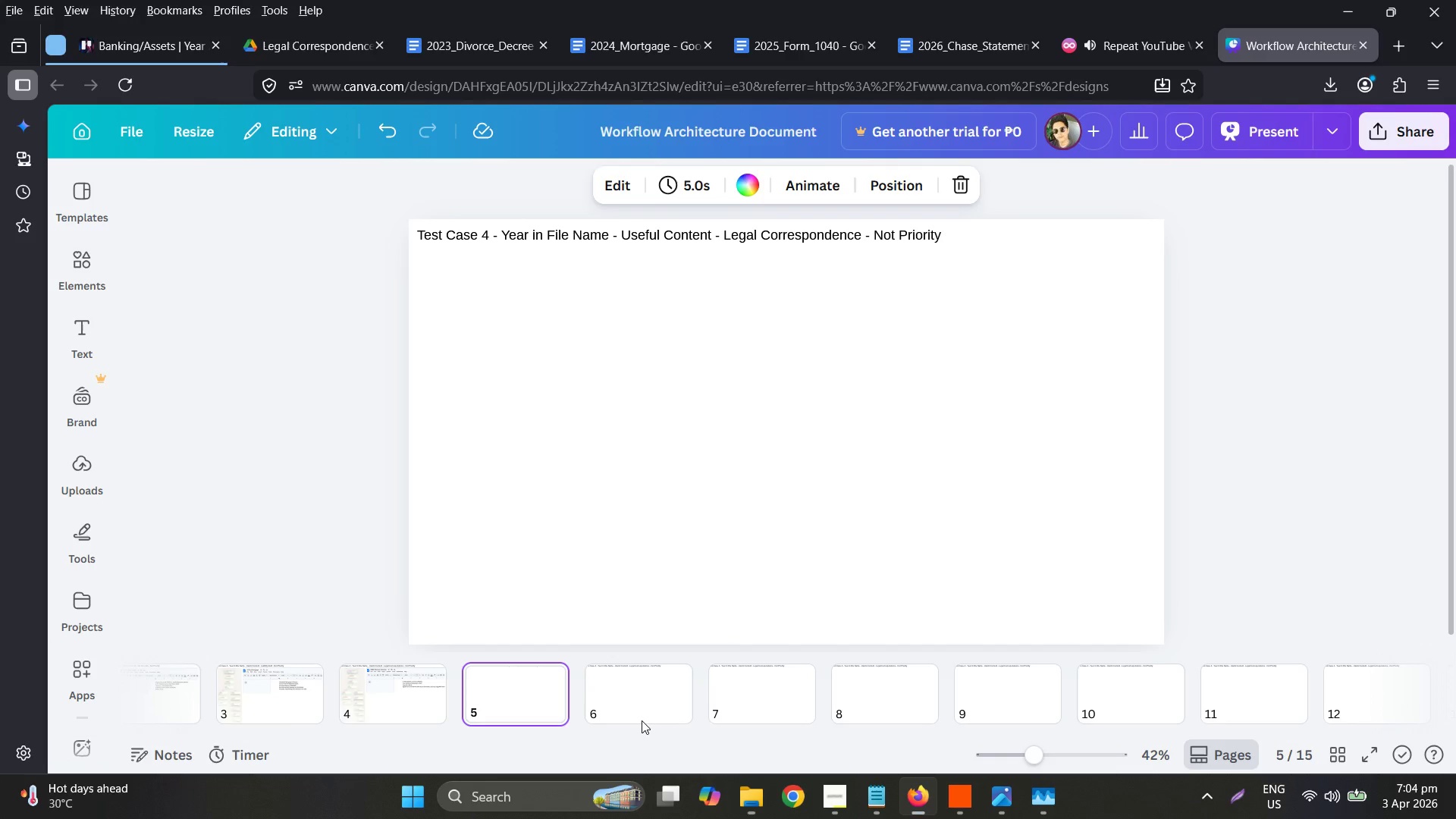 
double_click([651, 702])
 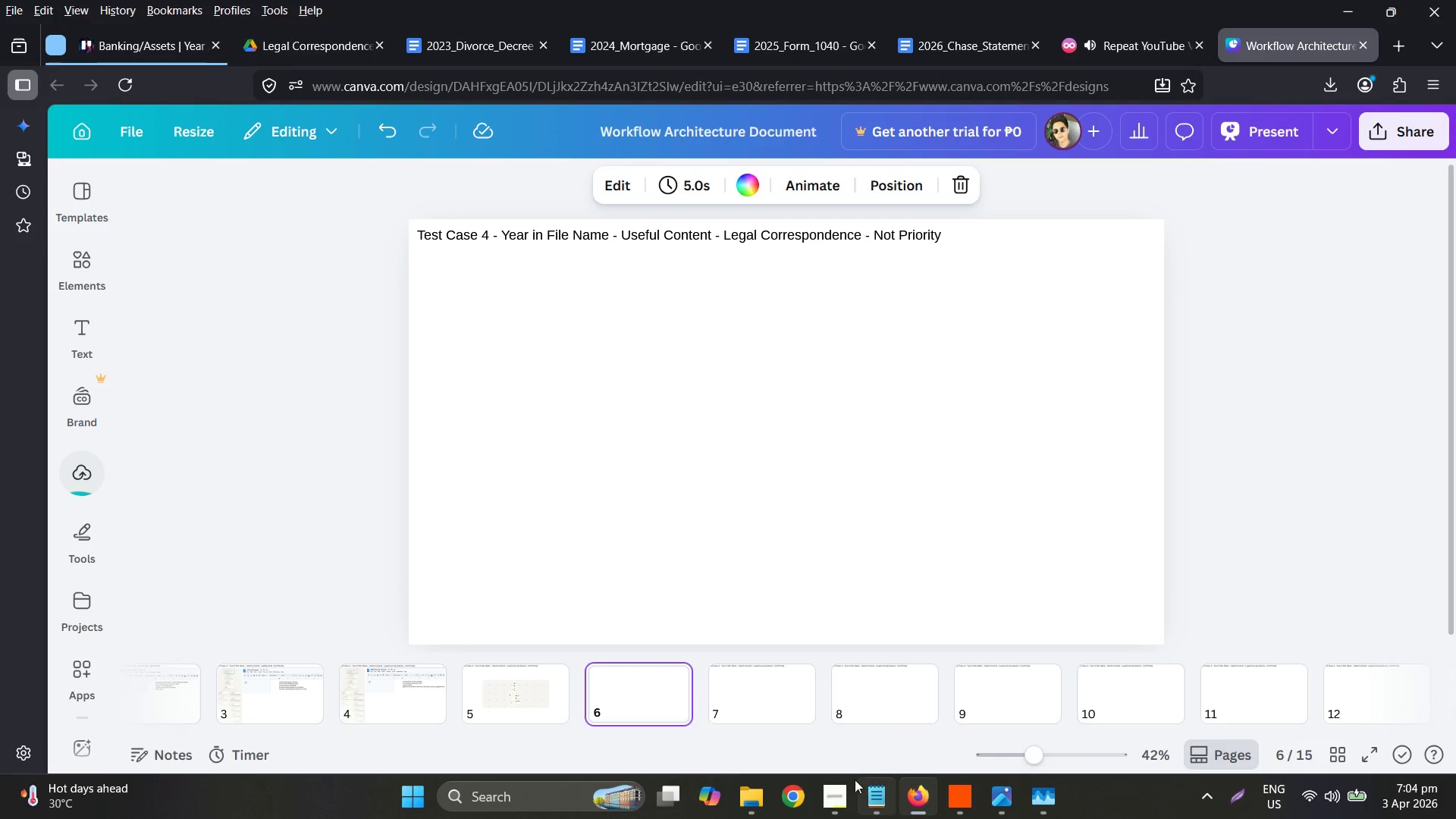 
left_click([744, 796])
 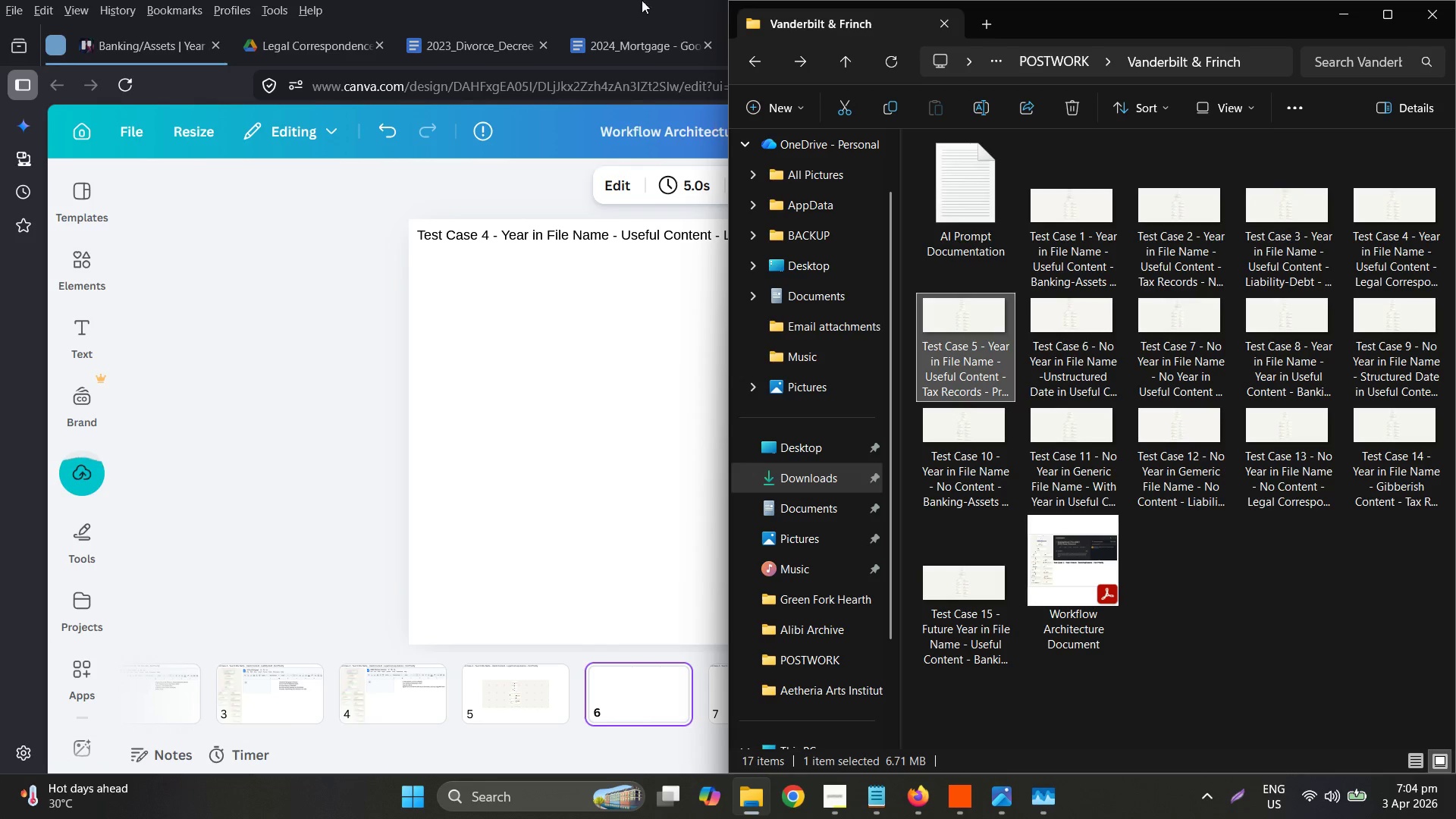 
left_click_drag(start_coordinate=[590, 5], to_coordinate=[0, 143])
 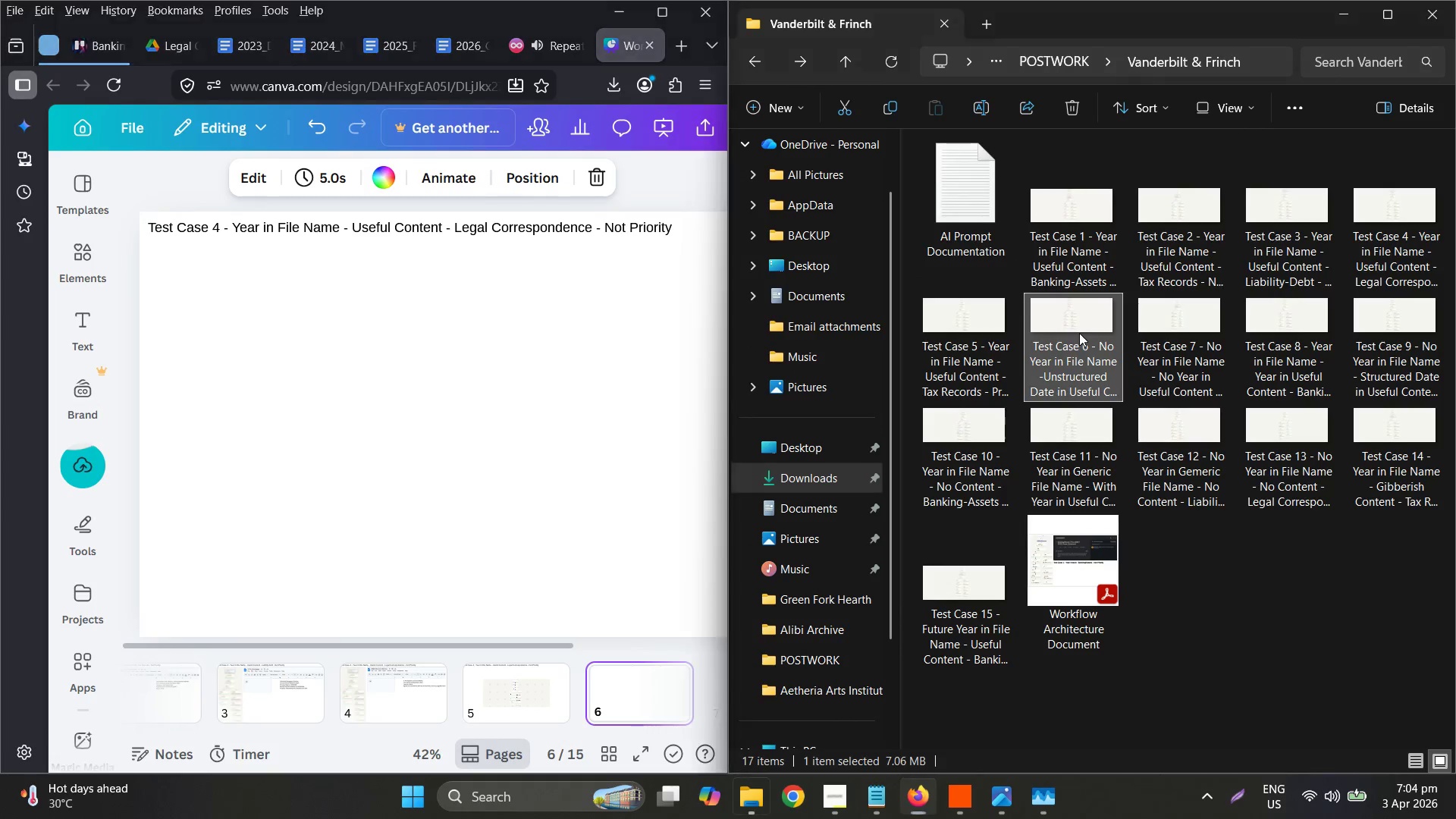 
left_click_drag(start_coordinate=[1079, 328], to_coordinate=[396, 397])
 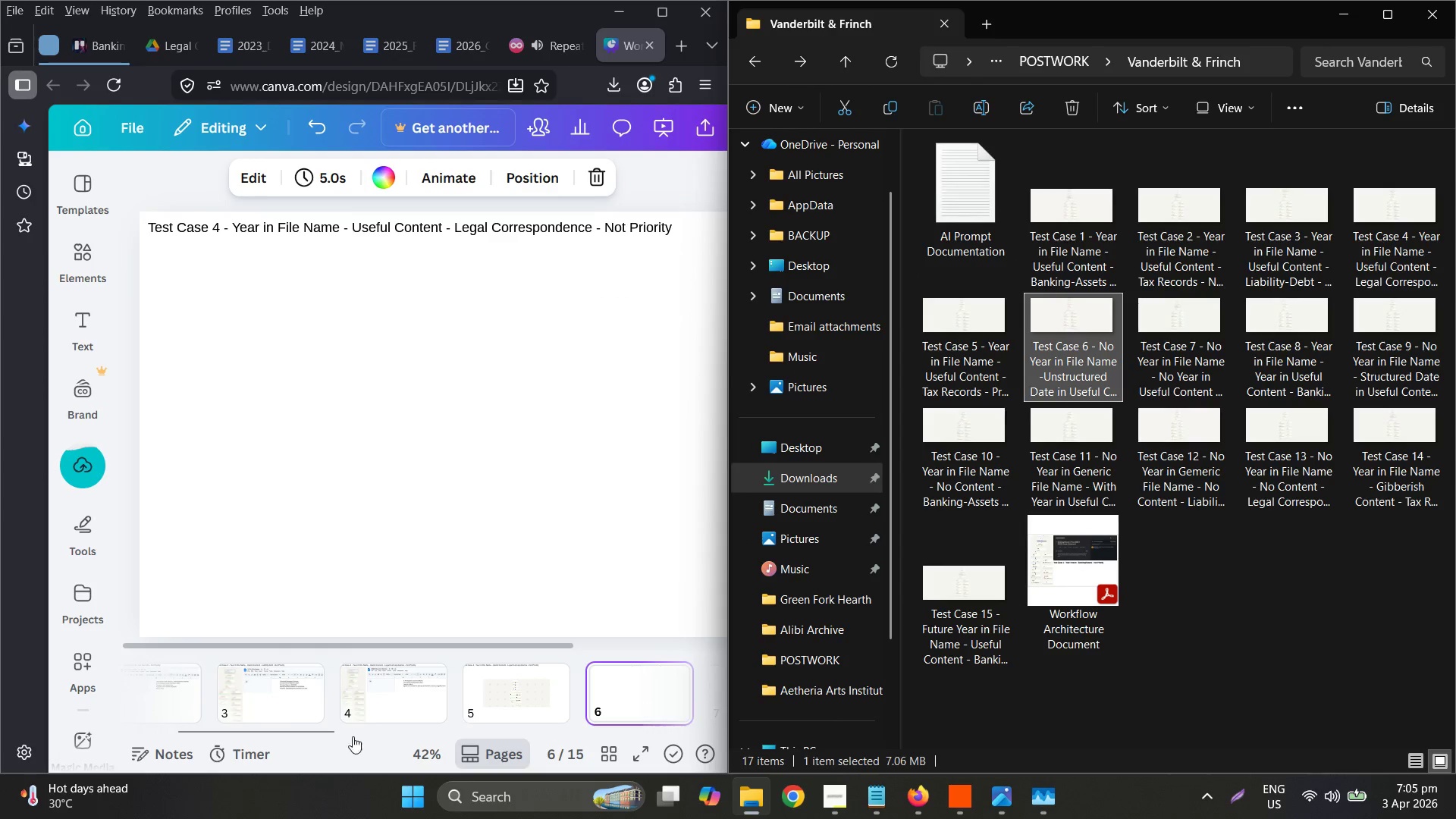 
left_click_drag(start_coordinate=[323, 729], to_coordinate=[471, 743])
 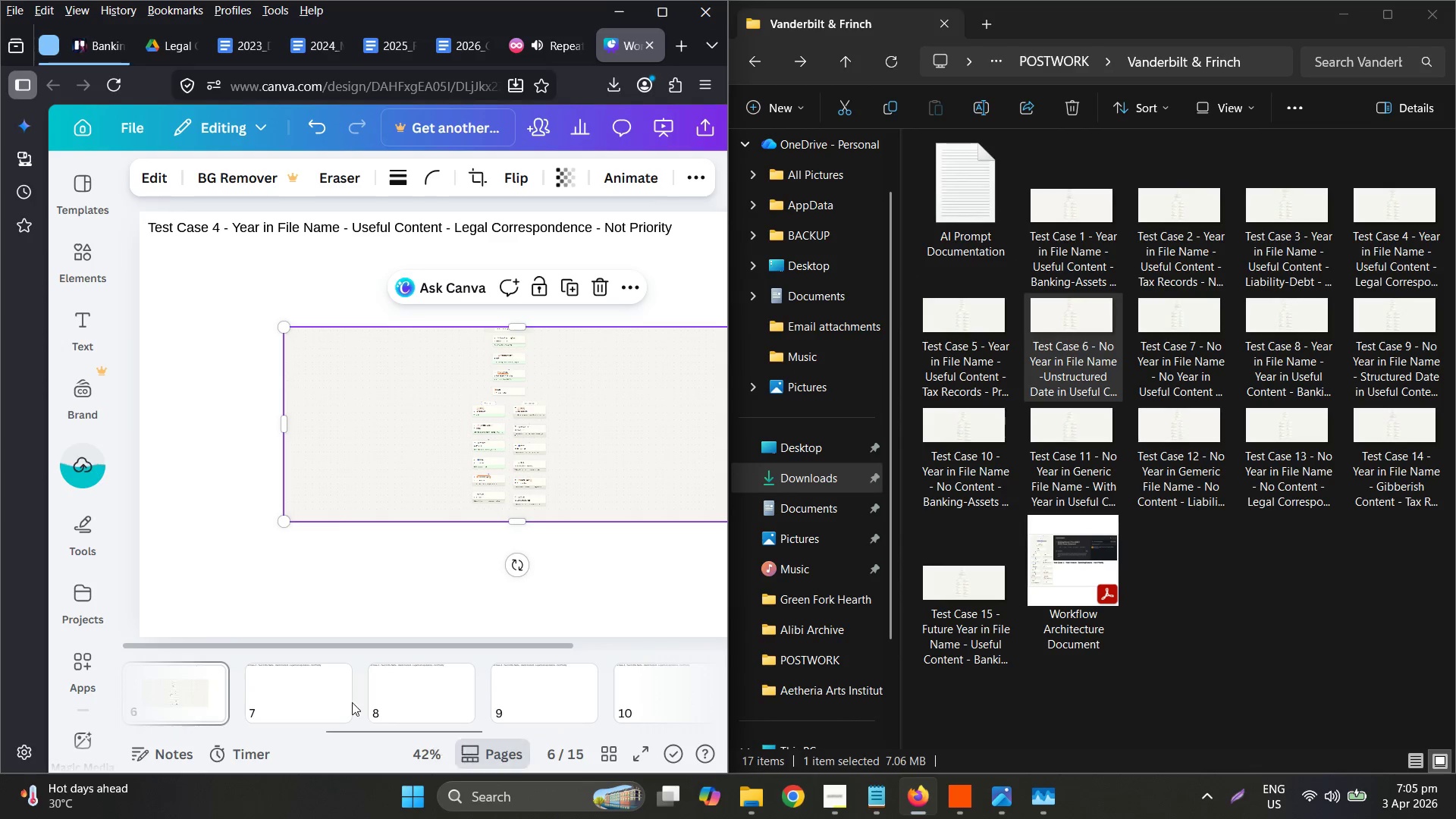 
left_click([280, 678])
 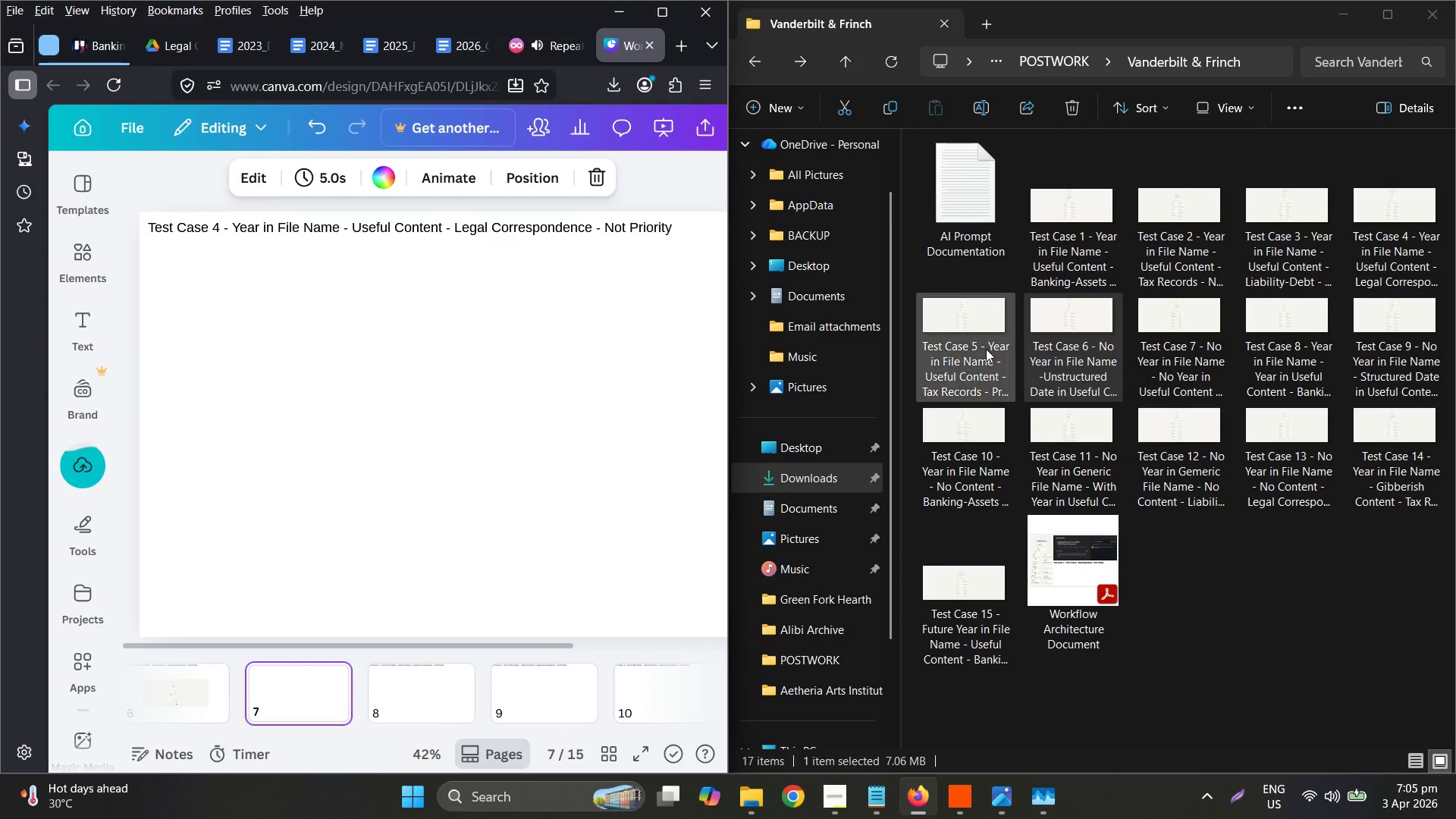 
left_click([1075, 343])
 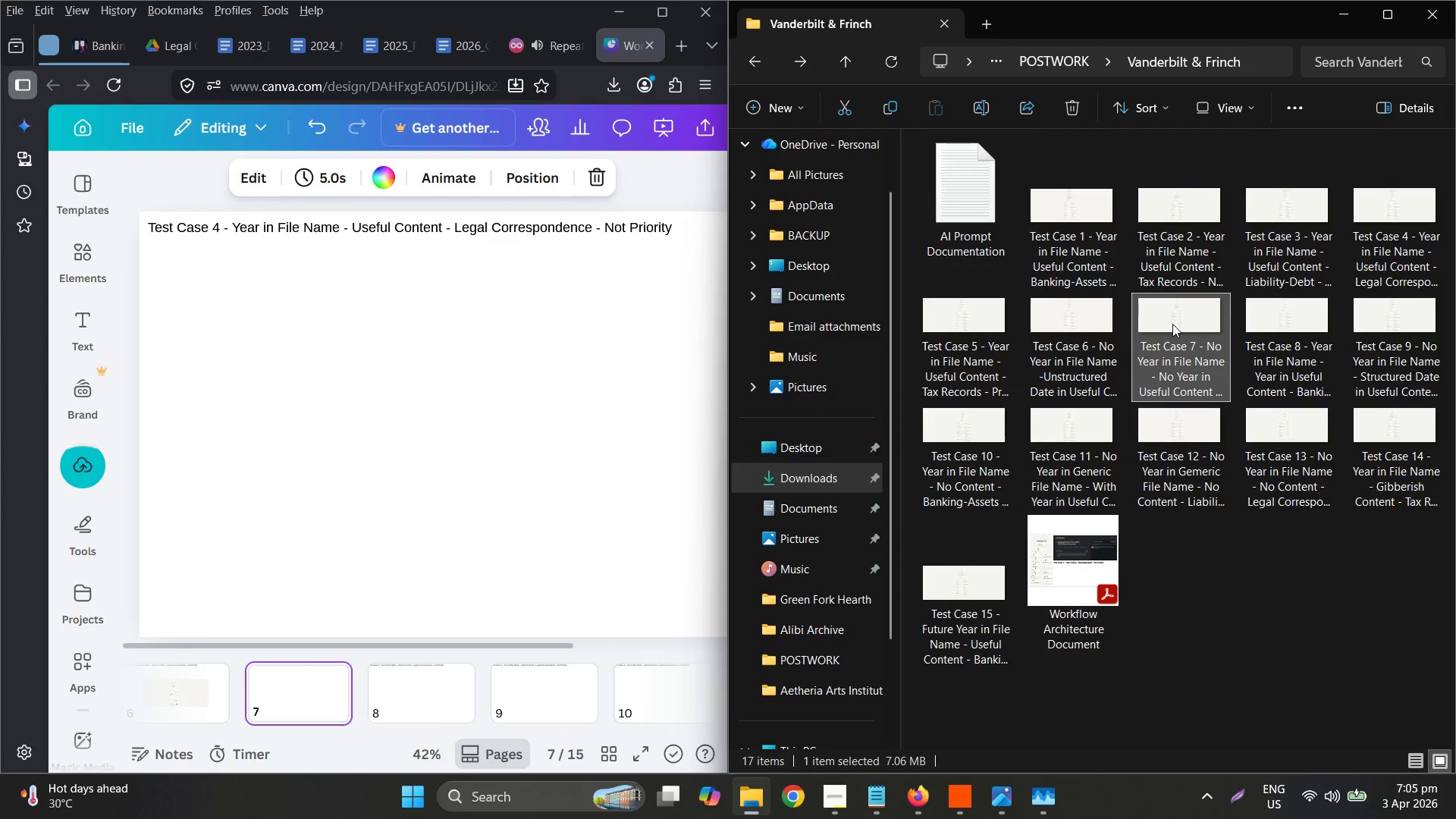 
left_click_drag(start_coordinate=[1183, 322], to_coordinate=[391, 355])
 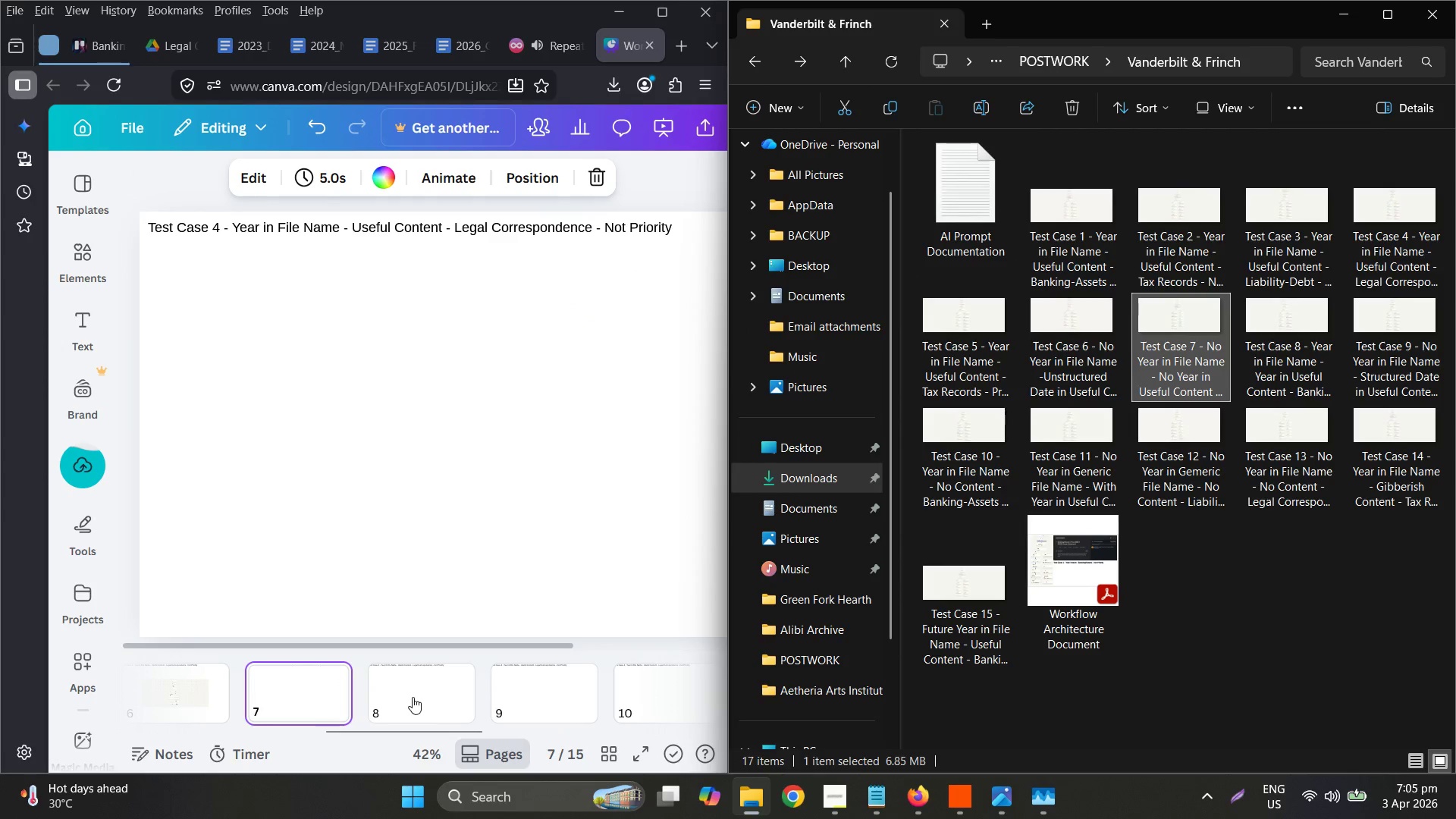 
left_click([413, 697])
 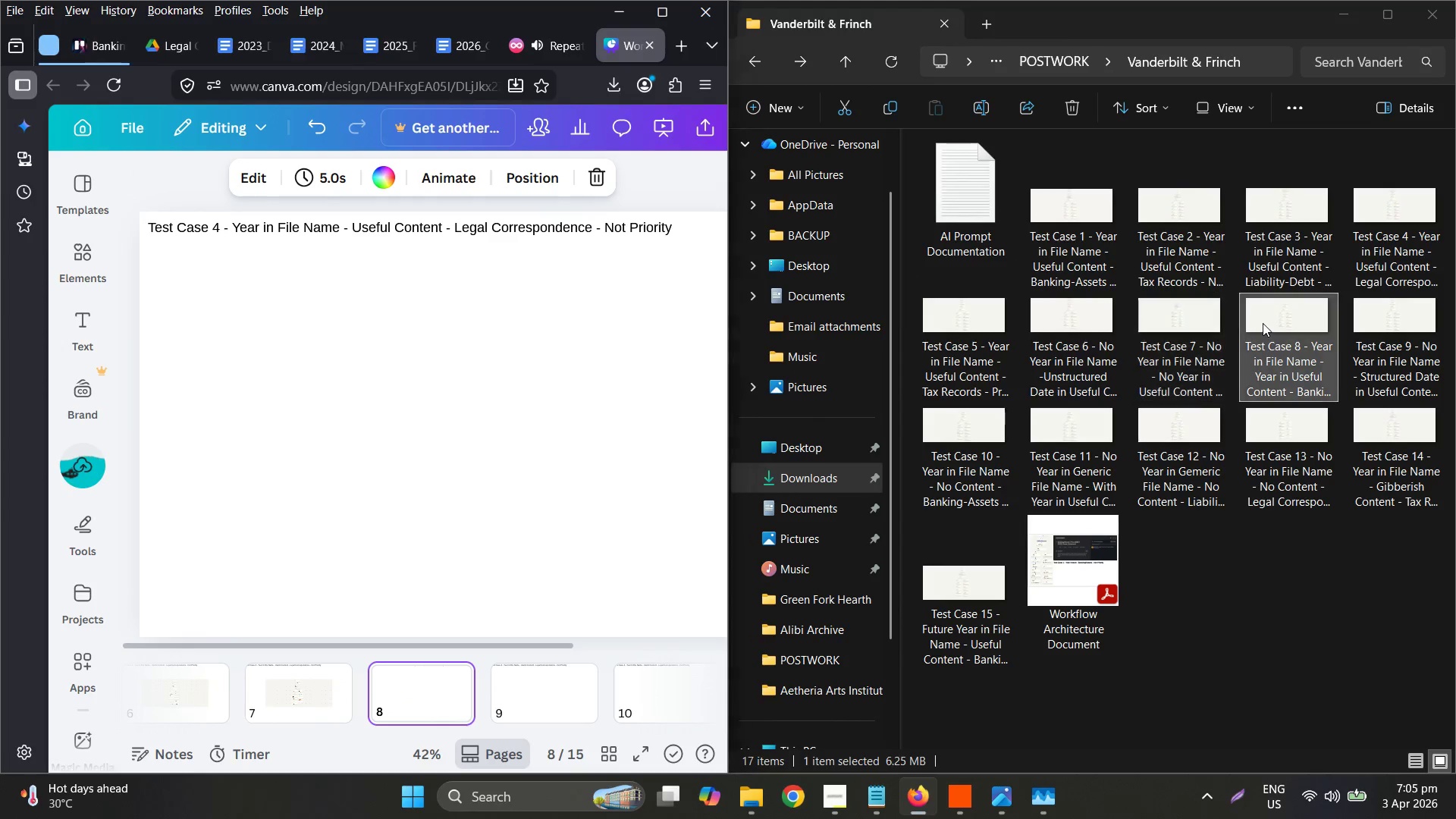 
left_click_drag(start_coordinate=[1284, 322], to_coordinate=[378, 459])
 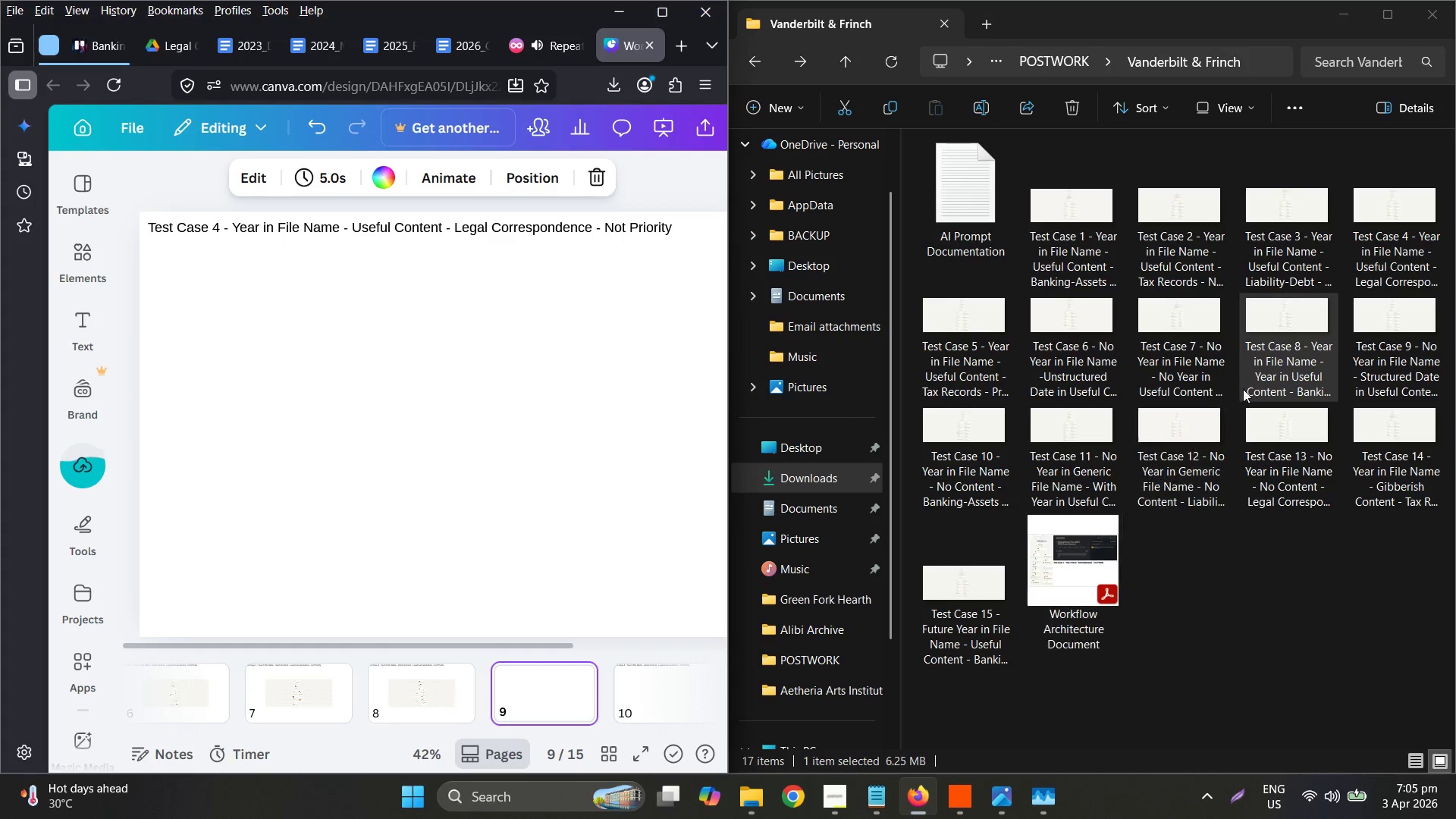 
left_click_drag(start_coordinate=[1385, 337], to_coordinate=[402, 438])
 